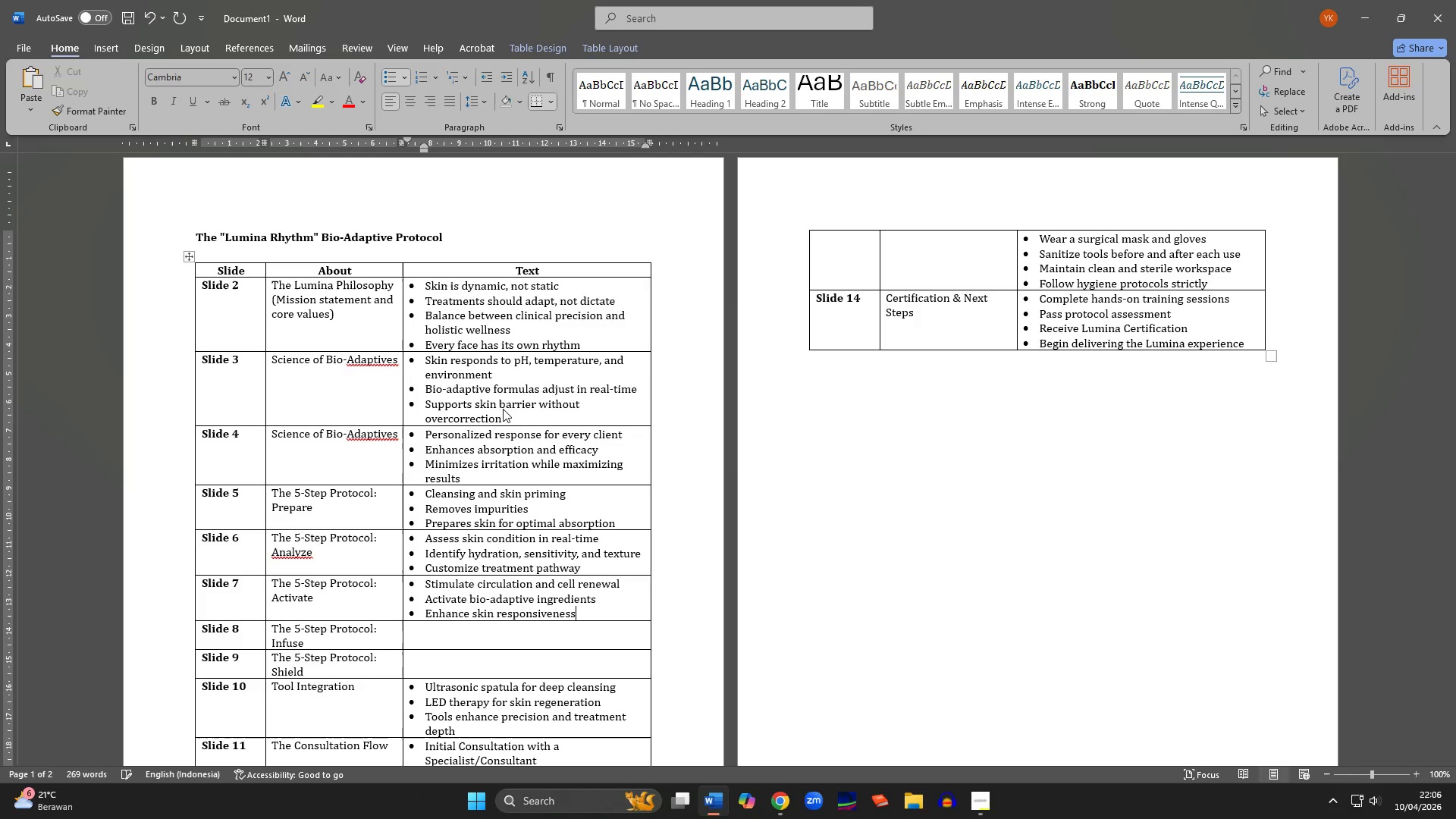 
key(ArrowDown)
 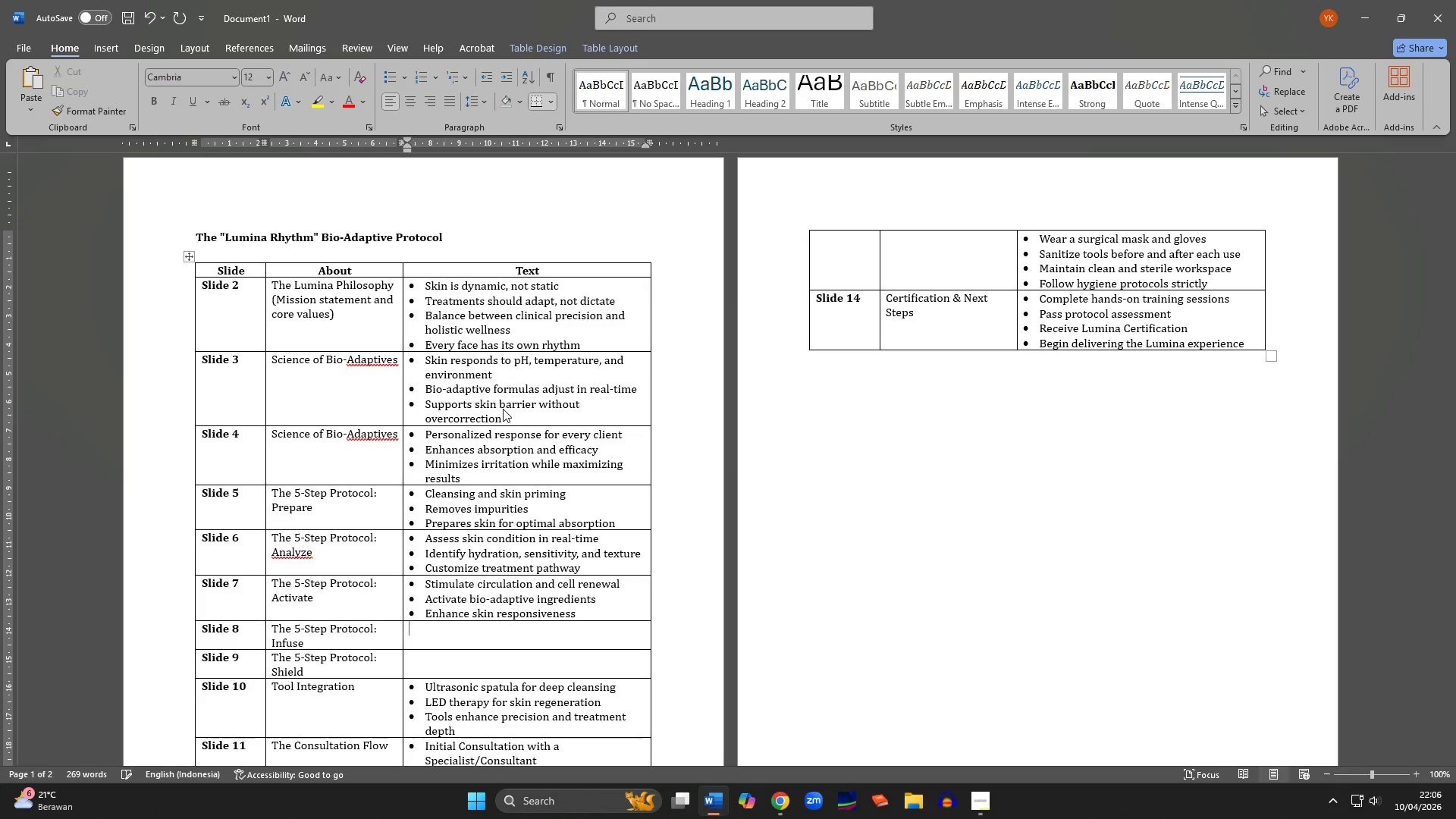 
key(Control+V)
 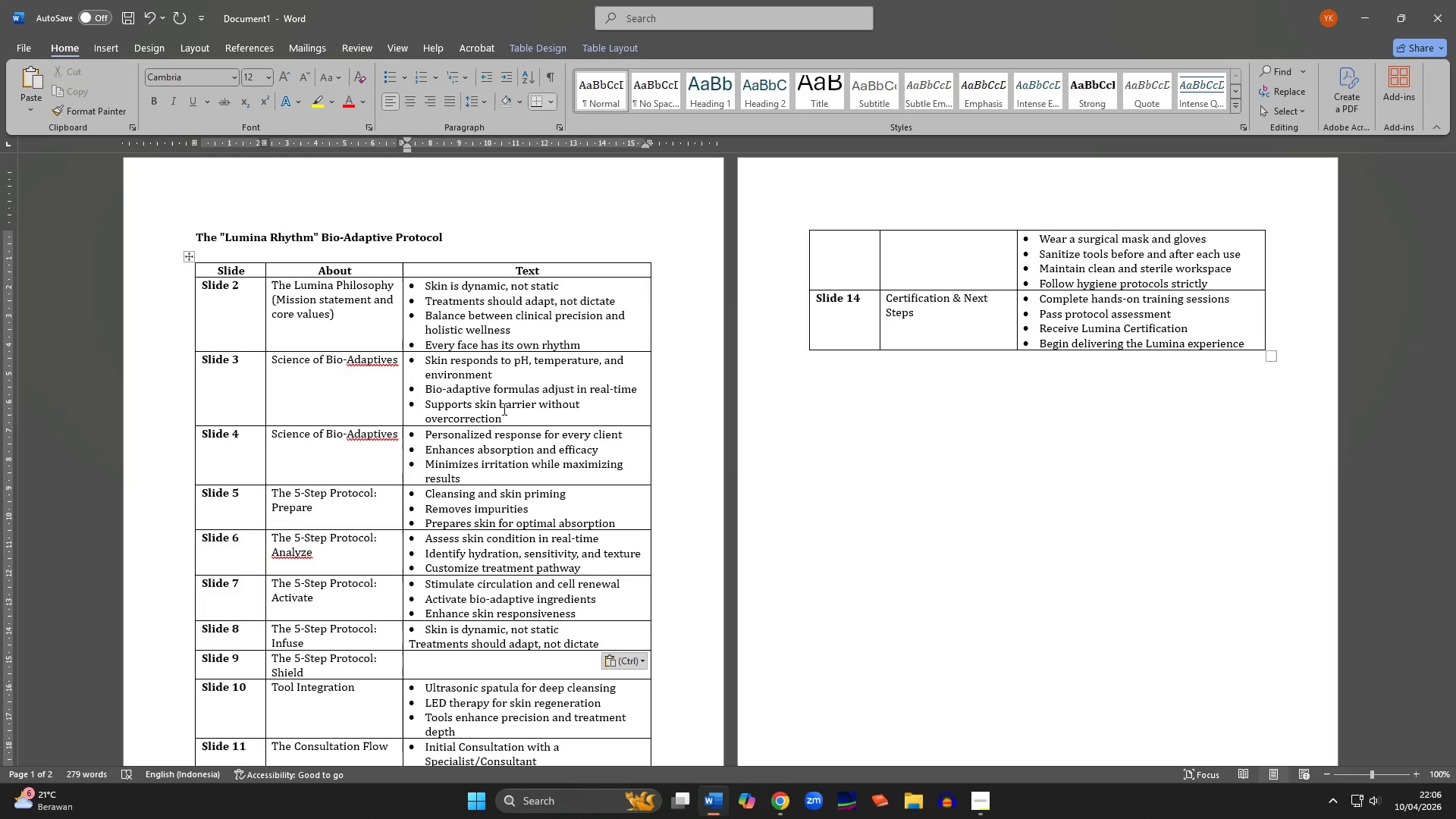 
hold_key(key=ArrowLeft, duration=1.5)
 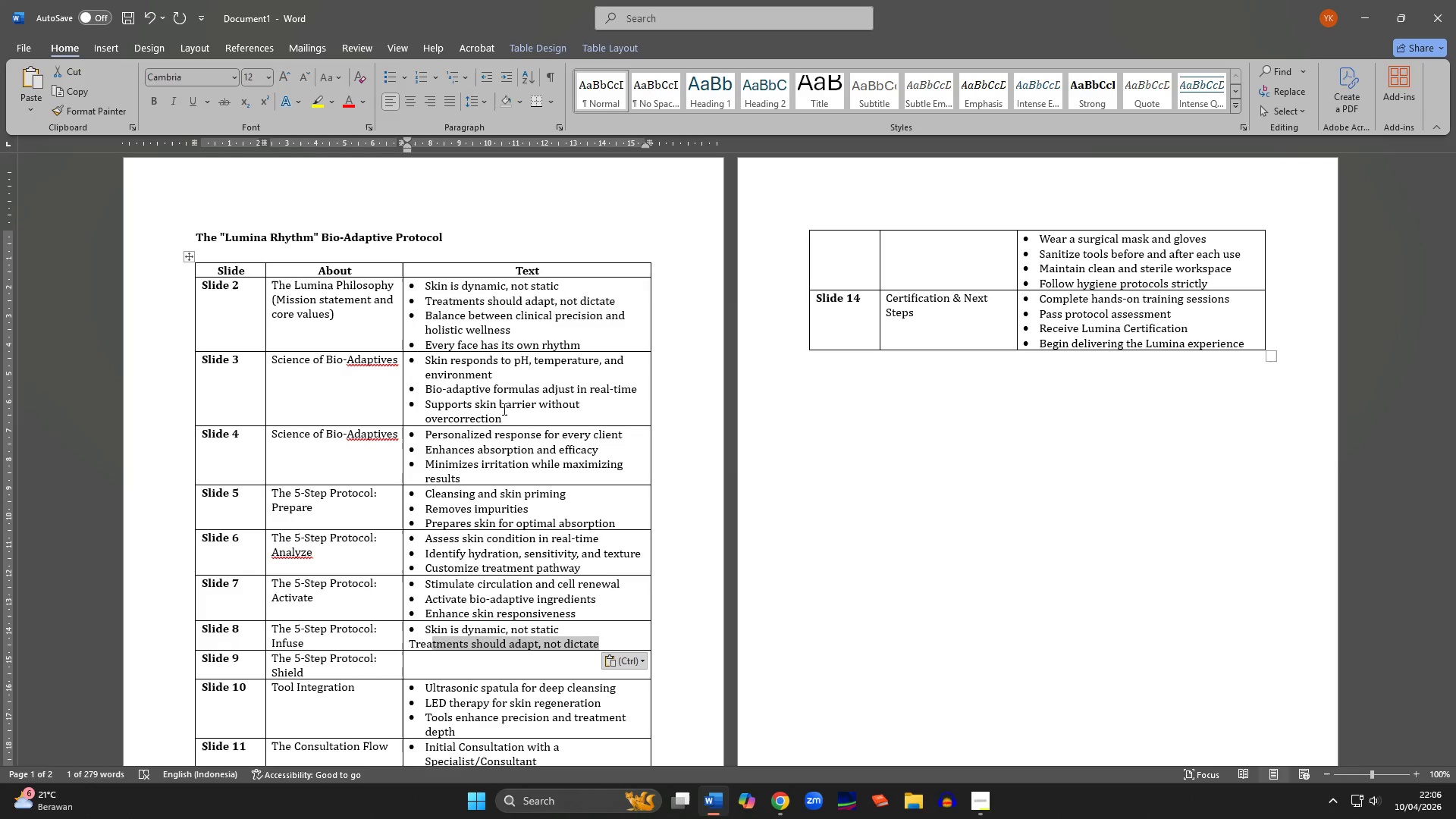 
key(Shift+ArrowLeft)
 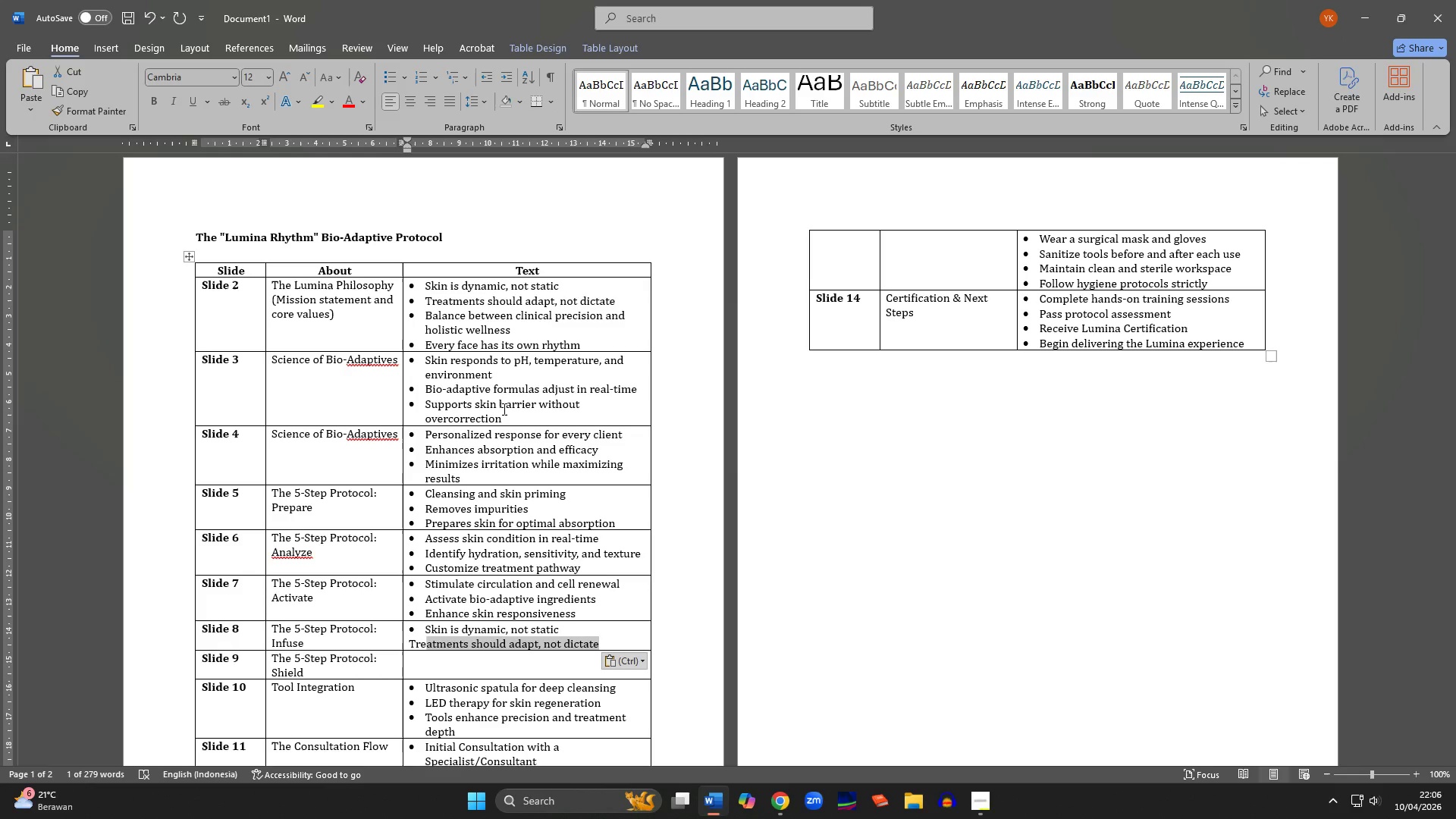 
key(Shift+ArrowLeft)
 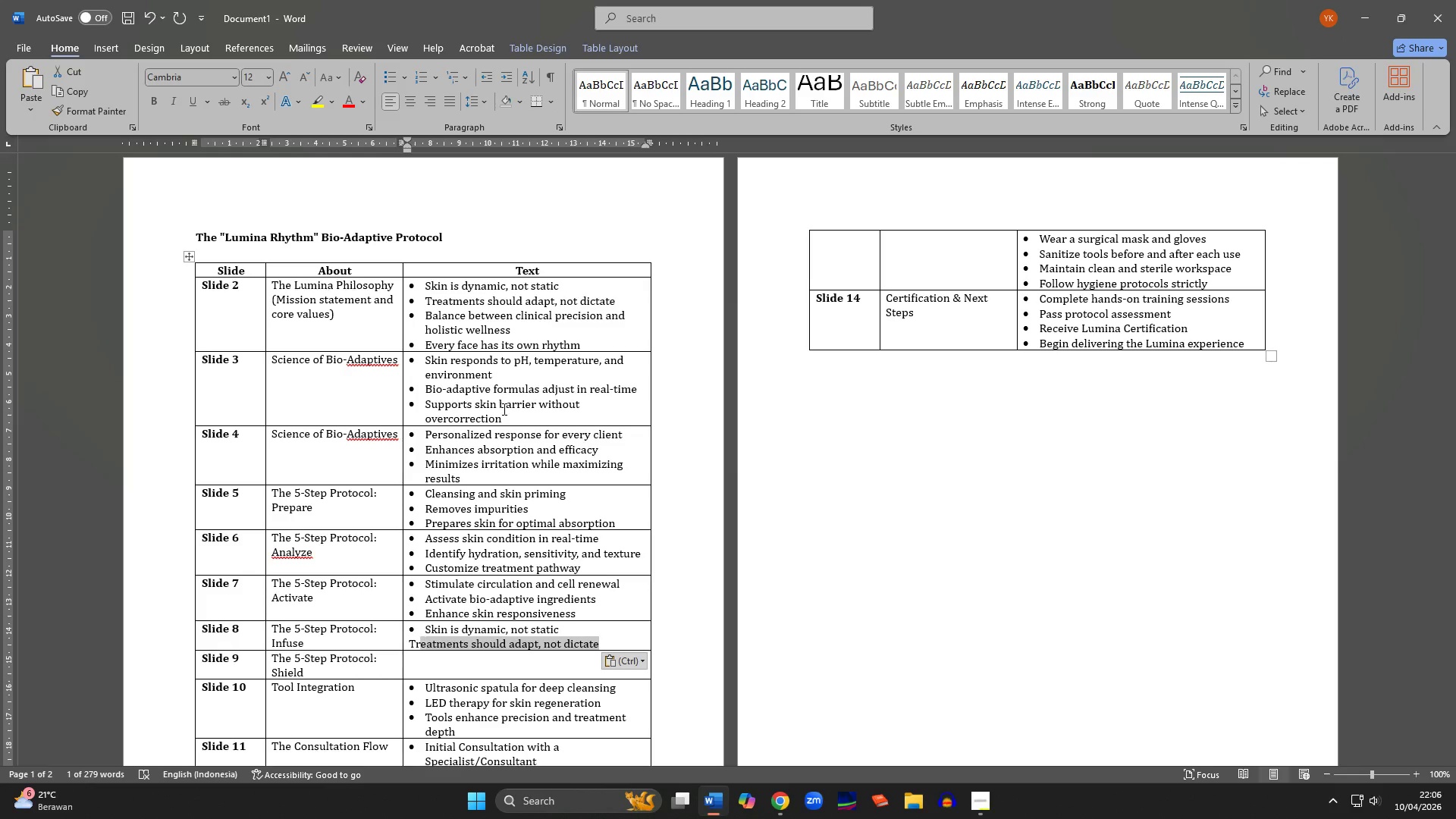 
key(Shift+ArrowLeft)
 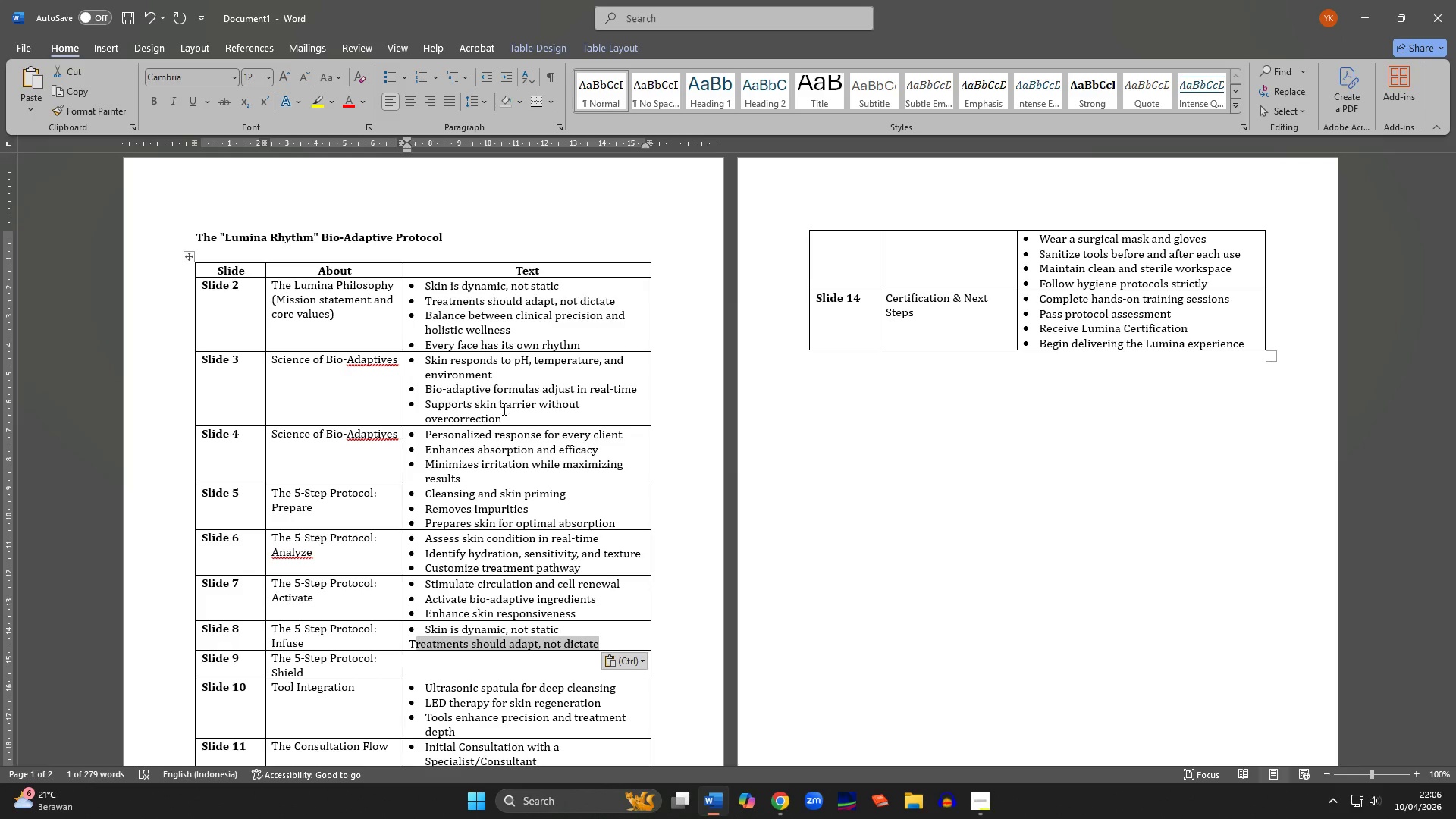 
key(Shift+ArrowLeft)
 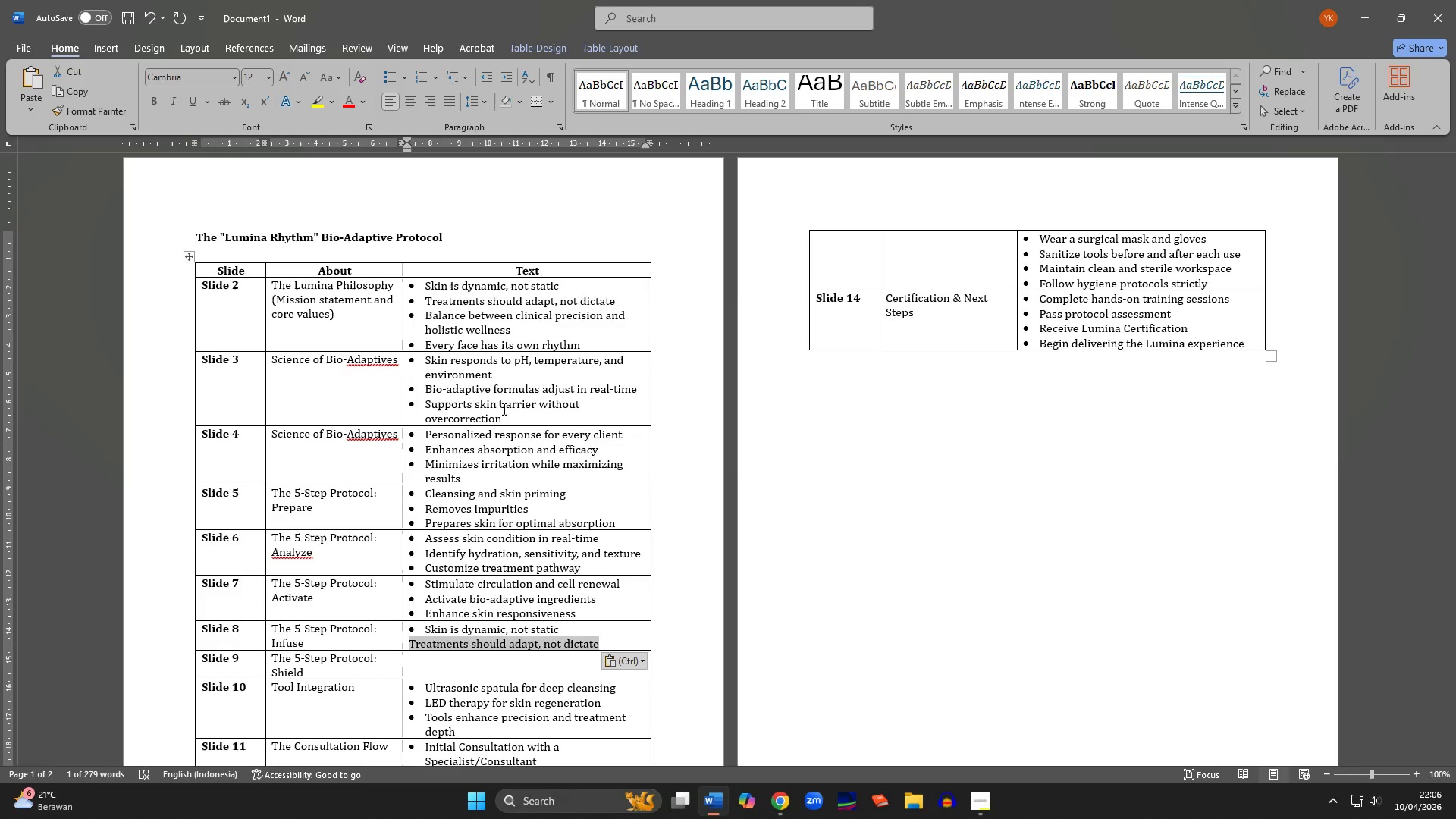 
key(Shift+ArrowLeft)
 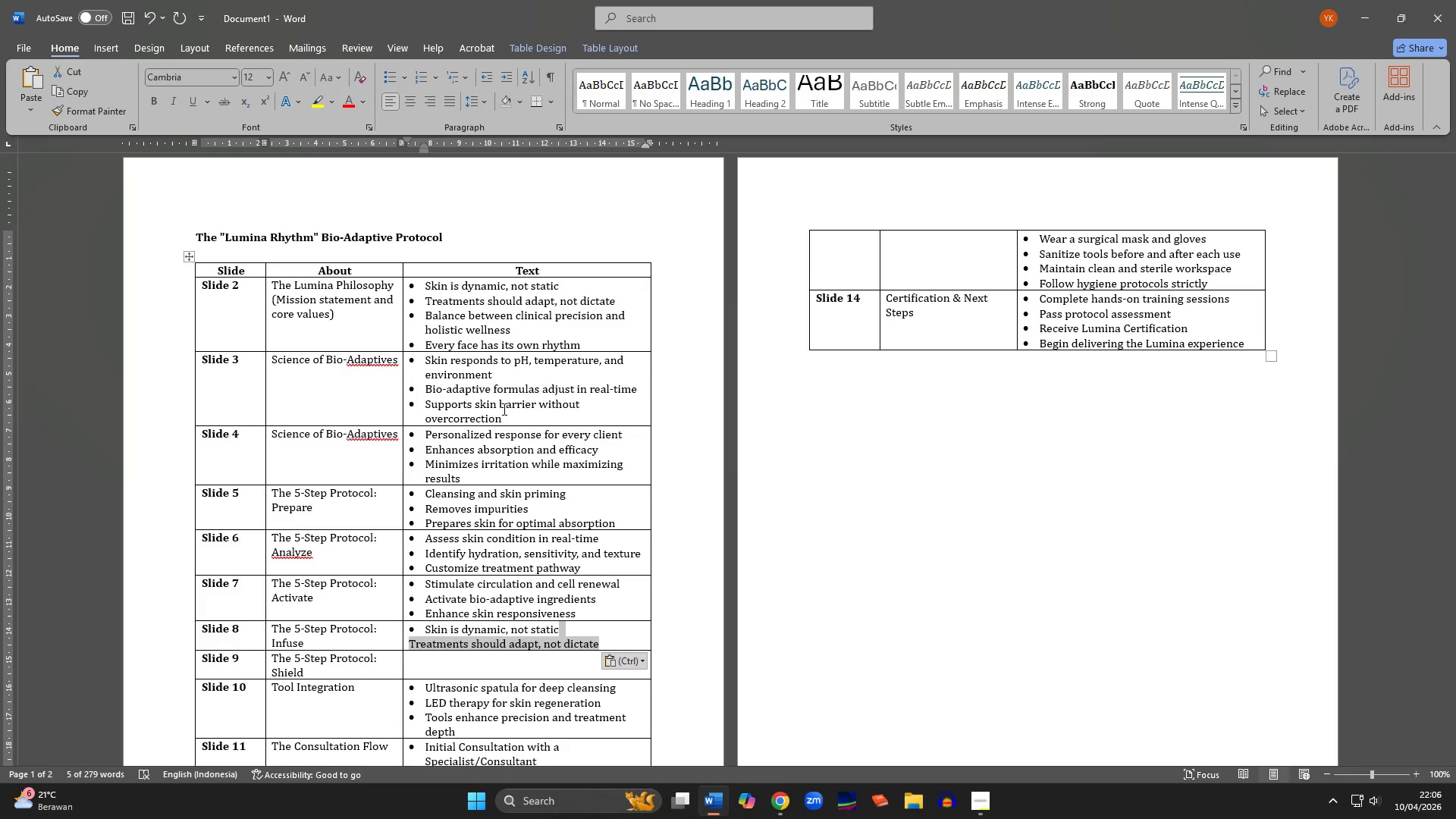 
key(Backspace)
 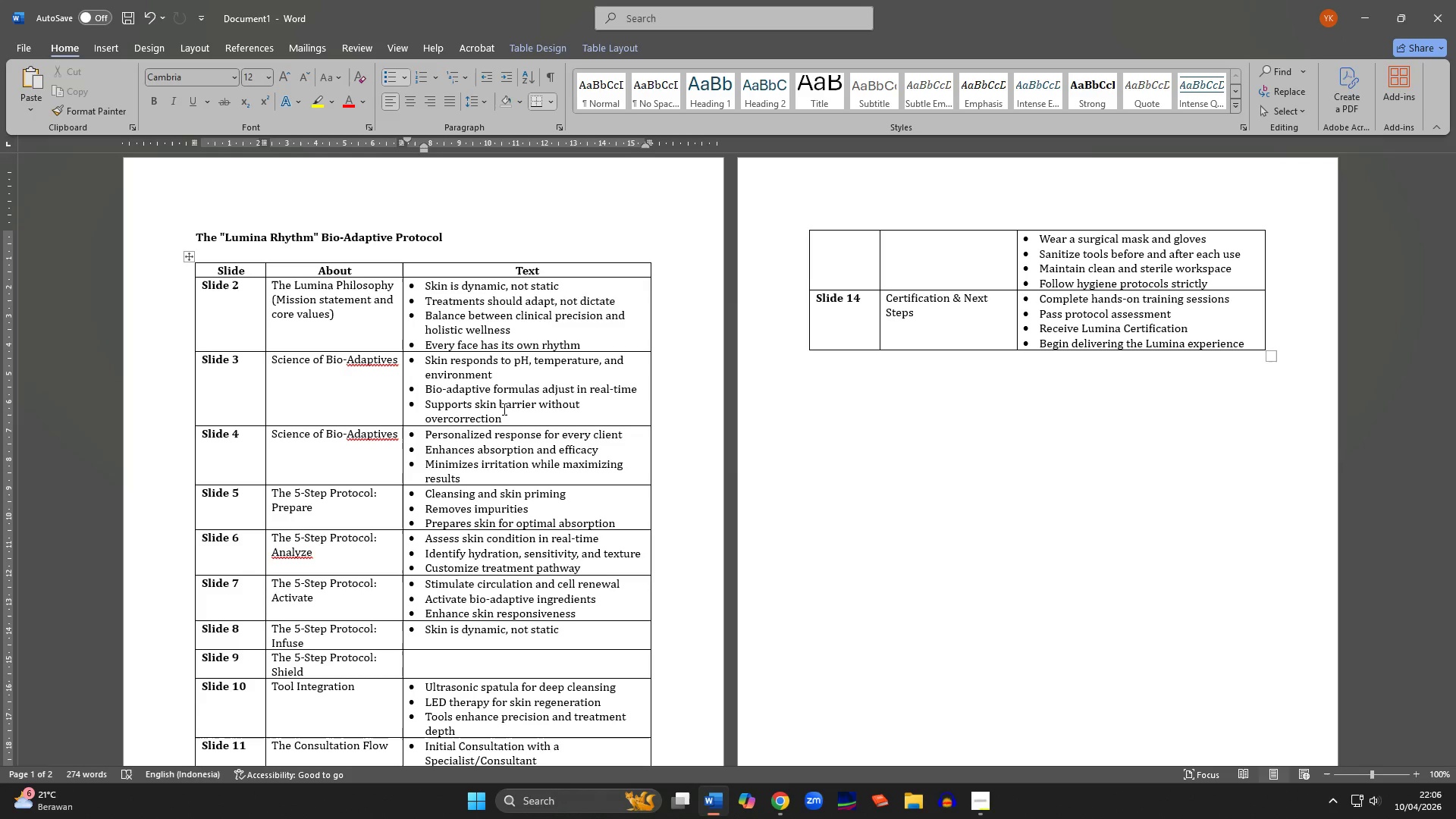 
key(ArrowDown)
 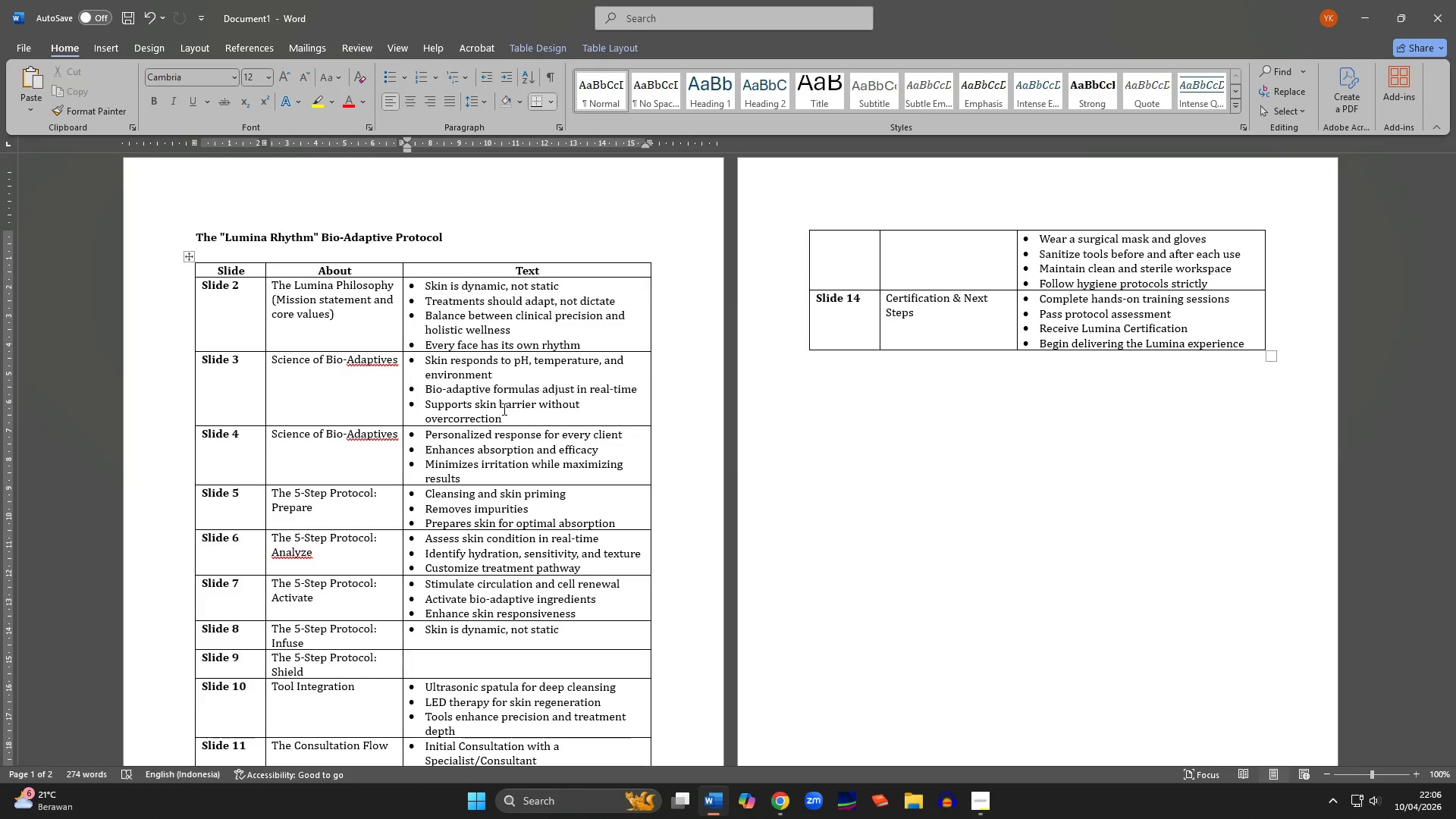 
key(ArrowUp)
 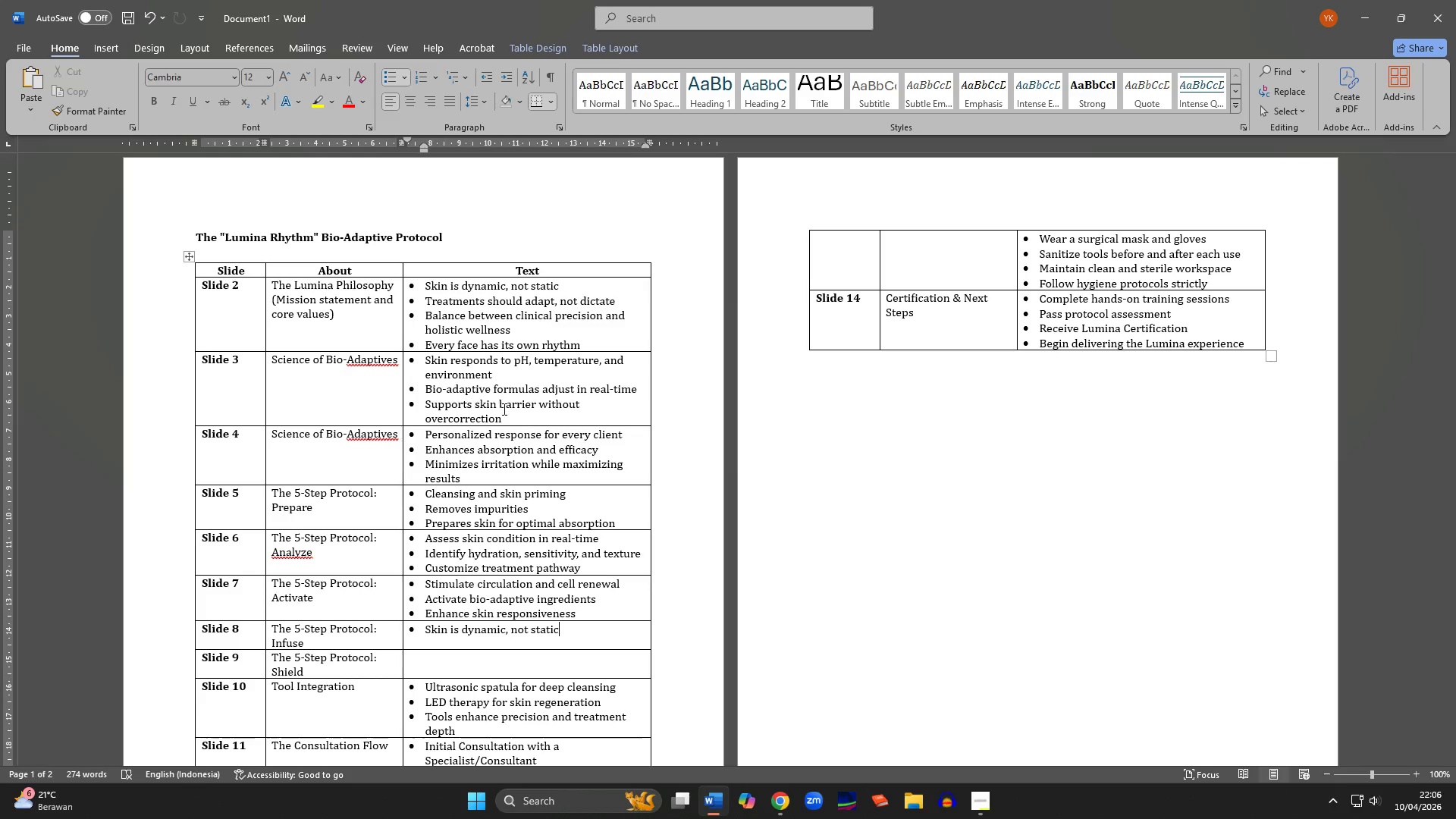 
hold_key(key=ArrowLeft, duration=1.16)
 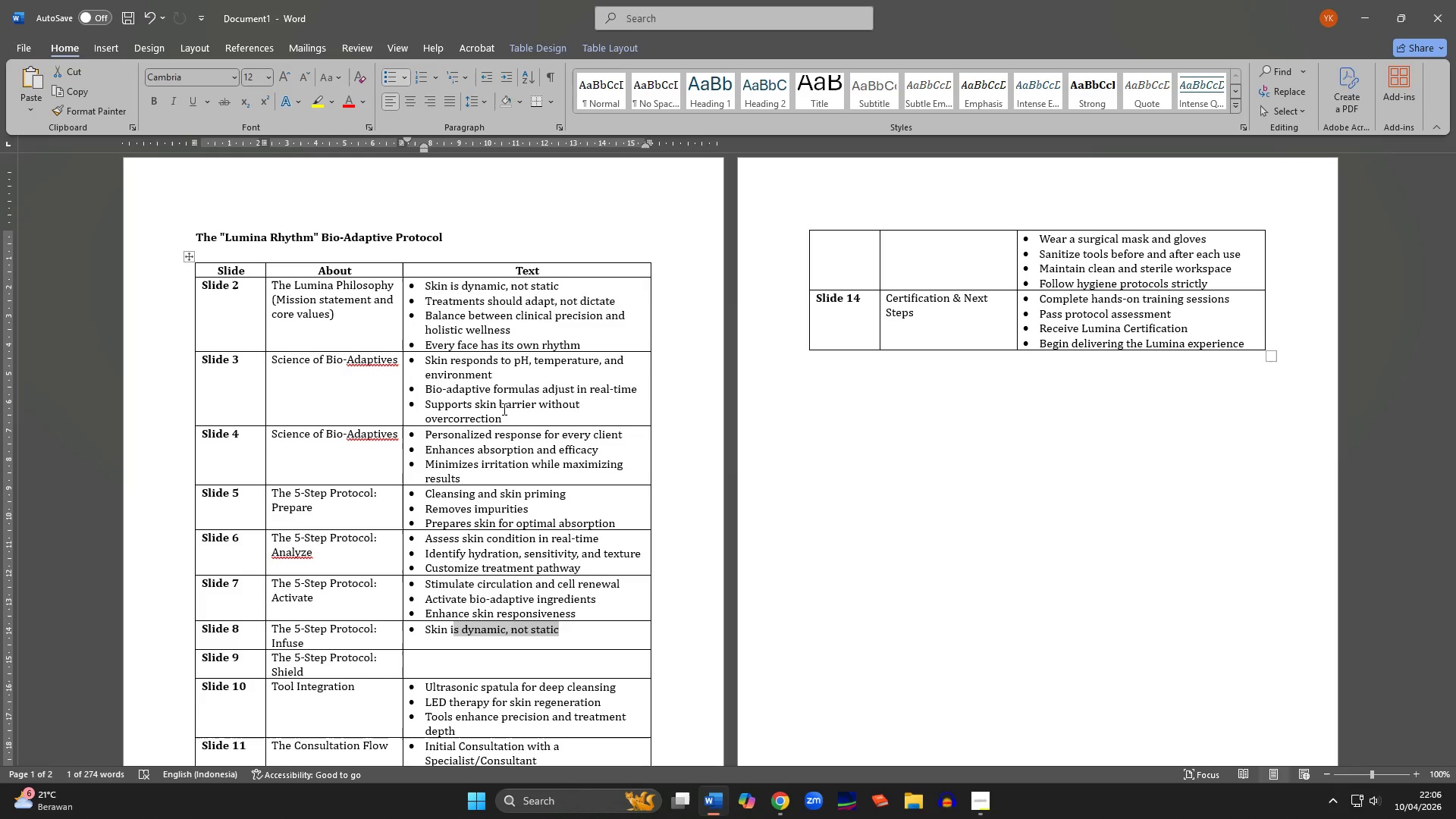 
key(Shift+ArrowLeft)
 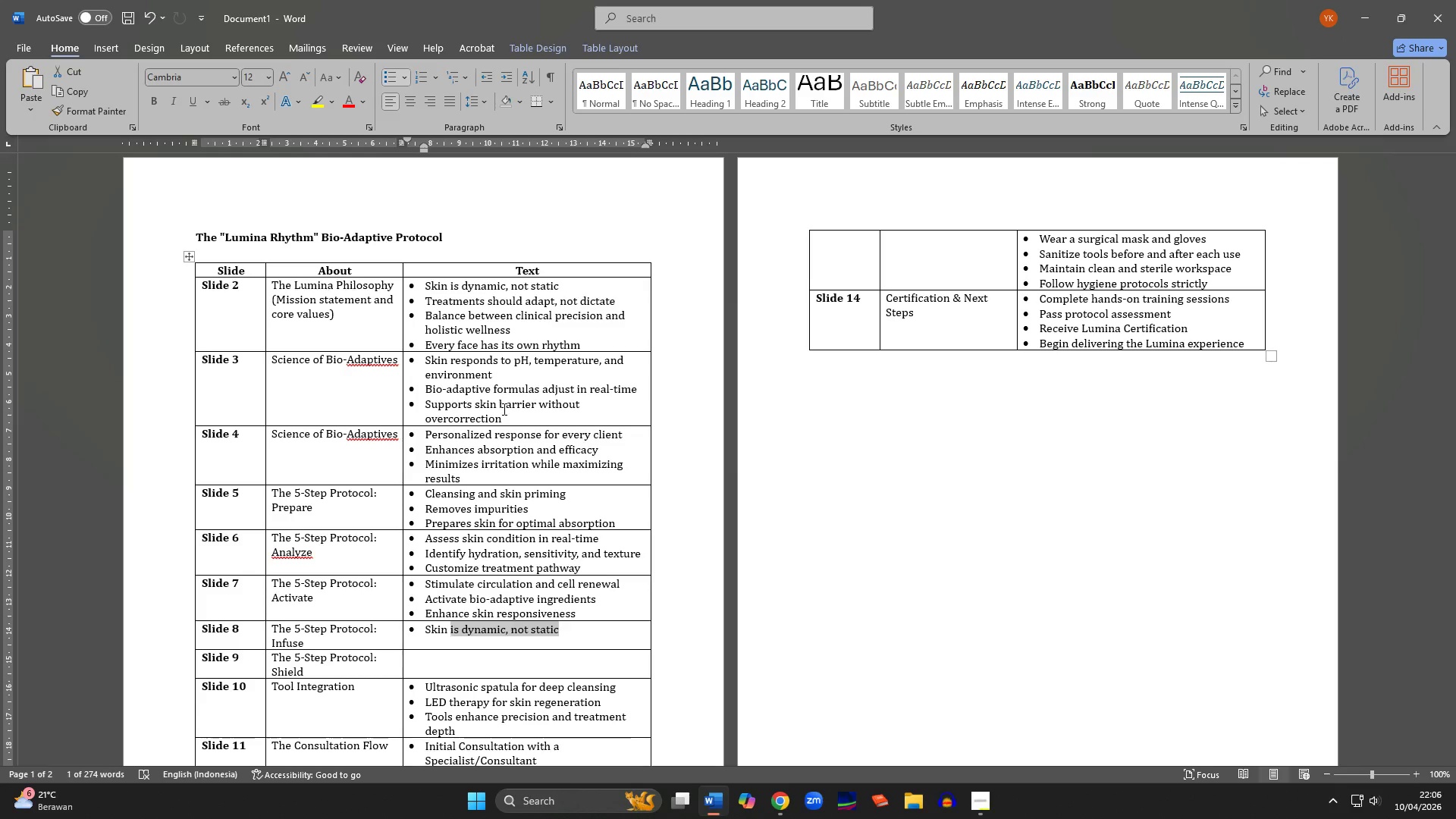 
key(Shift+ArrowLeft)
 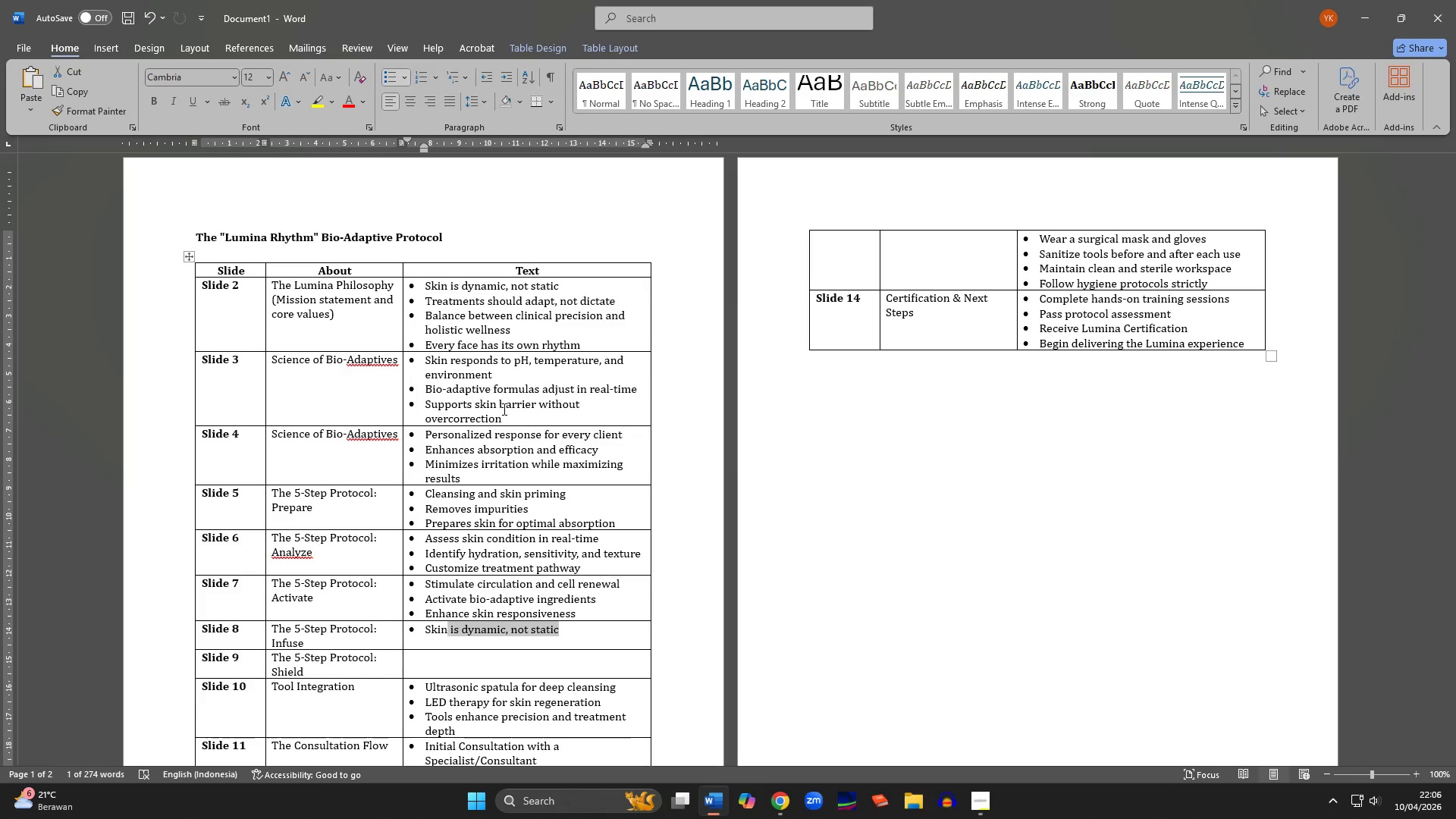 
key(Shift+ArrowLeft)
 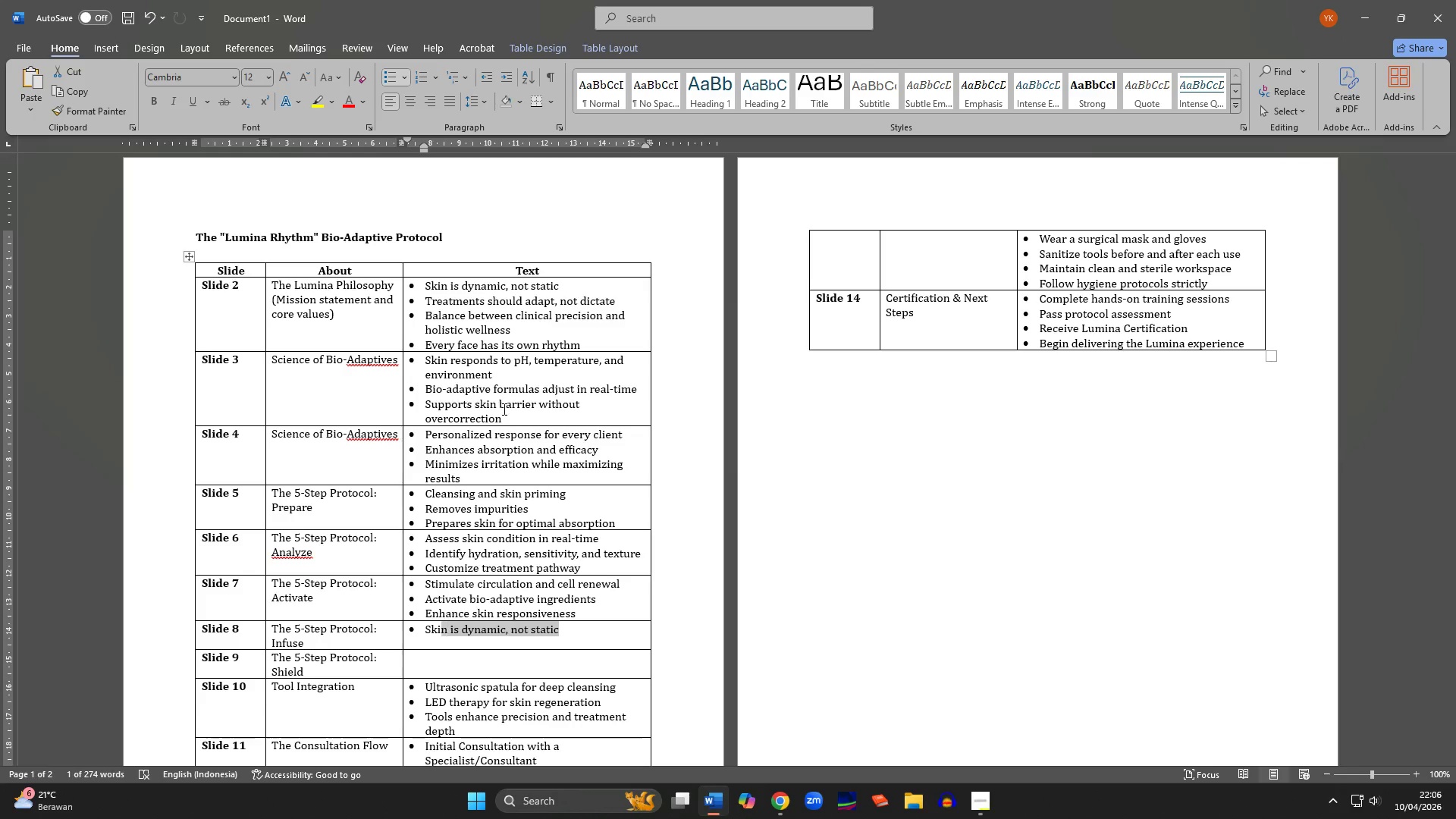 
key(Shift+ArrowLeft)
 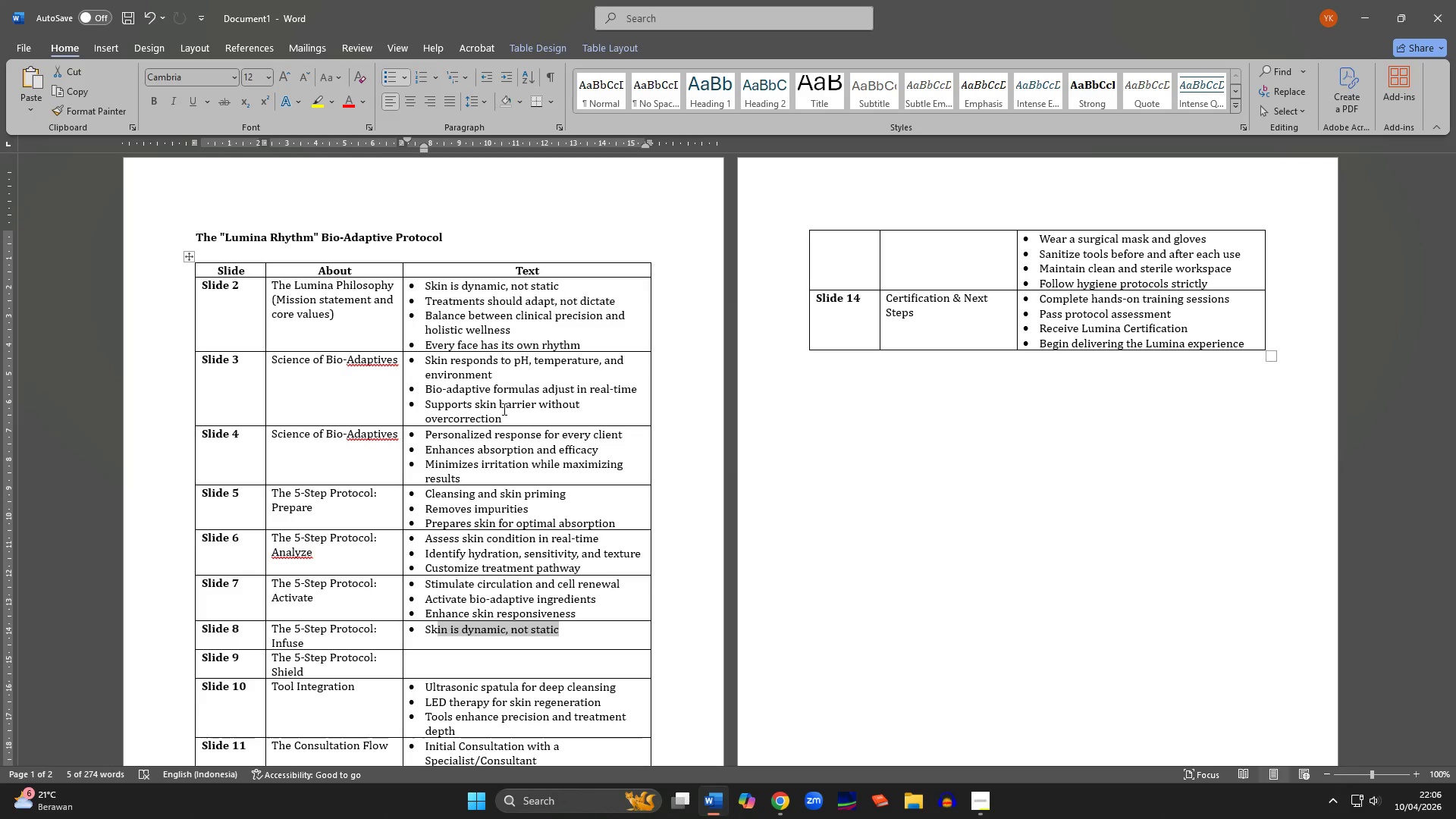 
key(Shift+ArrowLeft)
 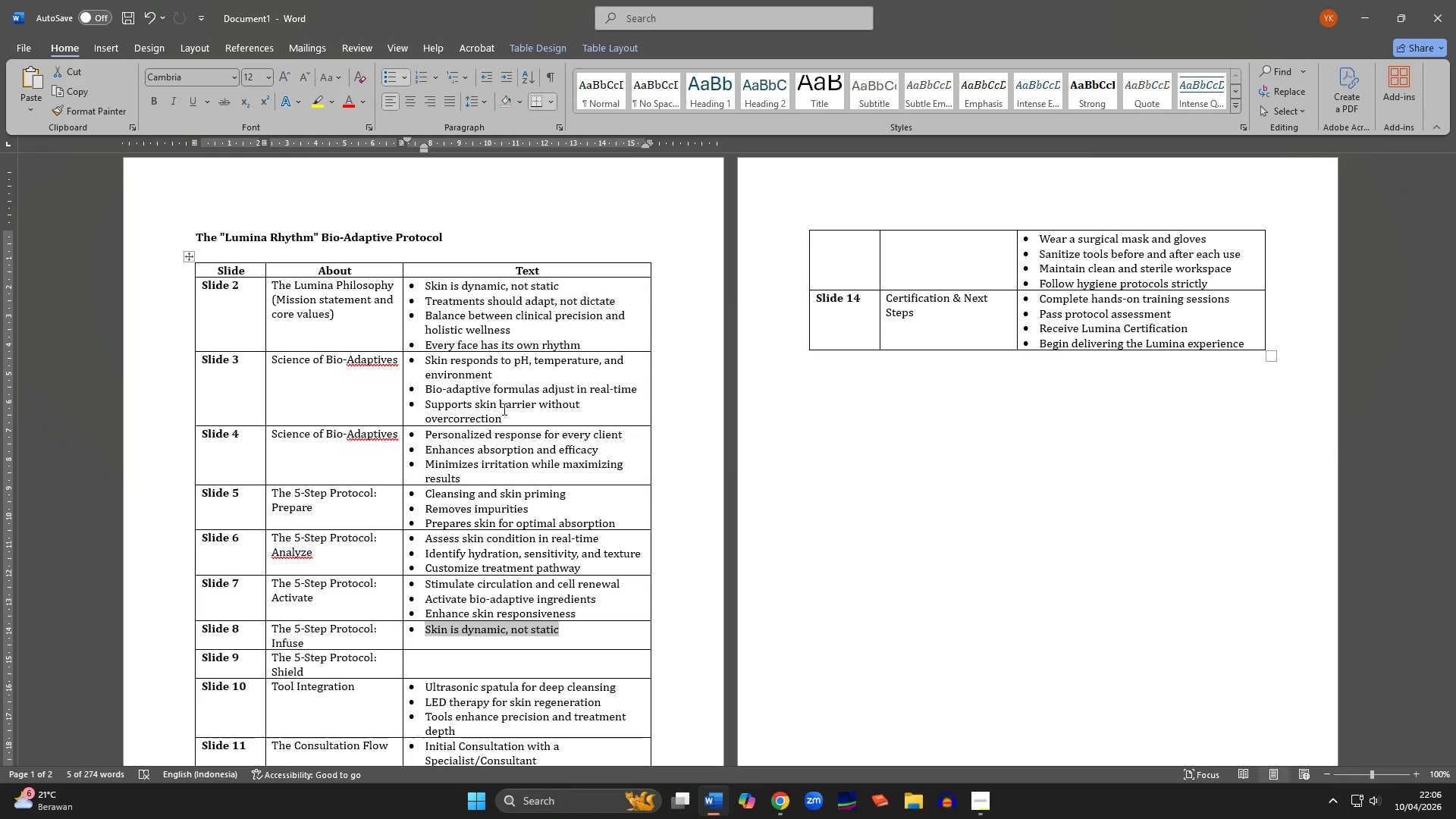 
key(Shift+ArrowLeft)
 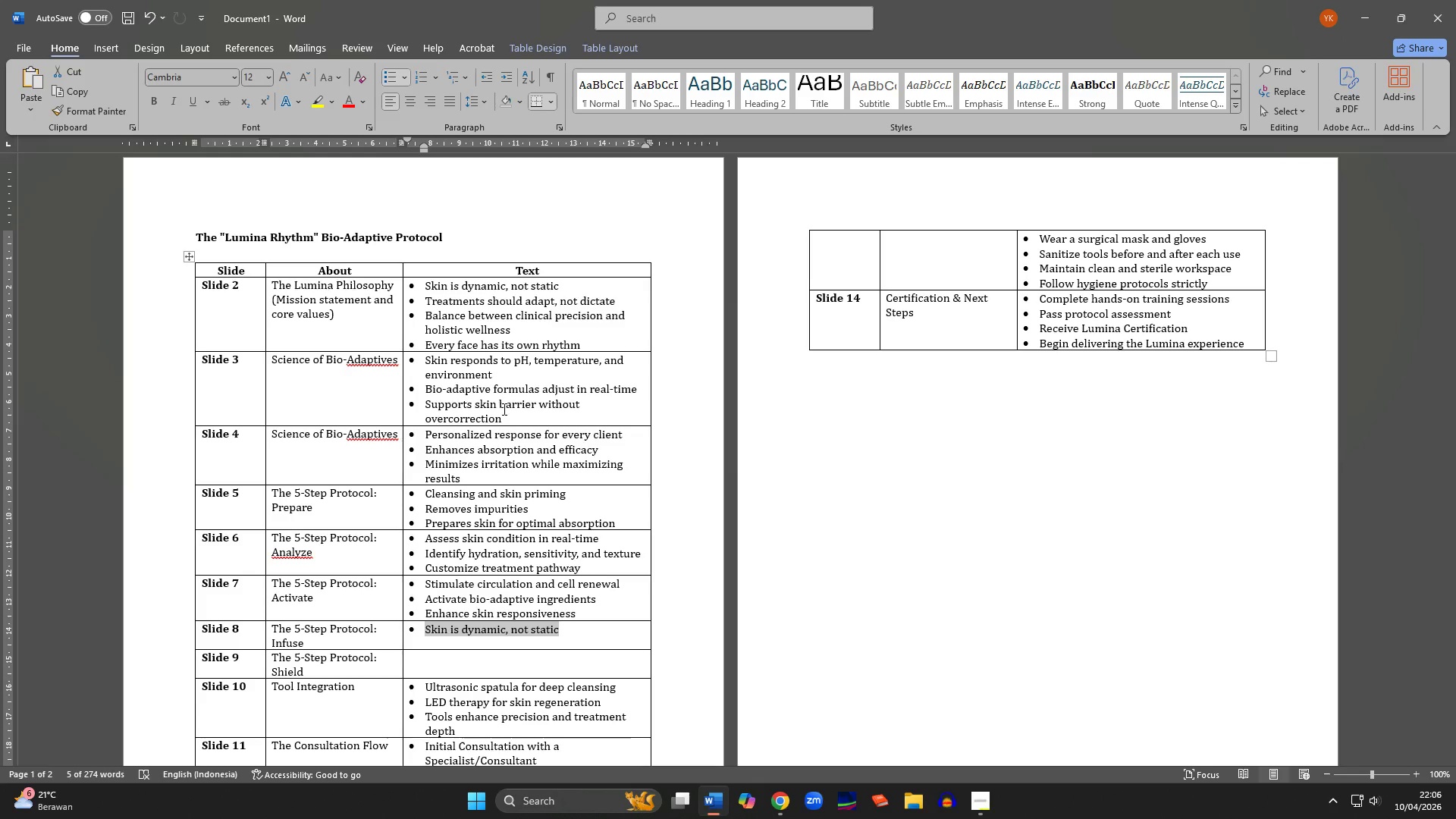 
type(Deliver targeted serums into )
key(Backspace)
key(Backspace)
key(Backspace)
key(Backspace)
key(Backspace)
type(deep into the skin)
 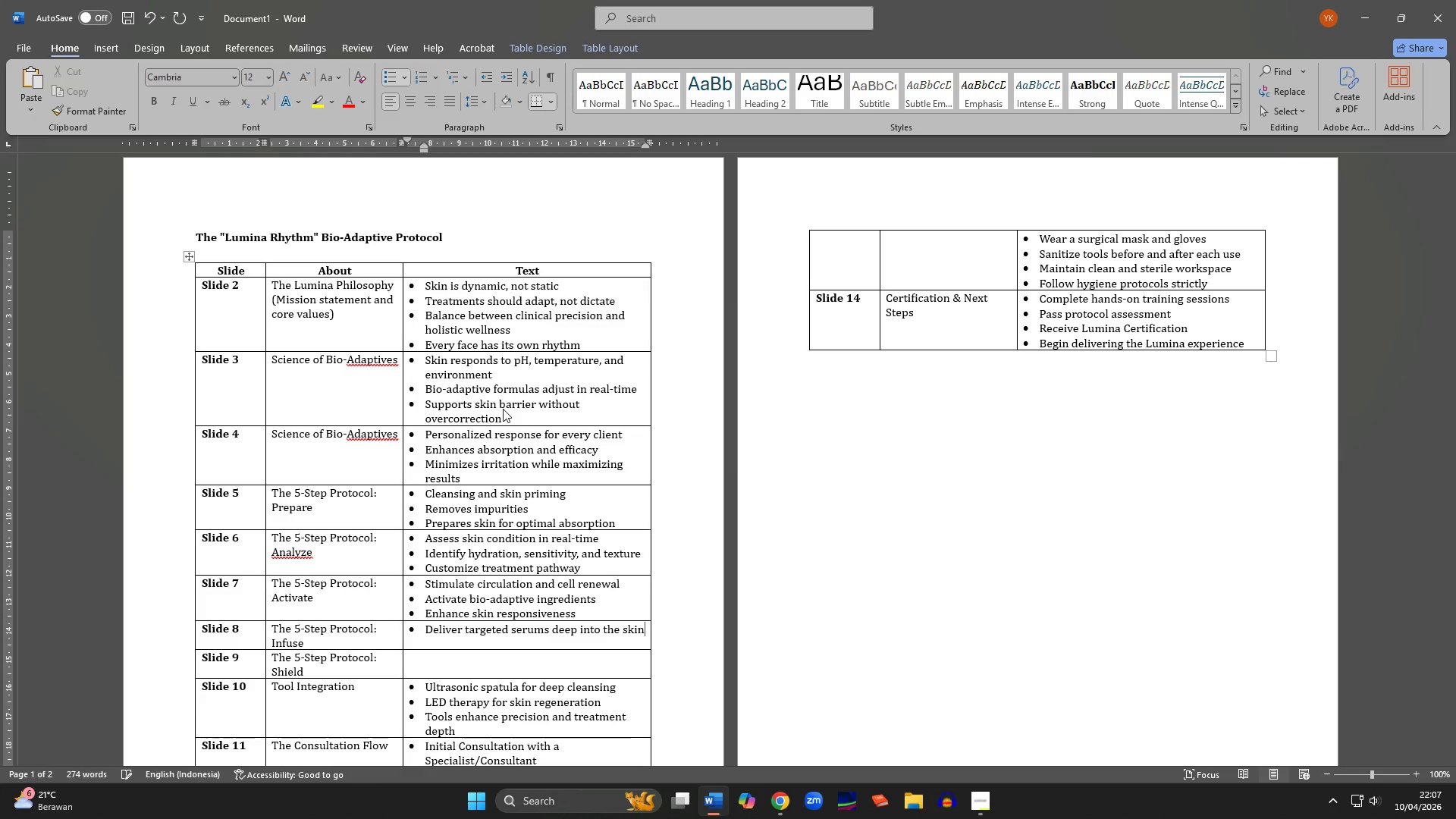 
key(Enter)
 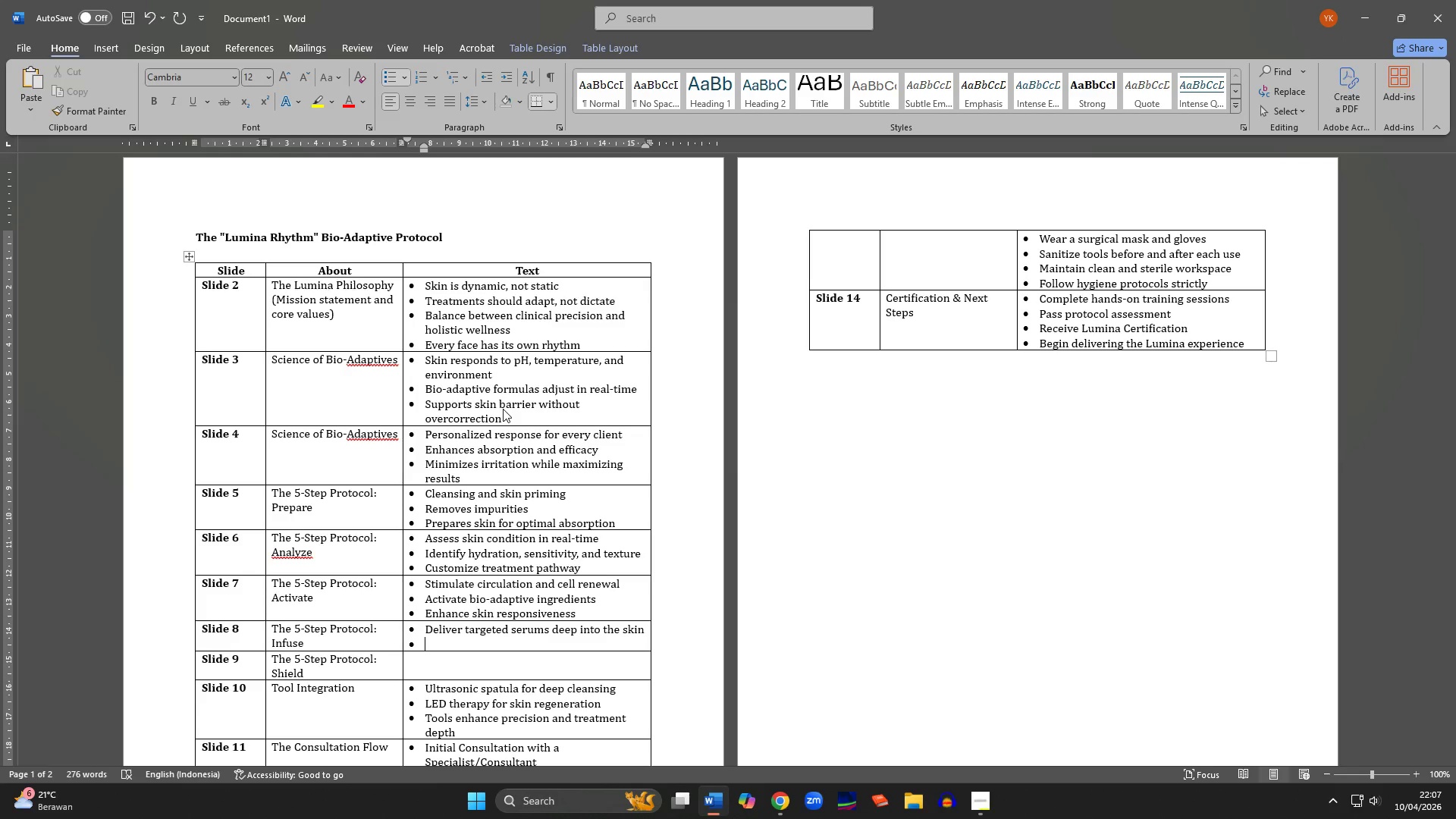 
hold_key(key=ShiftLeft, duration=1.52)
 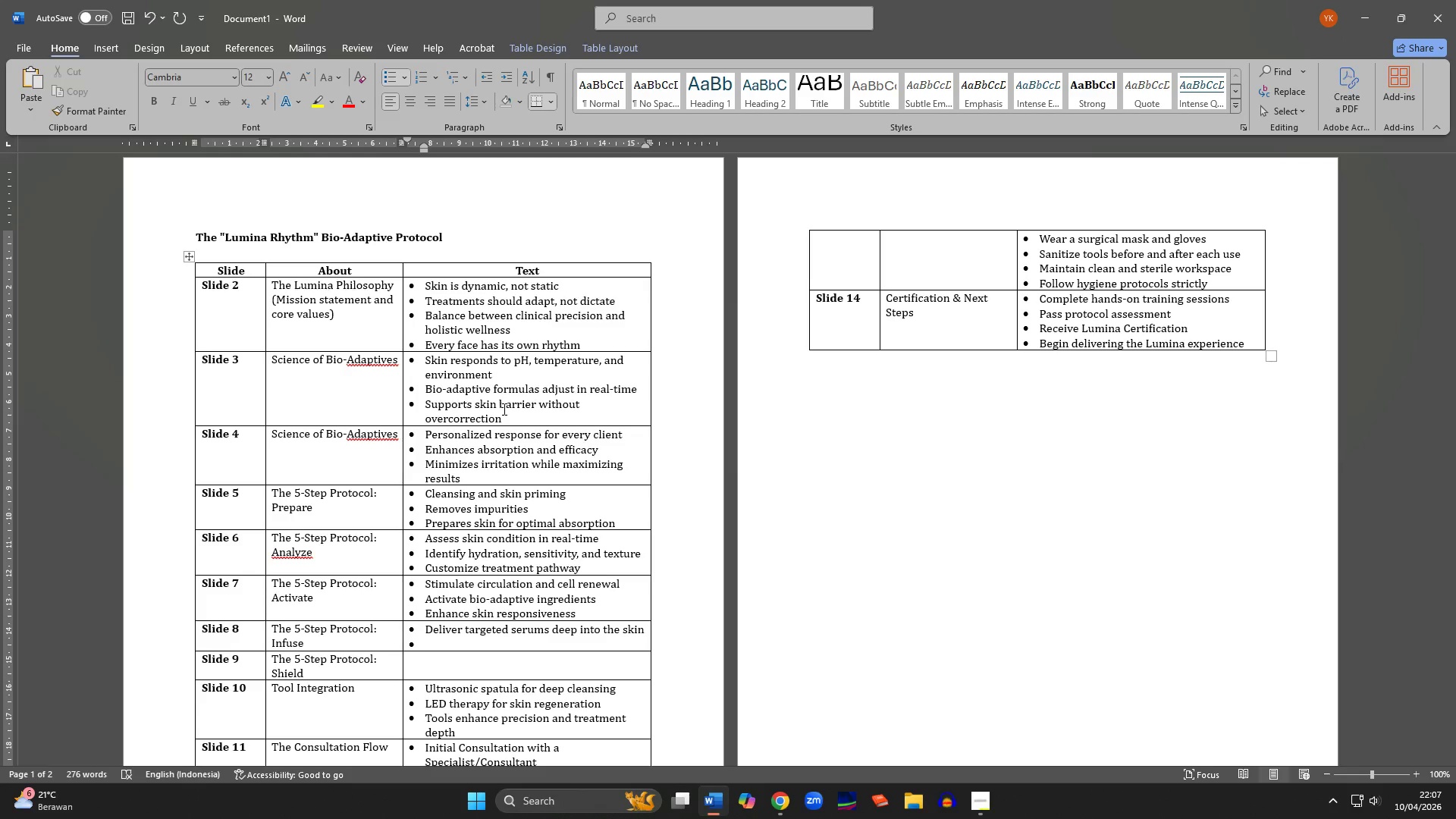 
type(Boost hydration and nutrient absroption)
 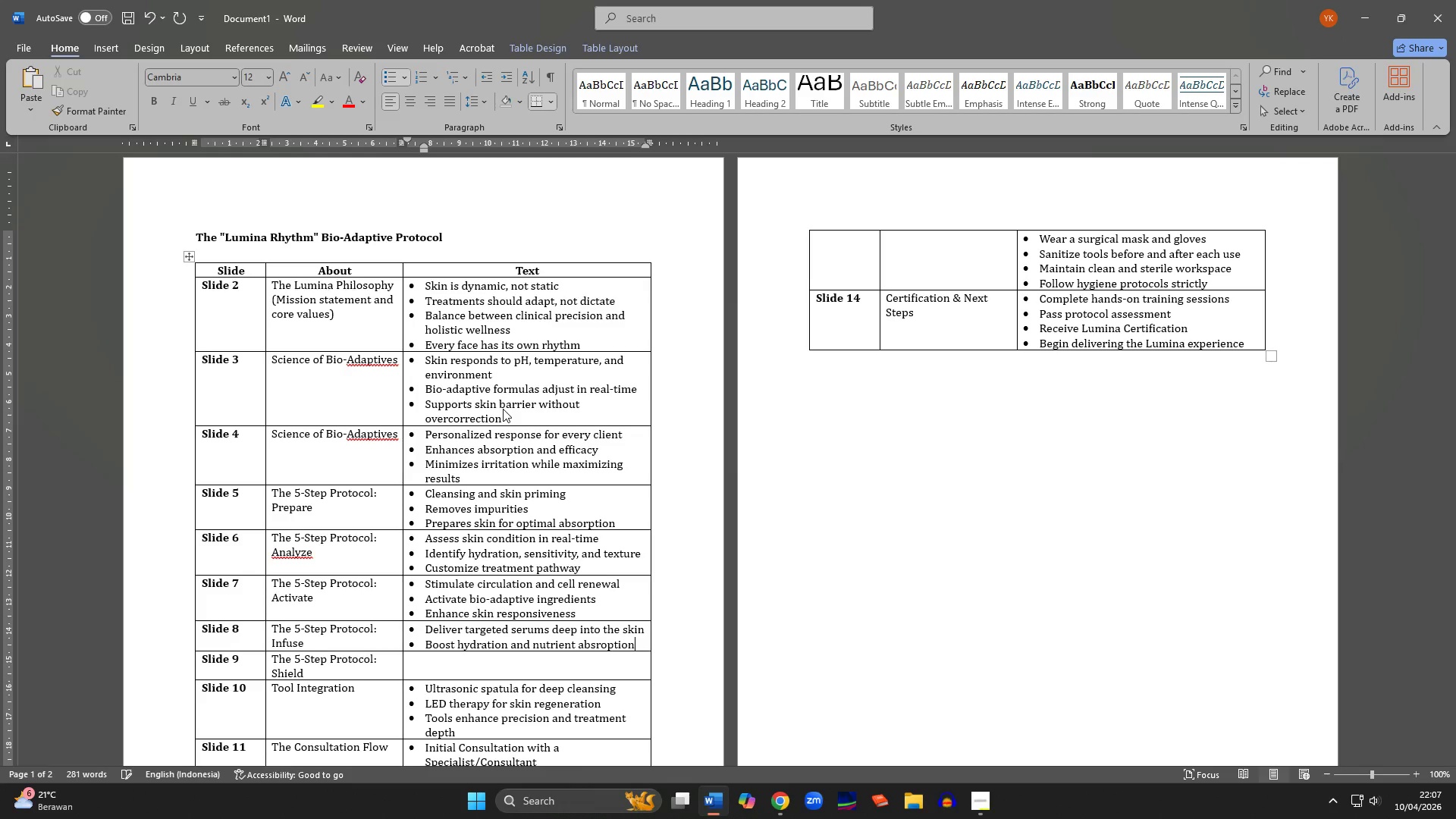 
key(Enter)
 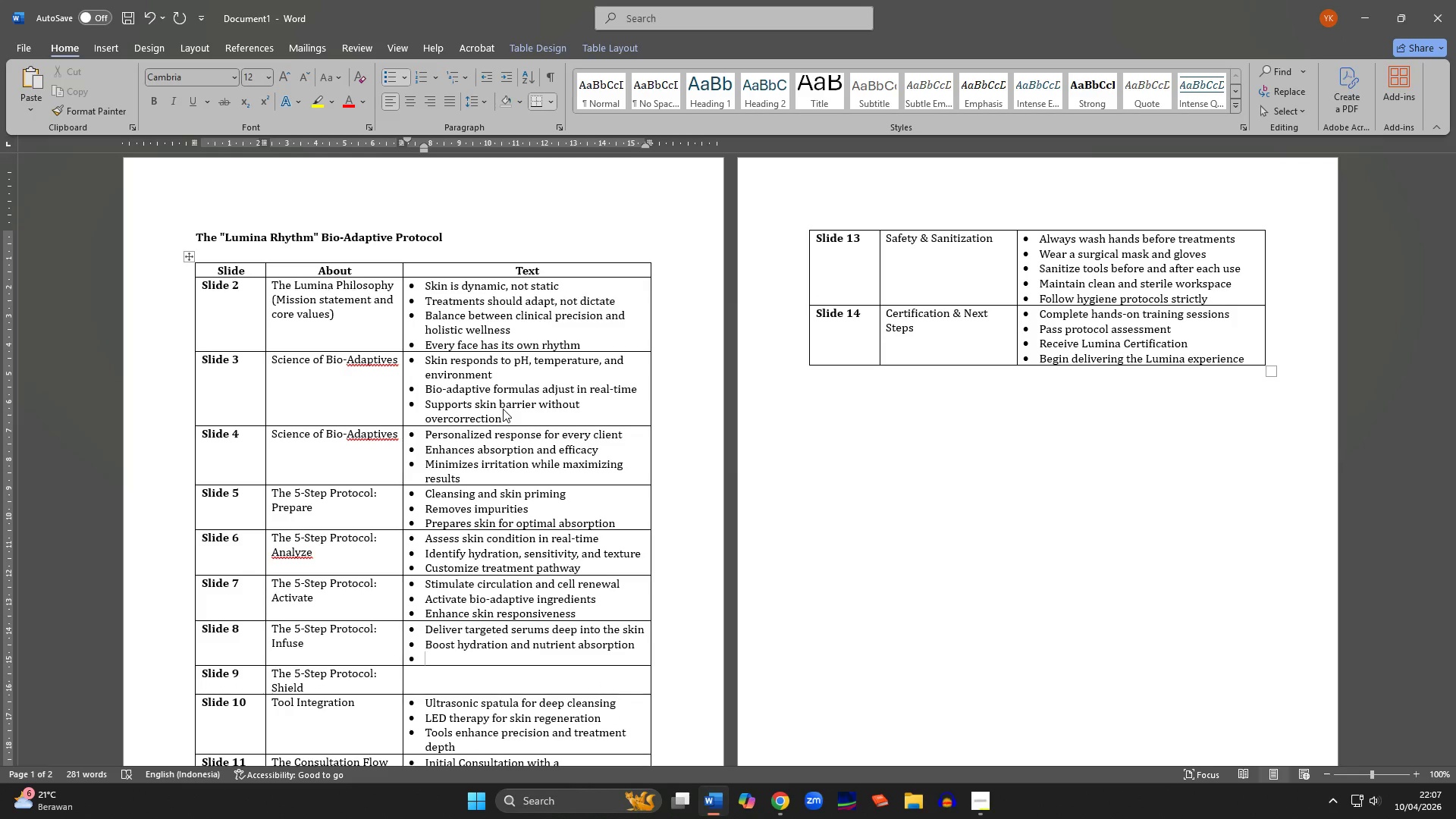 
type(Lock in active ingredients)
 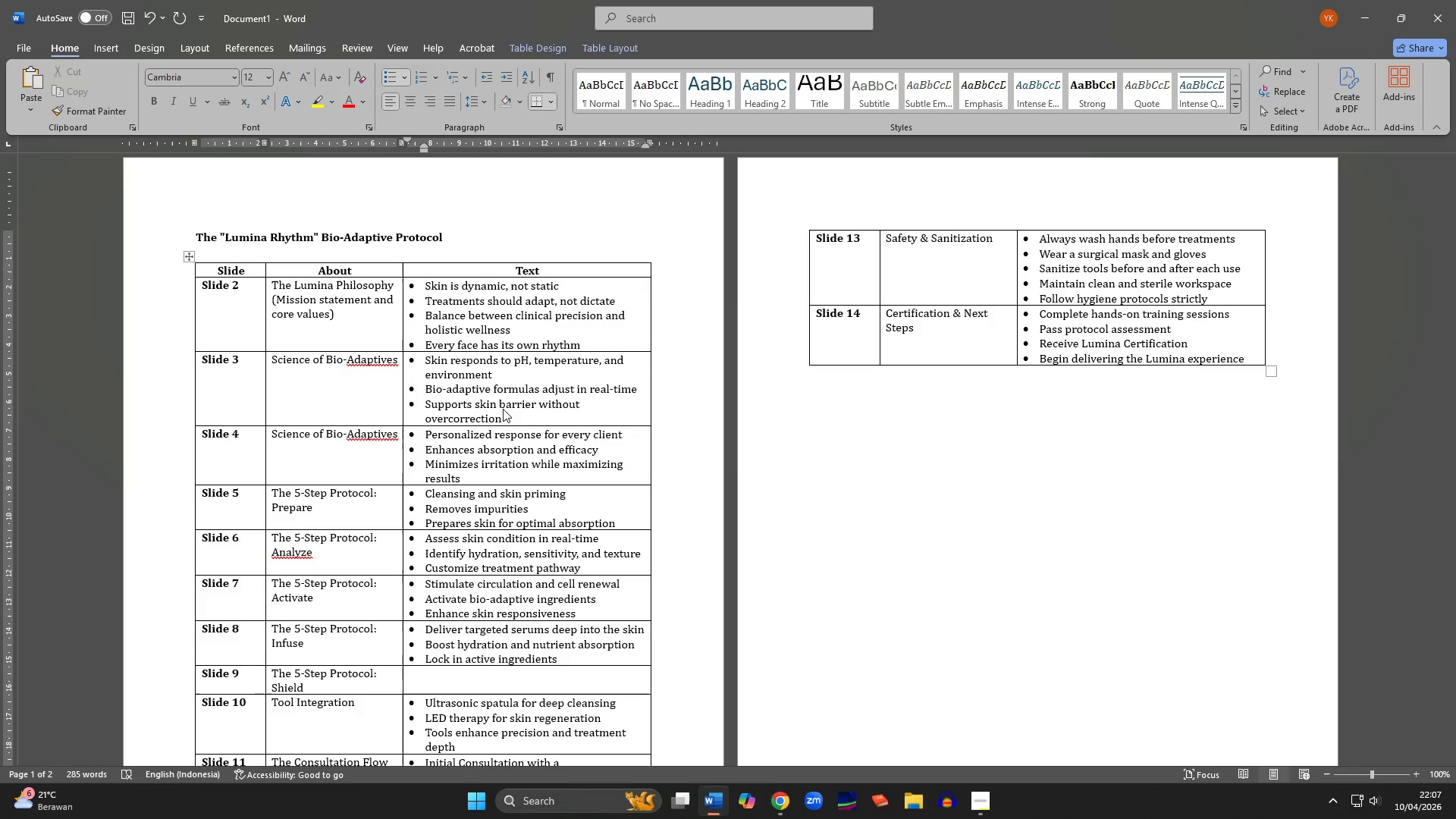 
key(ArrowDown)
 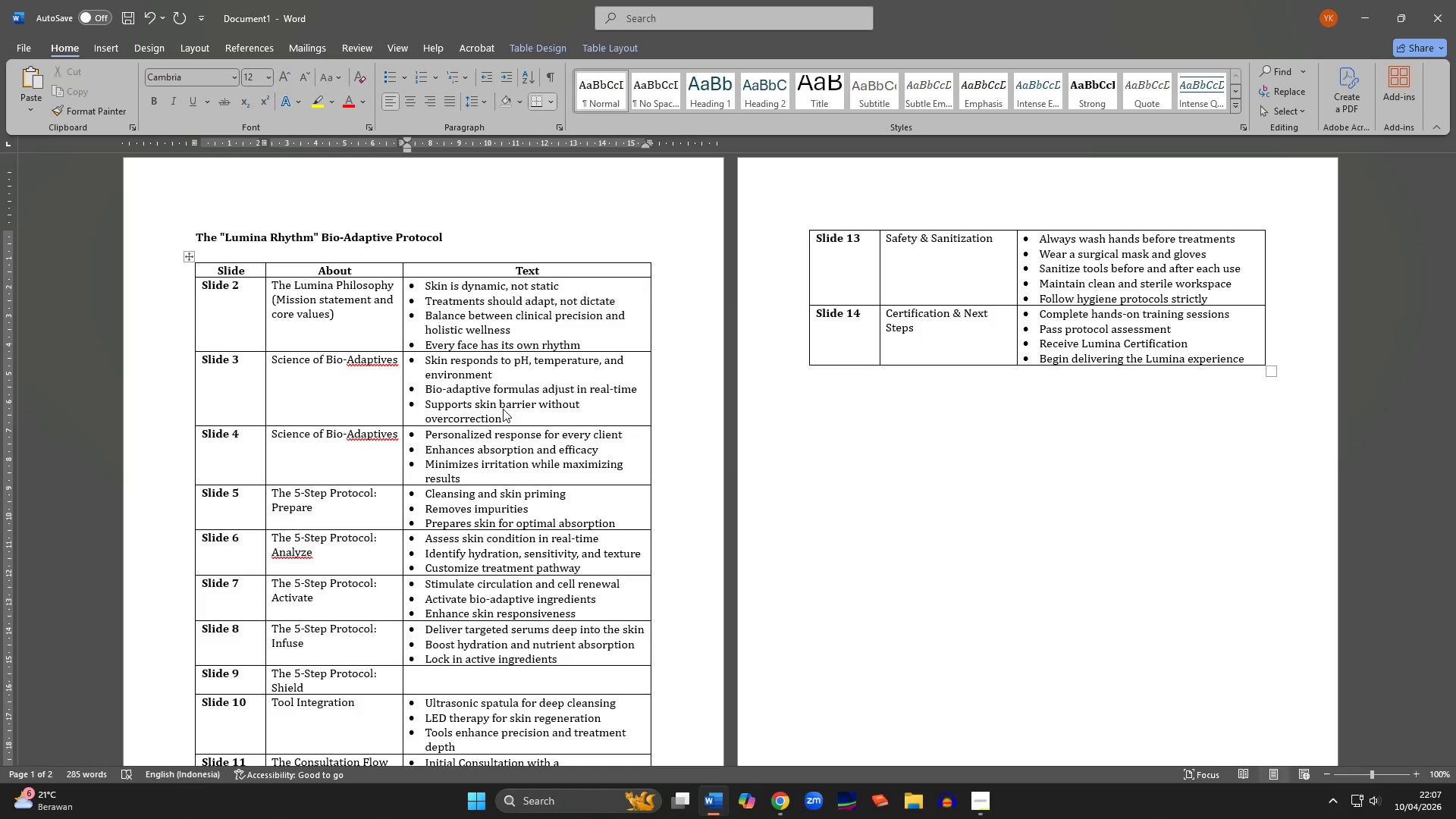 
key(Control+V)
 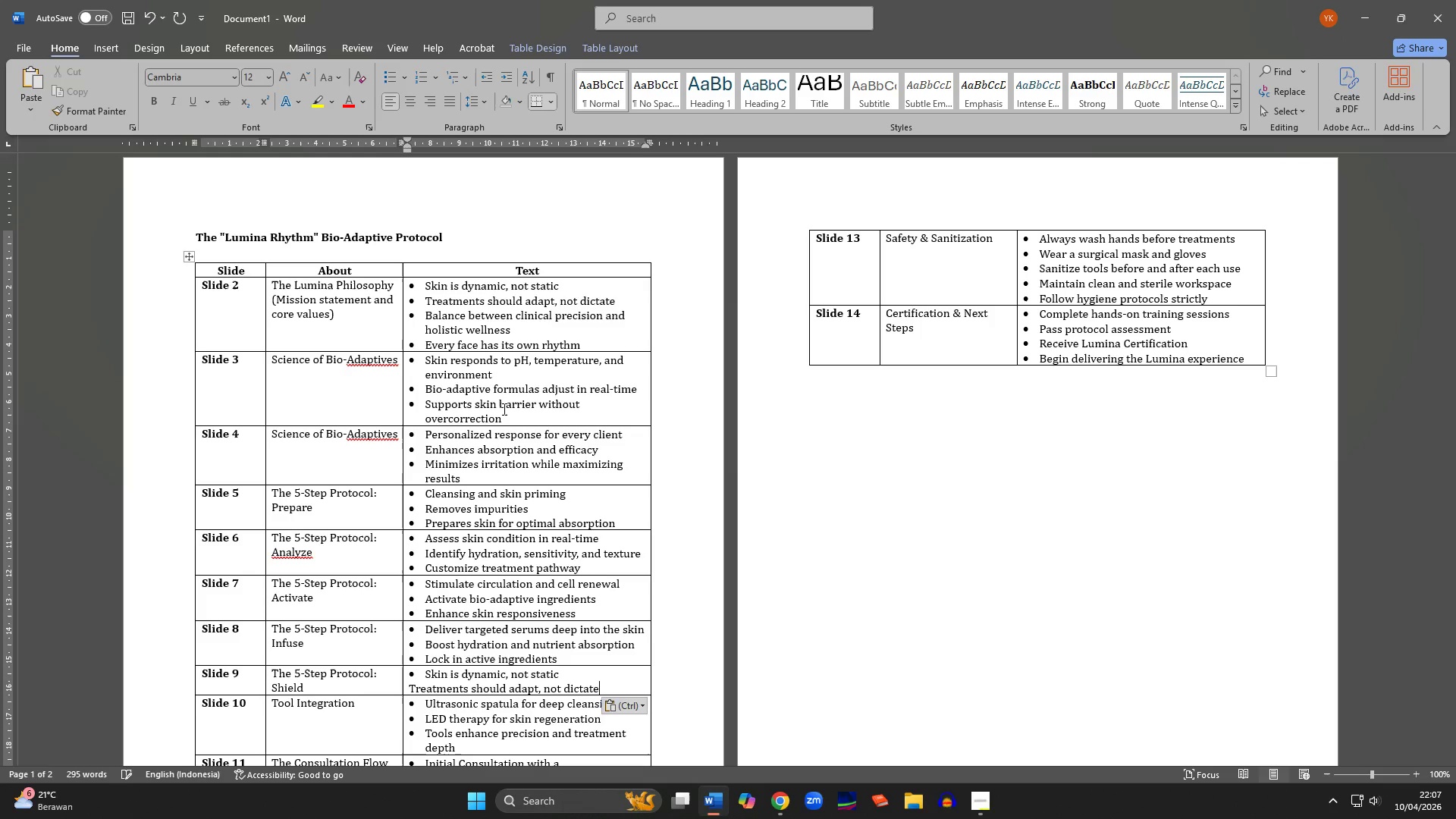 
hold_key(key=ArrowLeft, duration=1.42)
 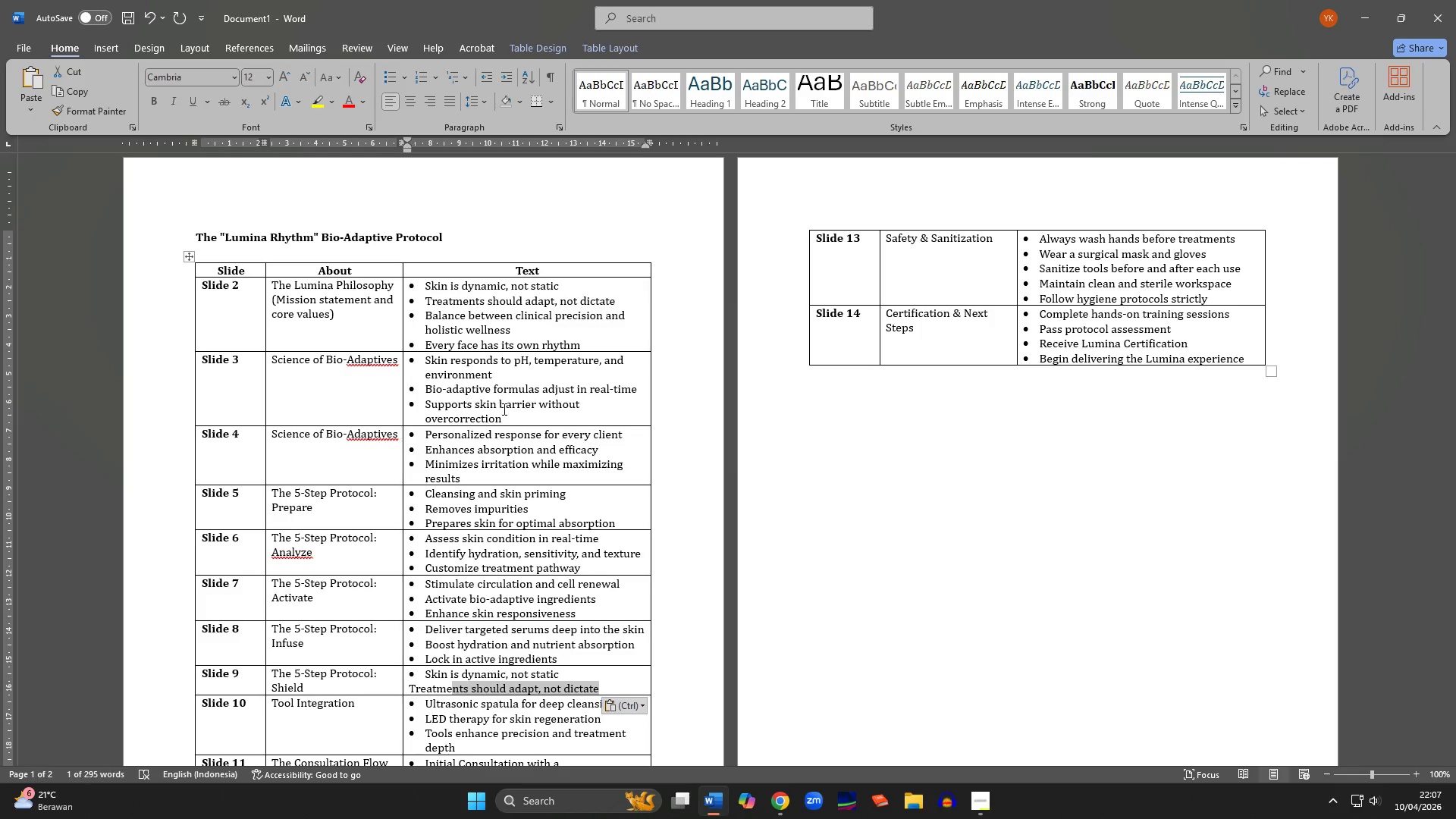 
key(Shift+ArrowLeft)
 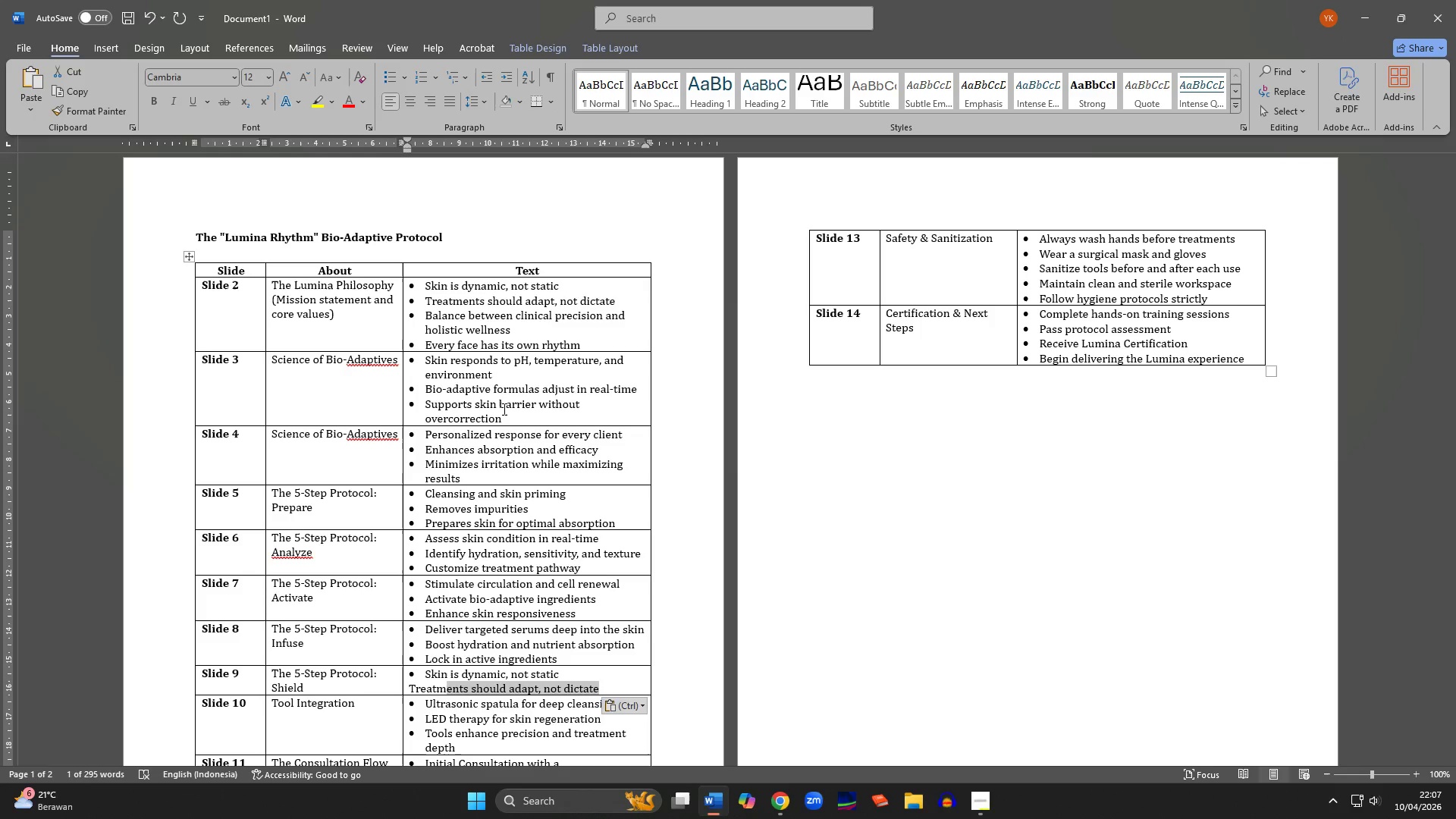 
key(Shift+ArrowLeft)
 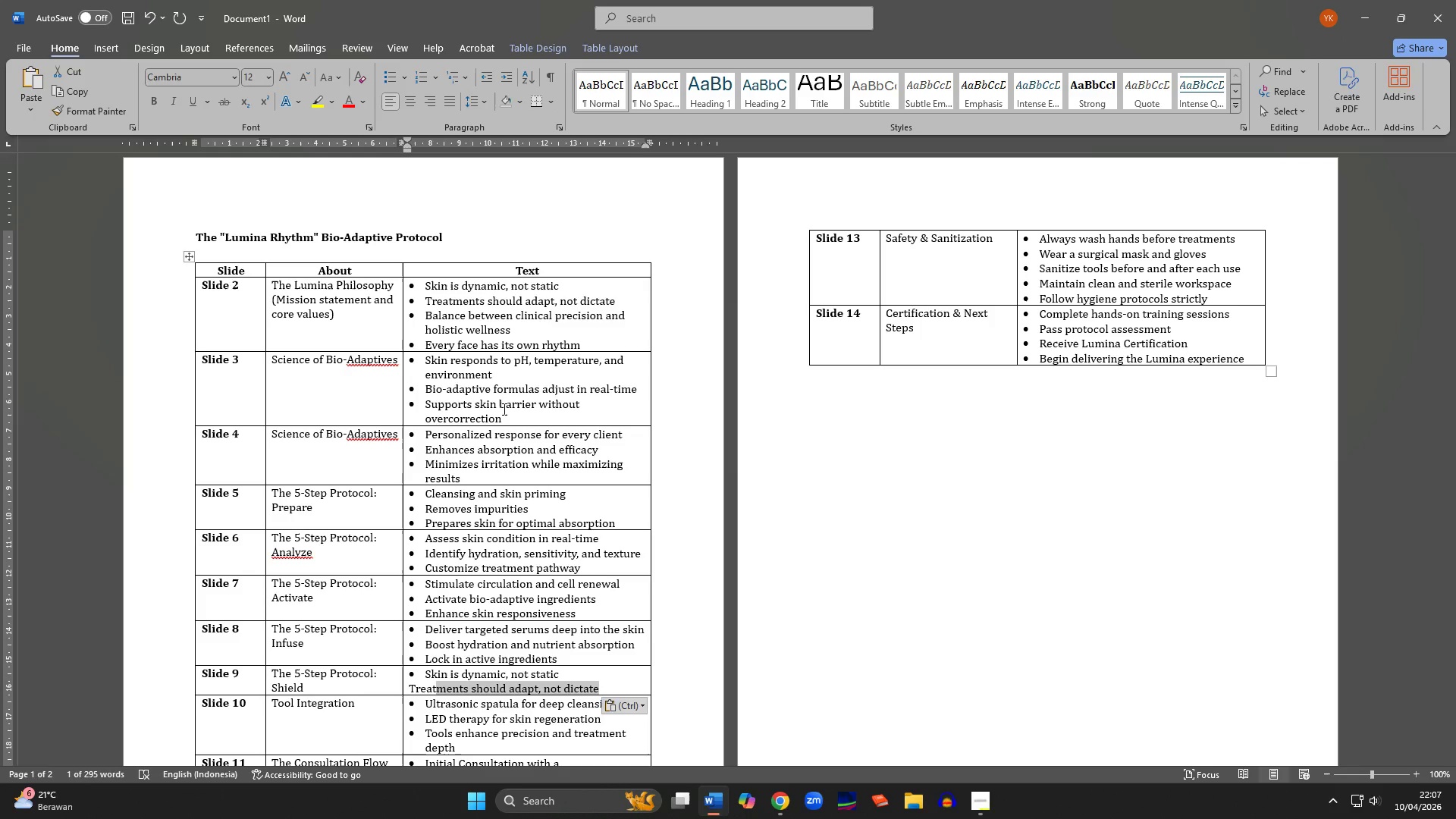 
key(Shift+ArrowLeft)
 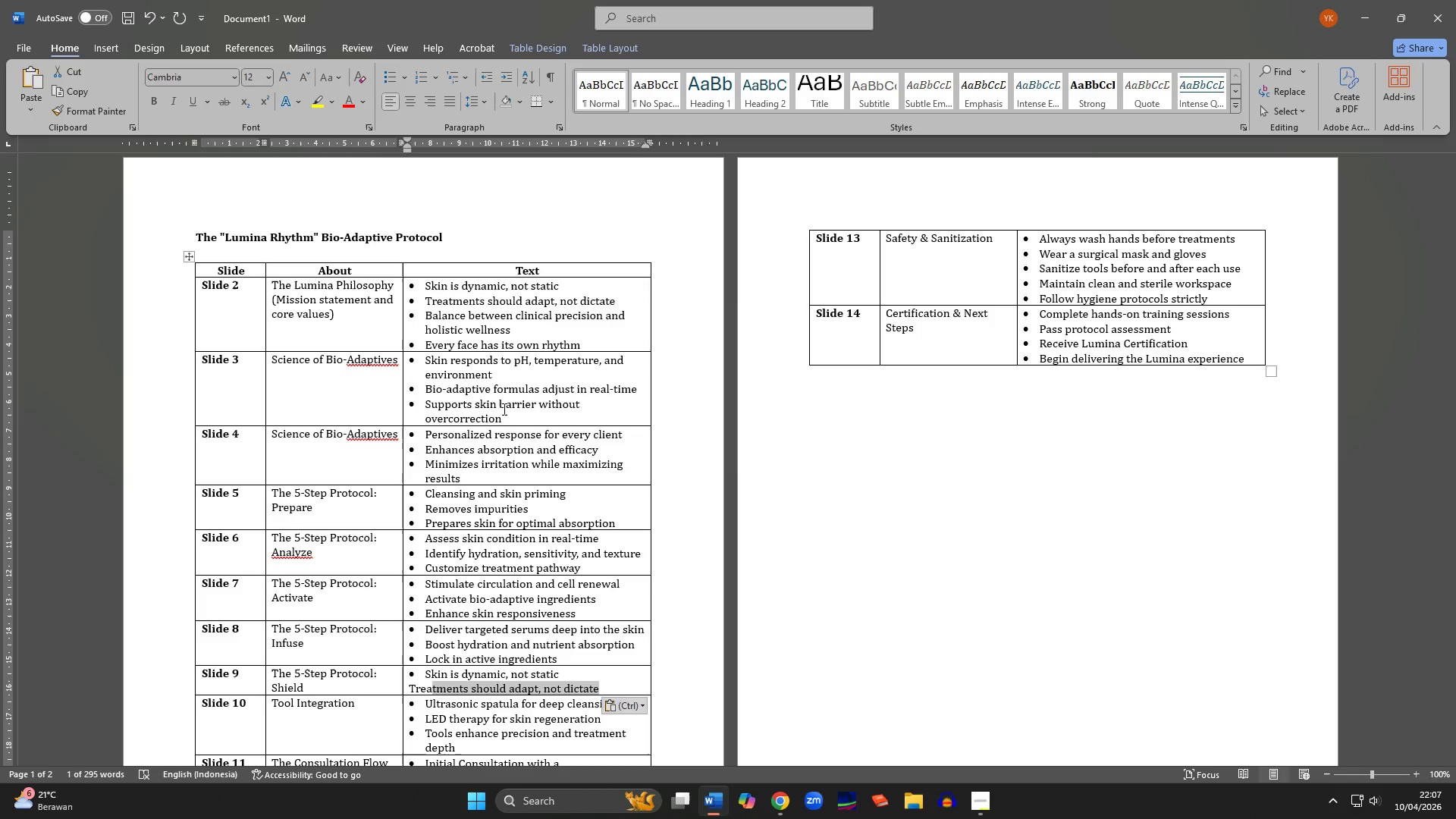 
key(Shift+ArrowLeft)
 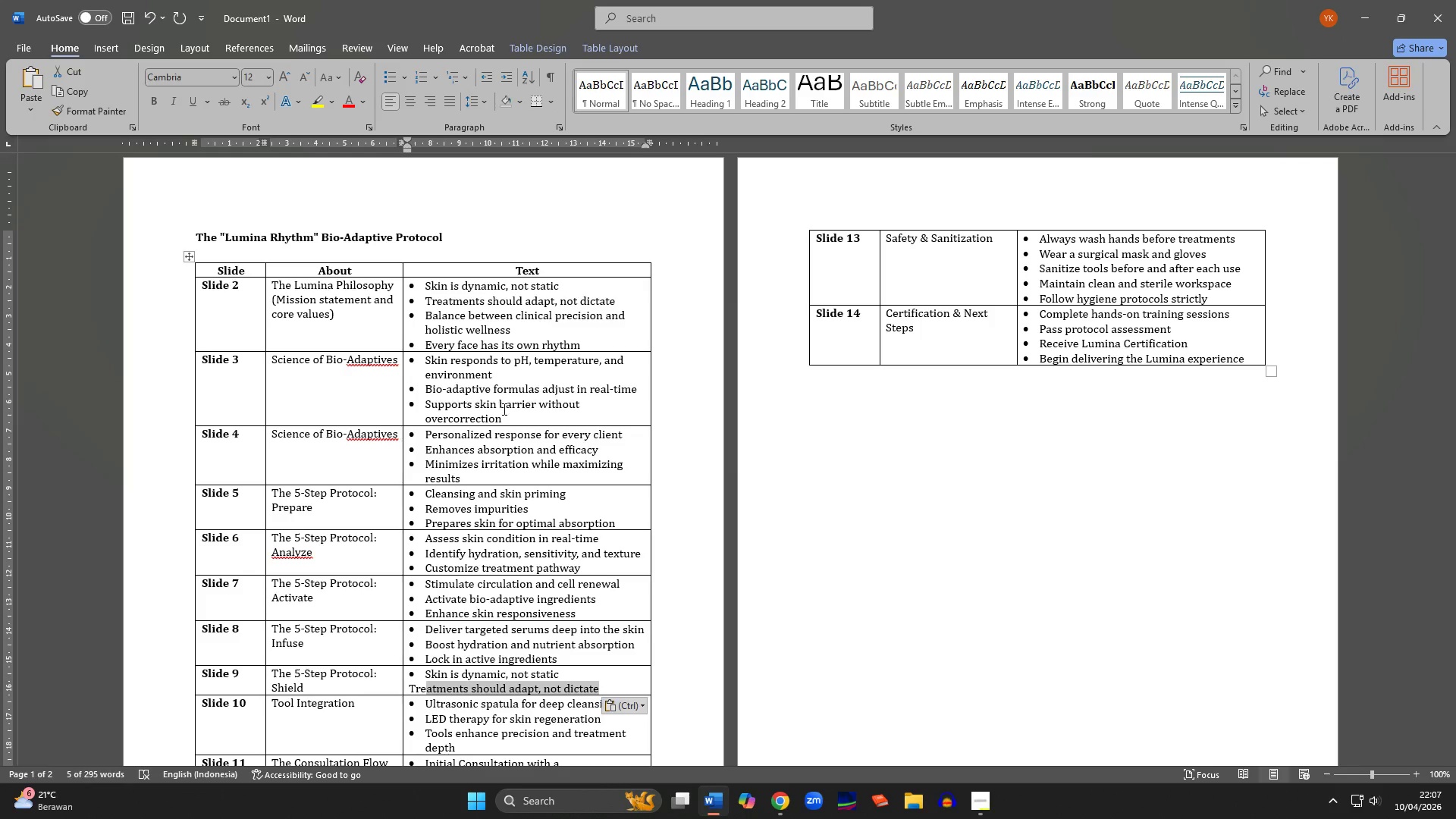 
key(Shift+ArrowLeft)
 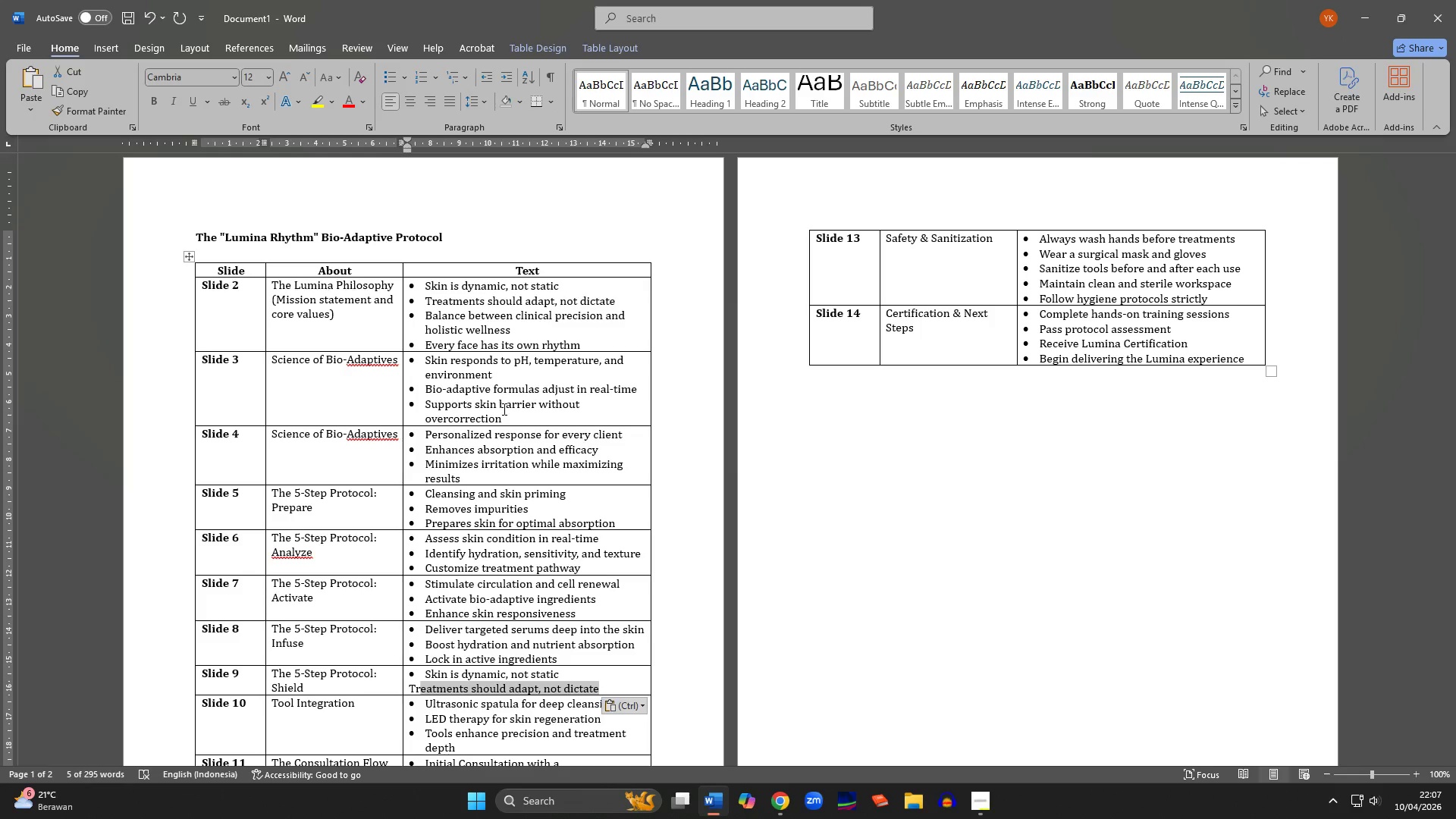 
key(Shift+ArrowLeft)
 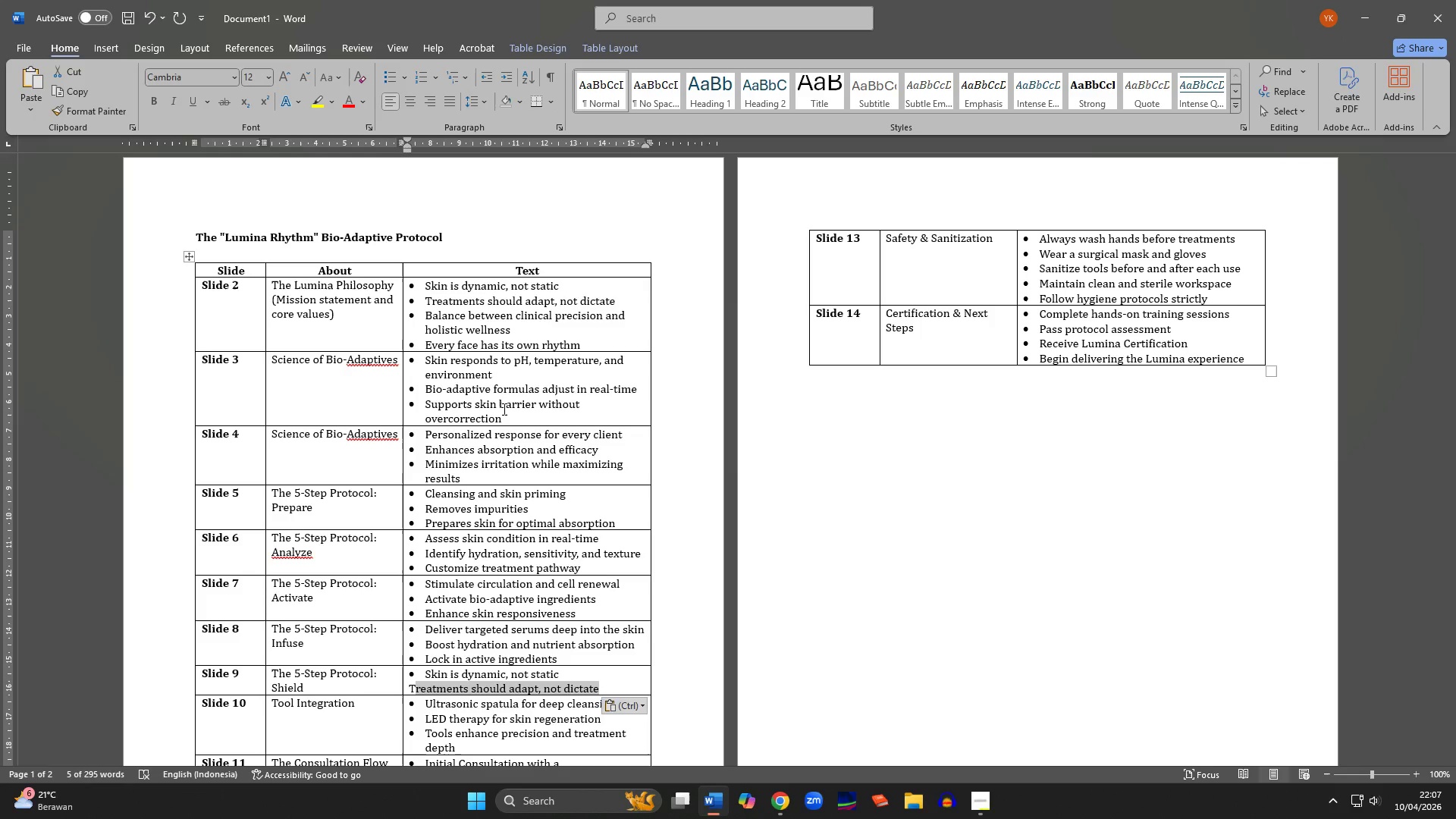 
key(Shift+ArrowLeft)
 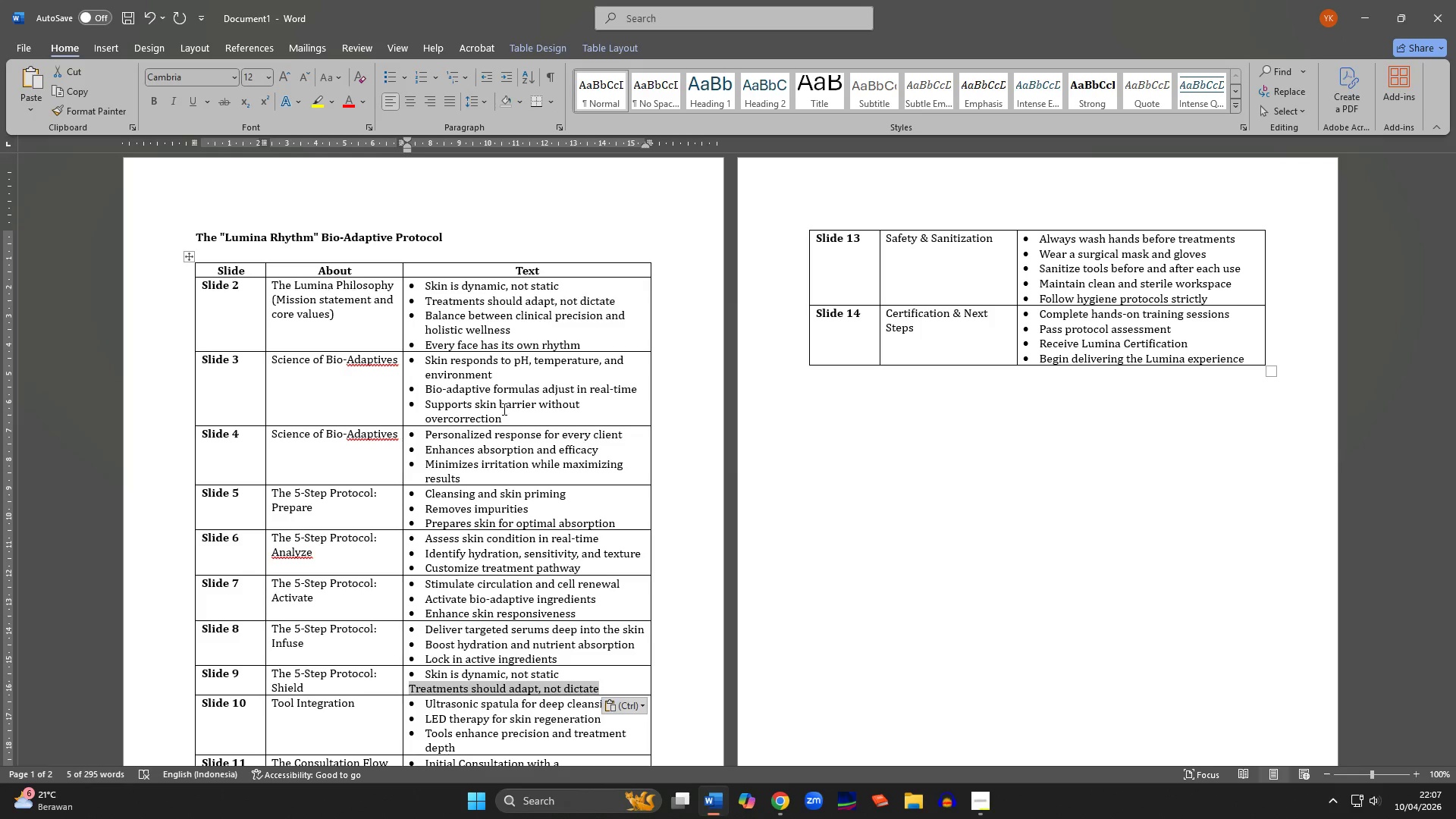 
key(Shift+ArrowLeft)
 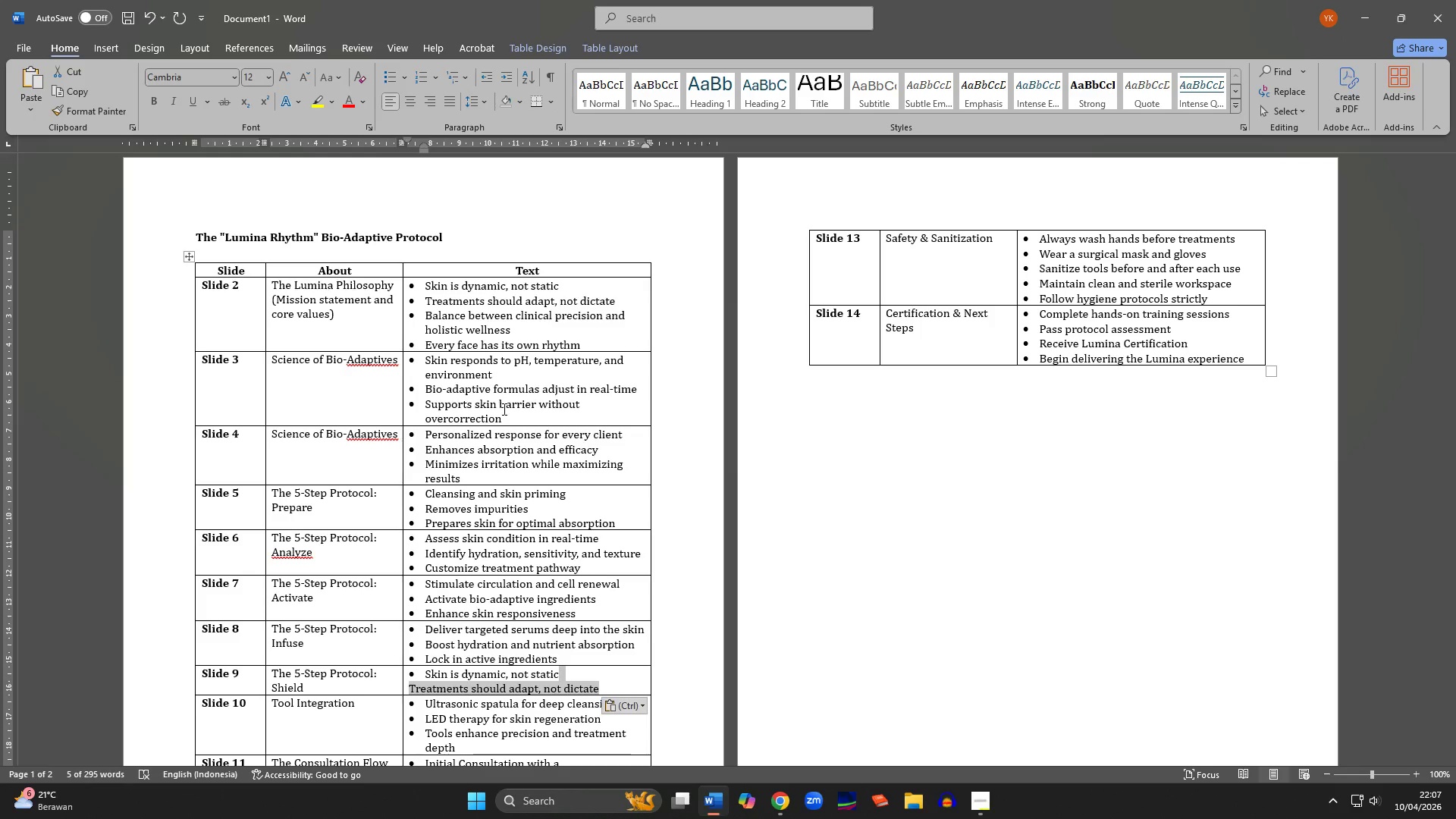 
key(Backspace)
 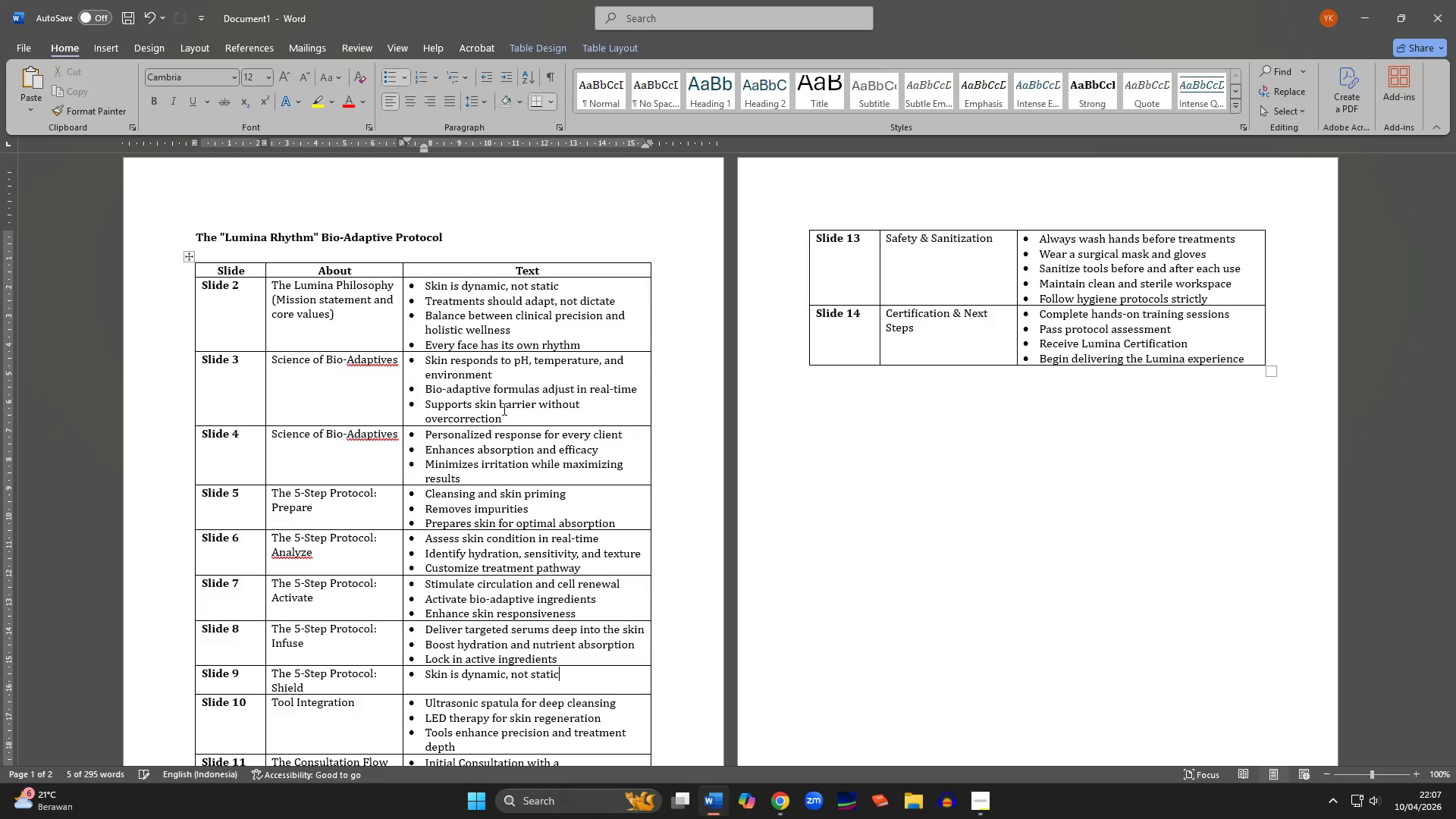 
hold_key(key=ArrowLeft, duration=1.22)
 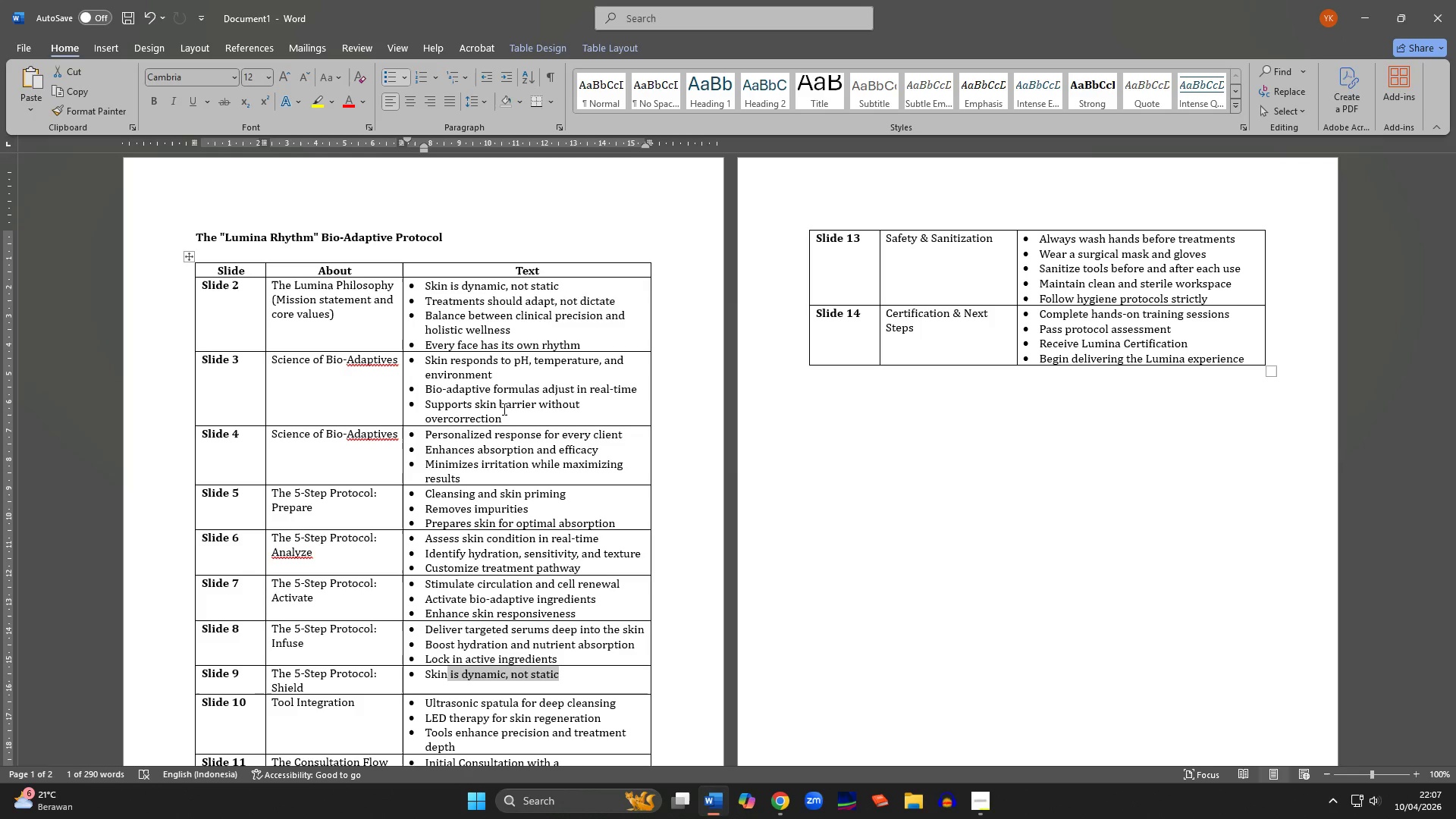 
key(Shift+ArrowLeft)
 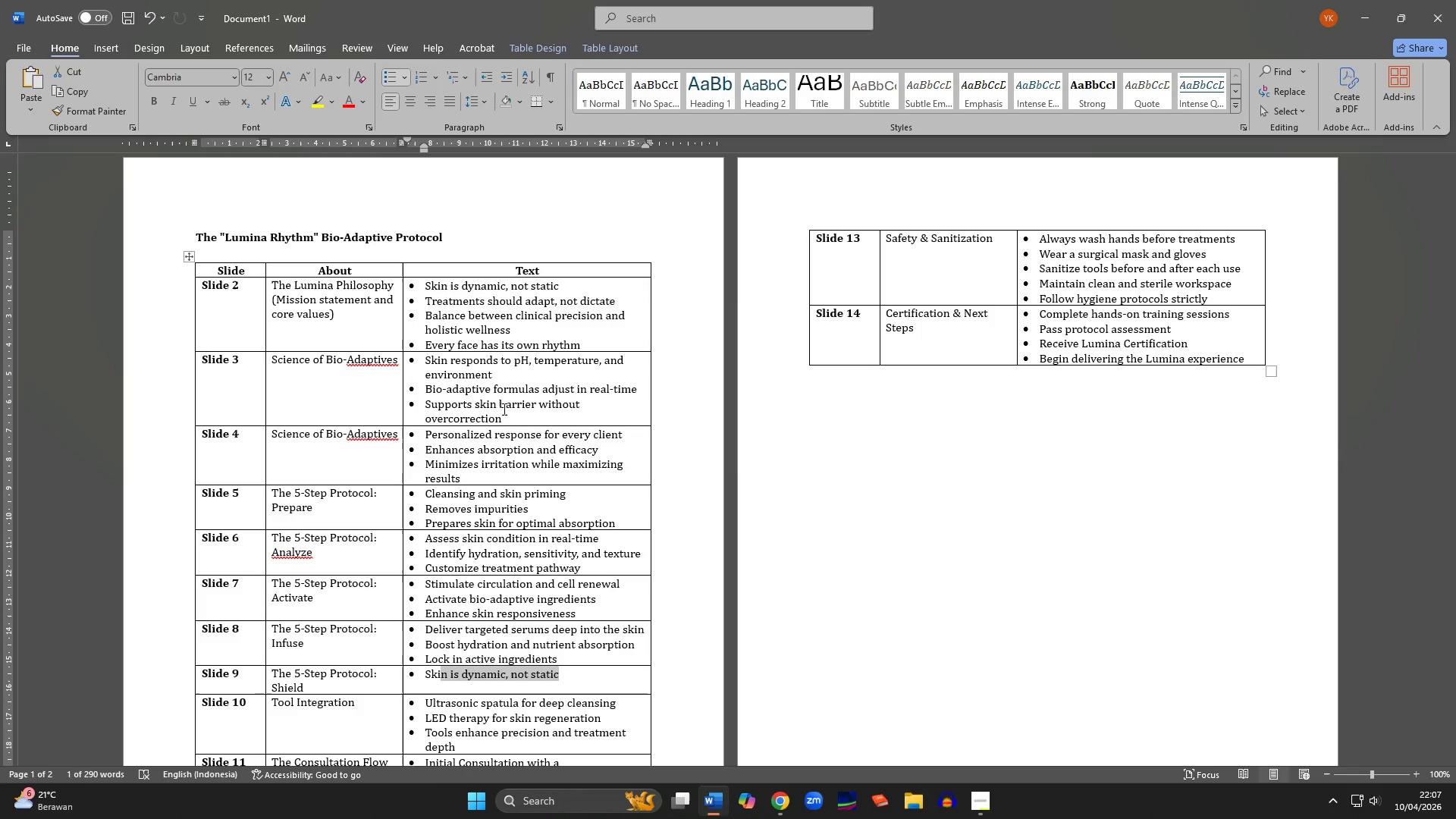 
key(Shift+ArrowLeft)
 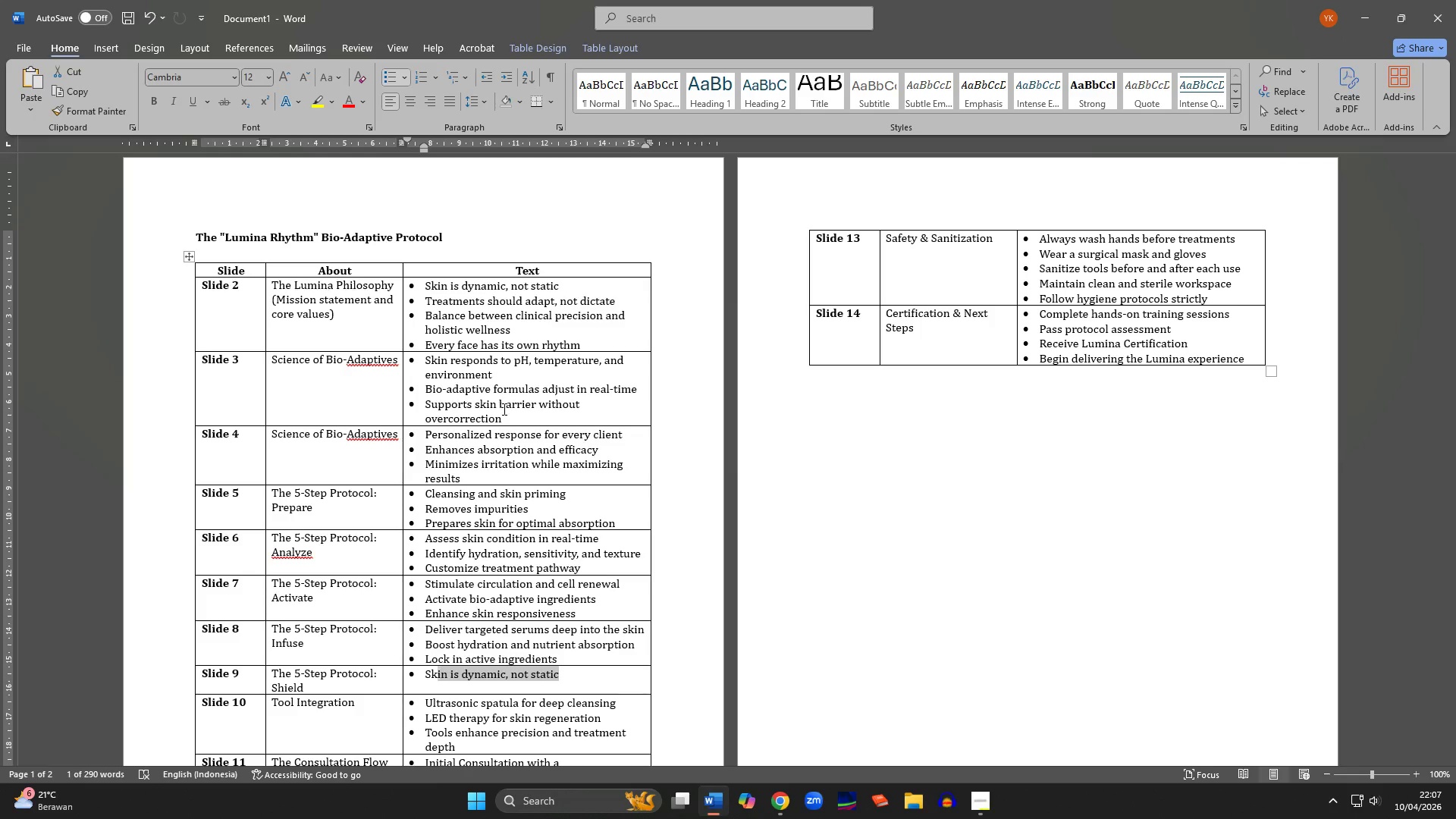 
key(Shift+ArrowLeft)
 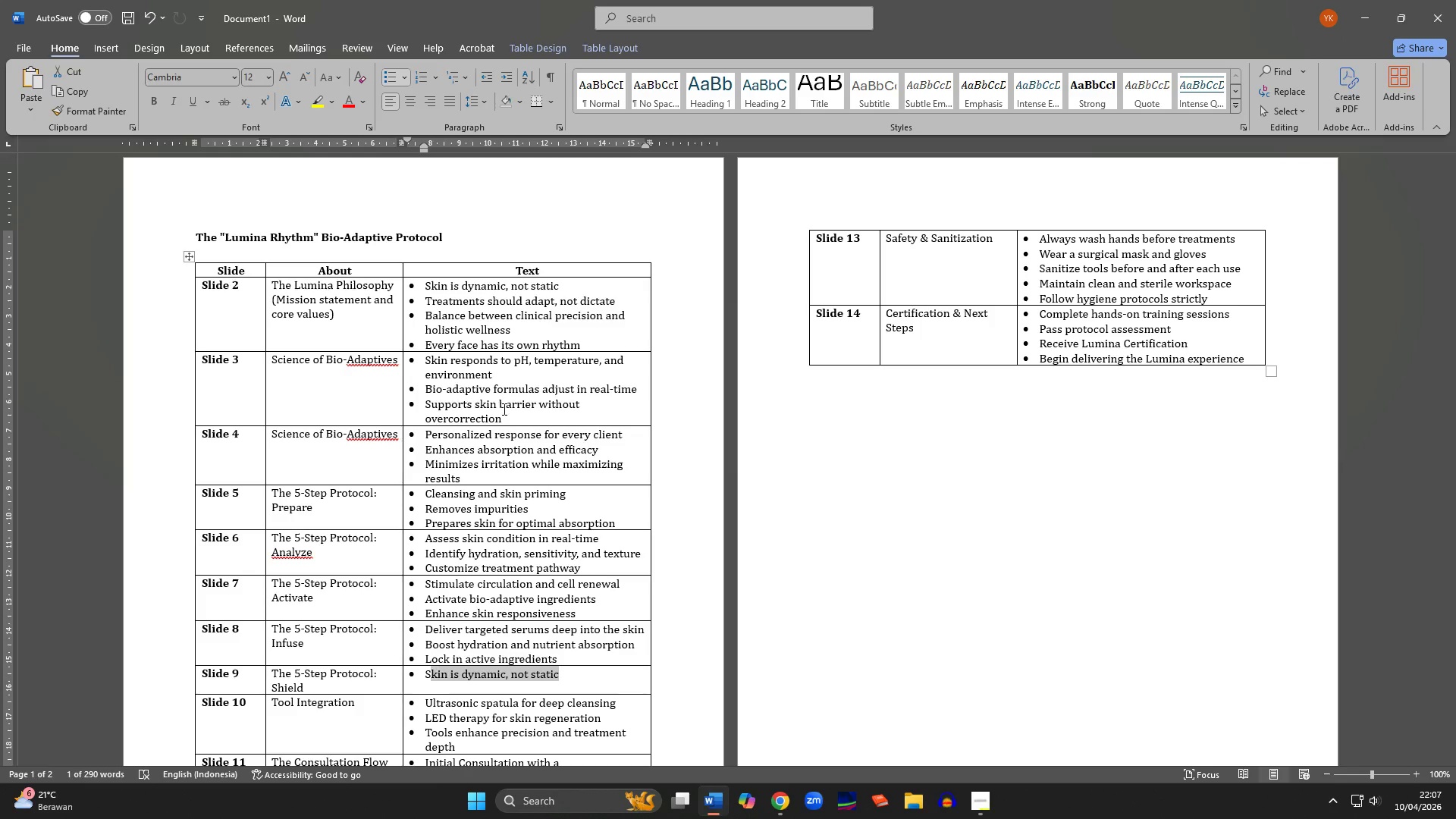 
key(Shift+ArrowLeft)
 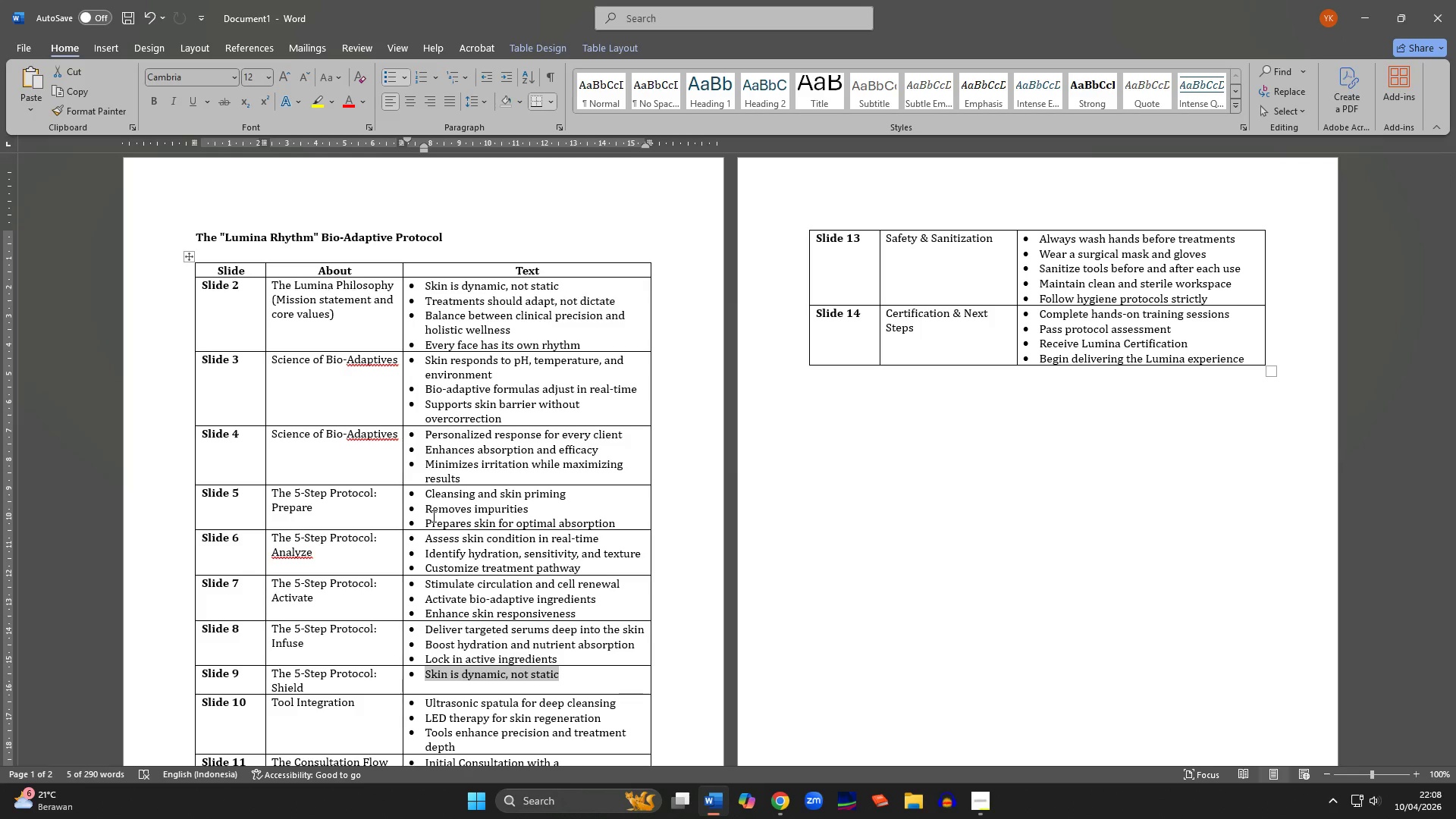 
wait(49.91)
 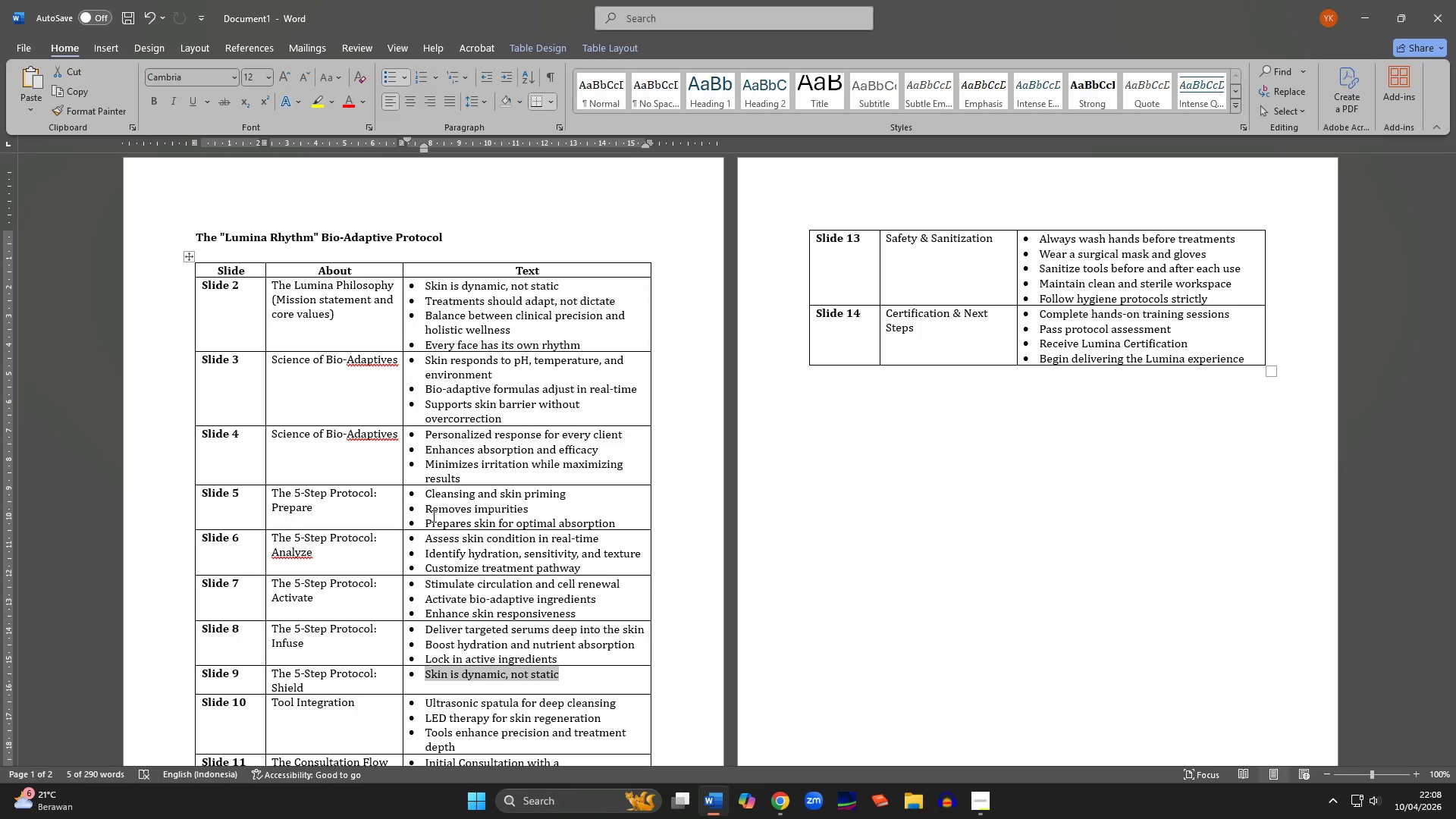 
type(Protect and reinforce skin barrier)
 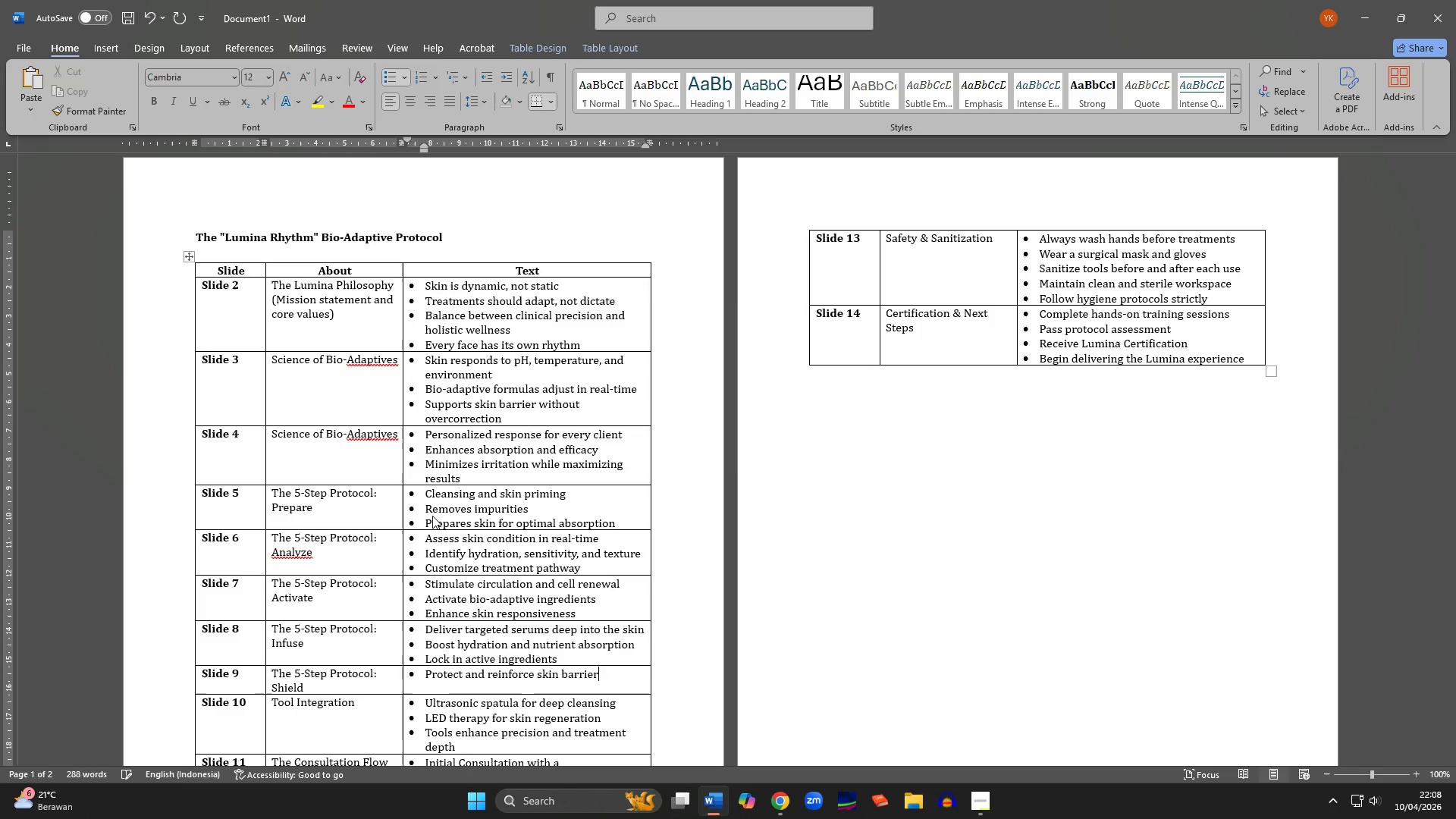 
key(Enter)
 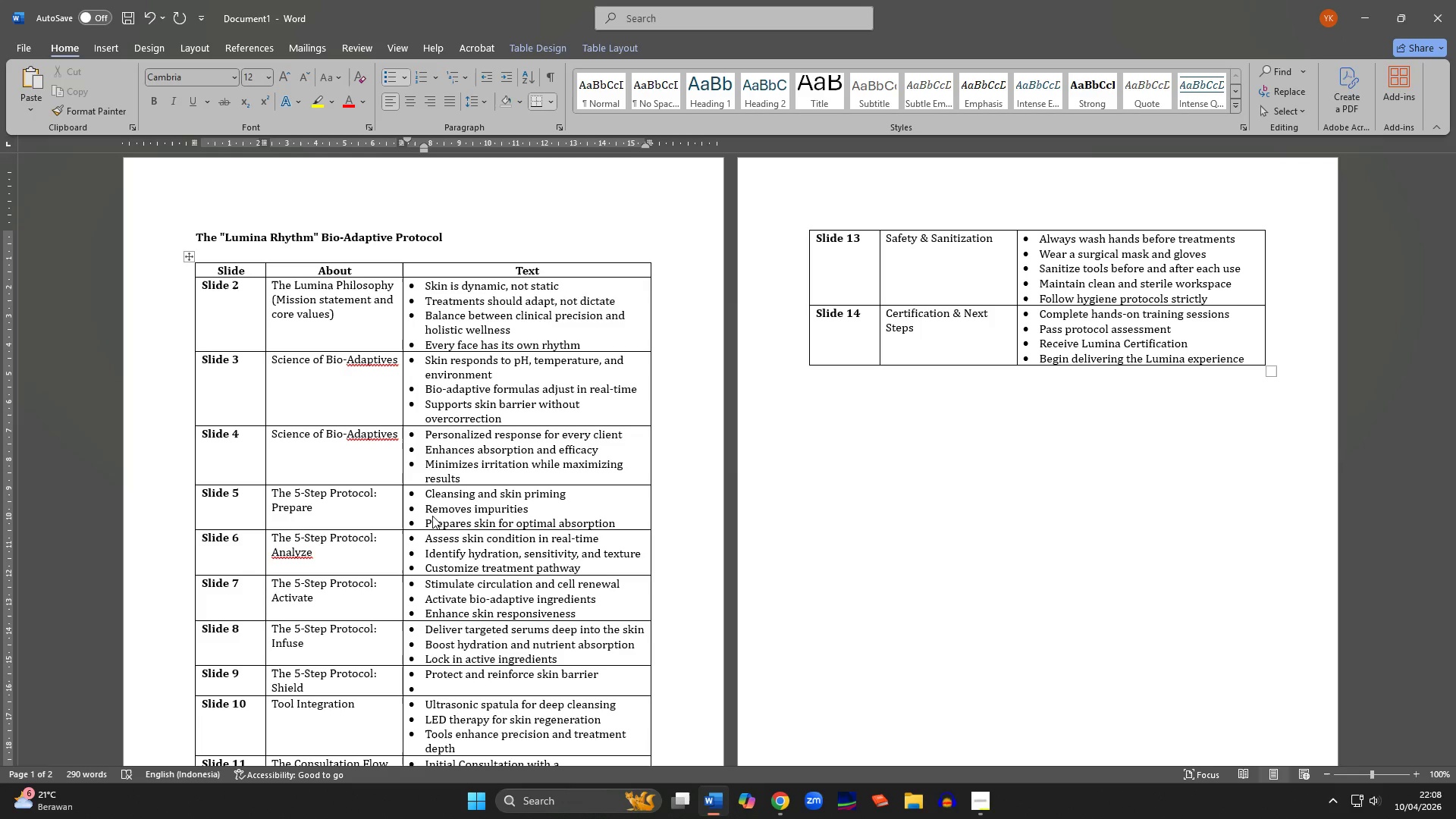 
type(Seal in treatment benefits)
 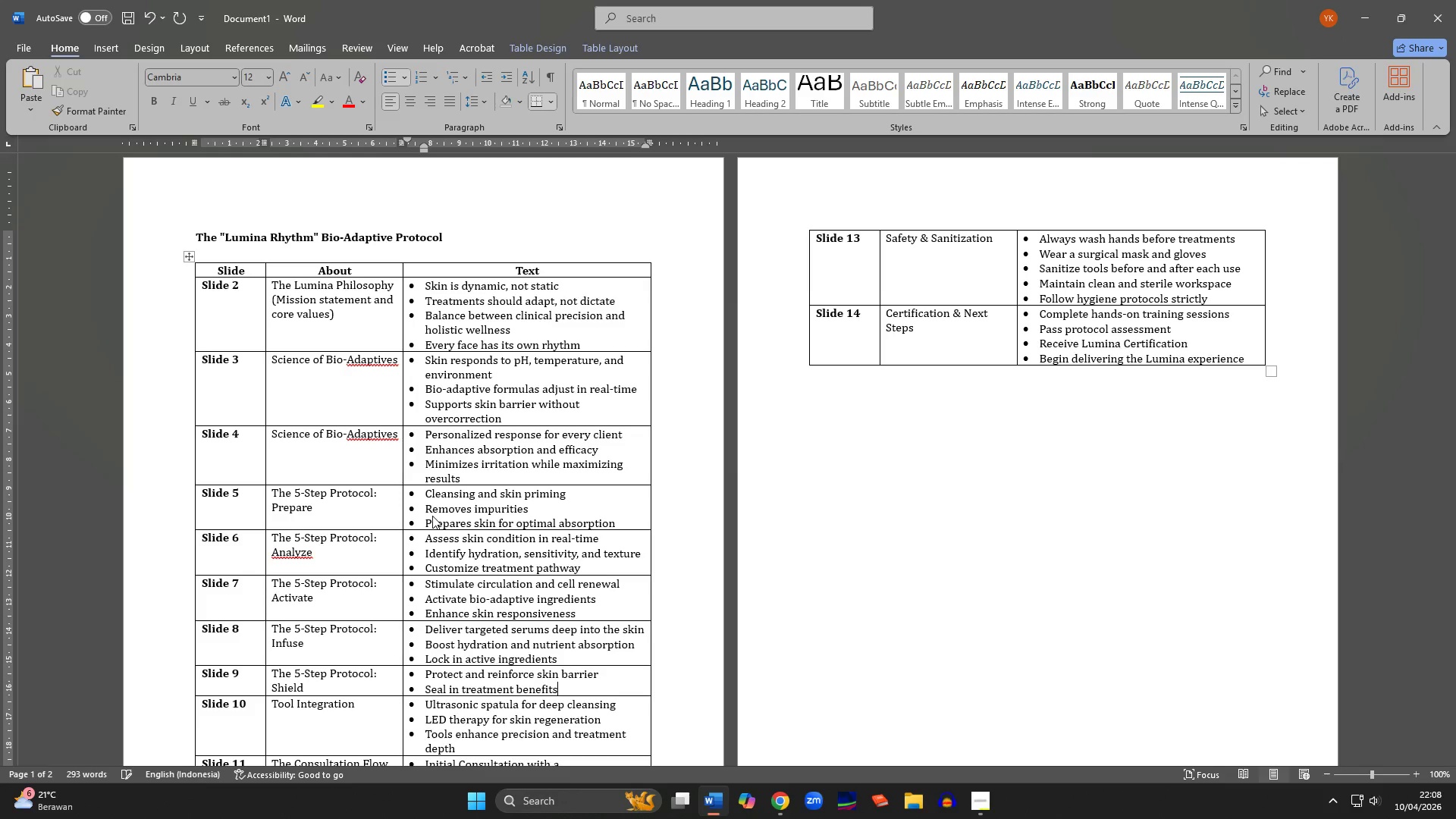 
key(Enter)
 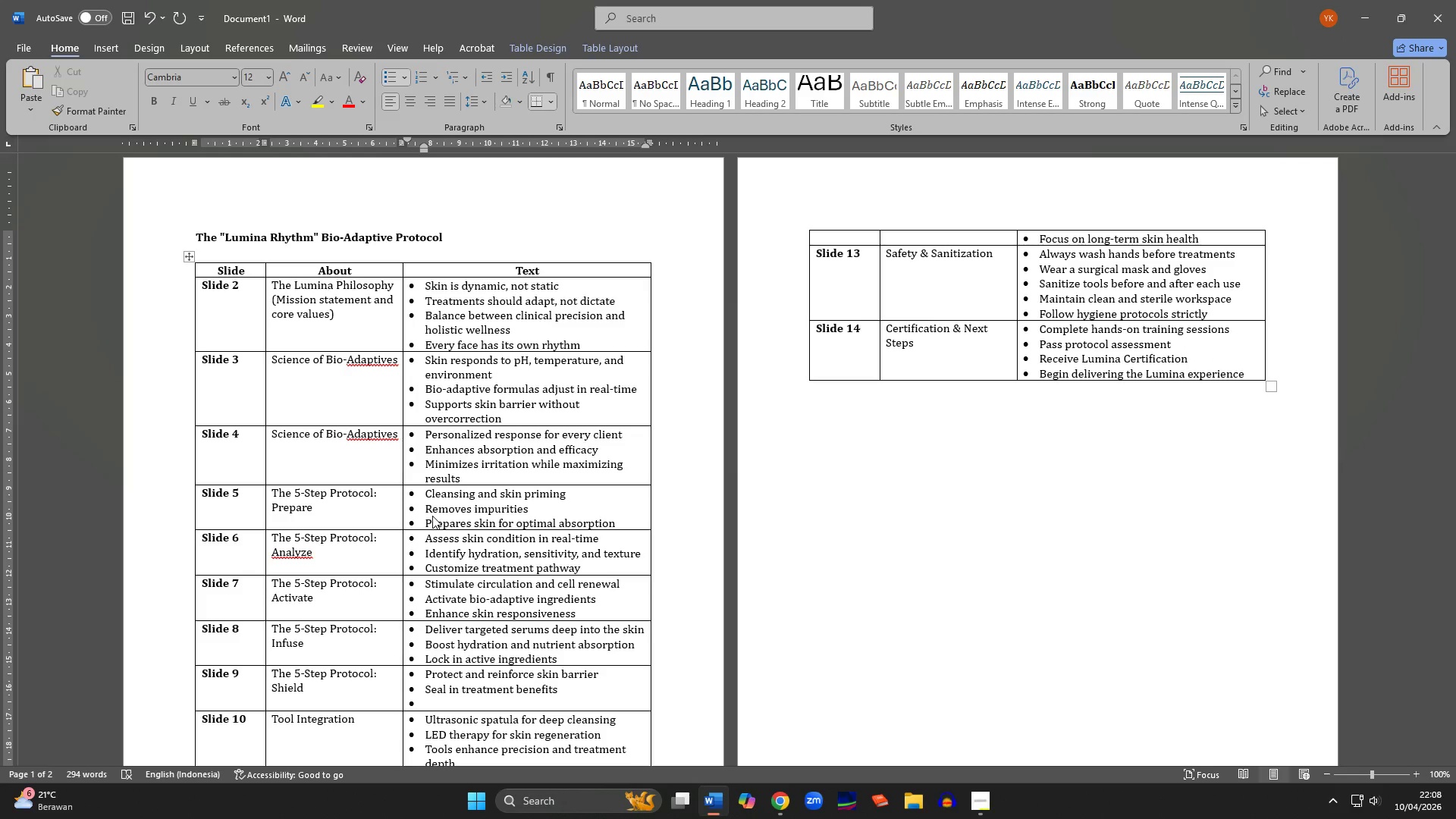 
type(Defend against envirn)
key(Backspace)
type(onmental stressors)
 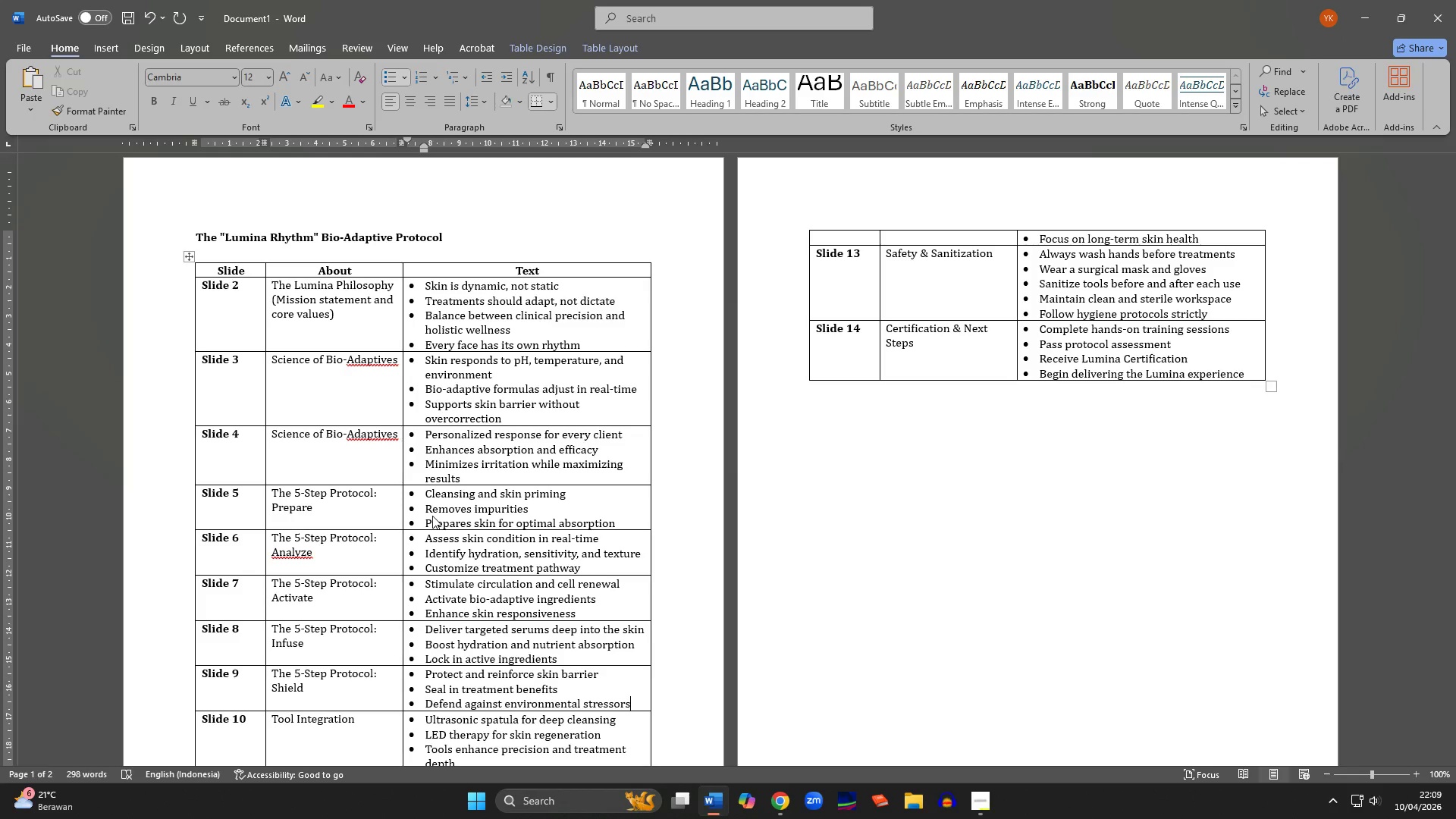 
wait(36.45)
 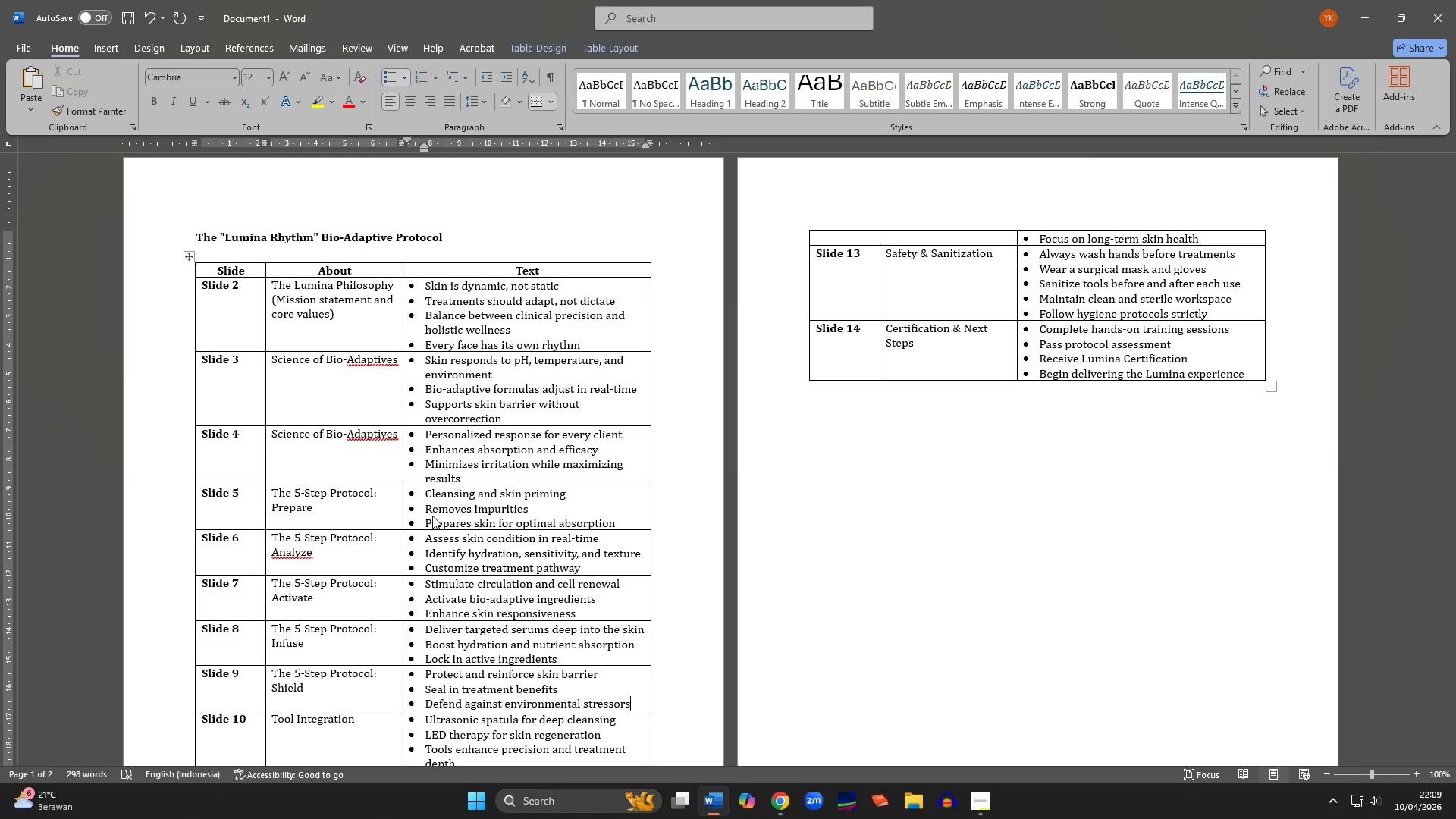 
left_click([782, 802])
 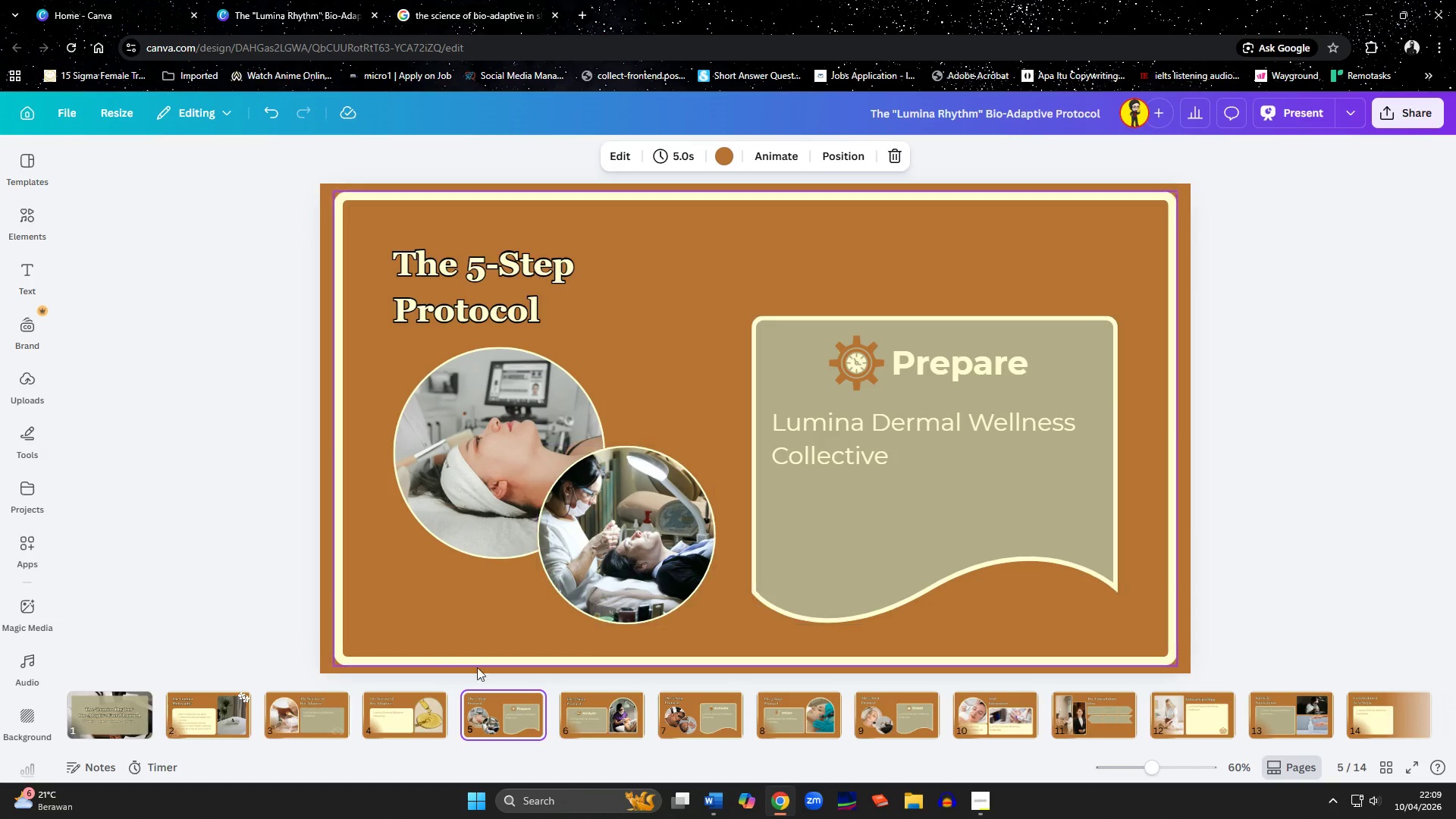 
left_click([330, 721])
 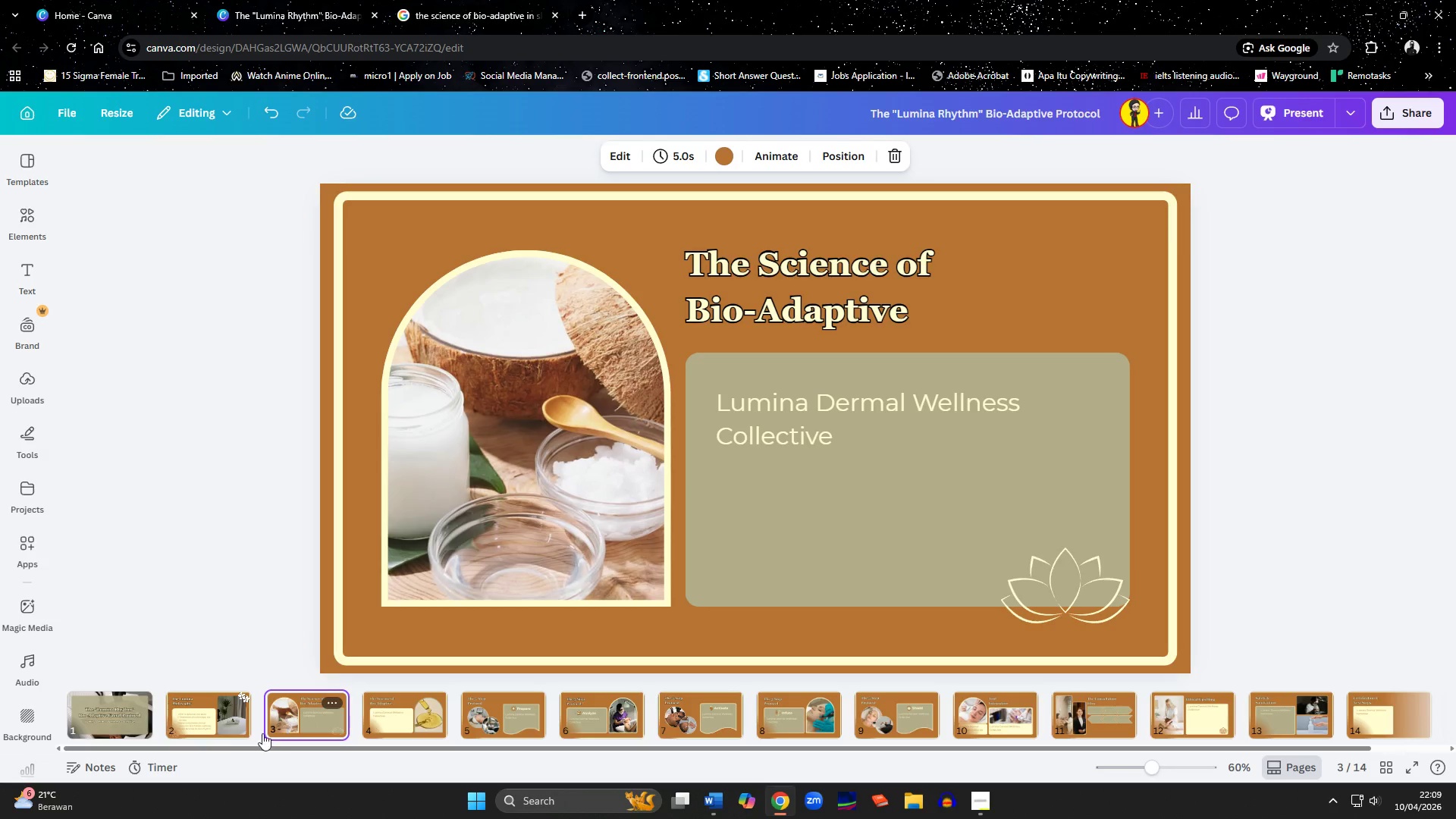 
left_click([210, 722])
 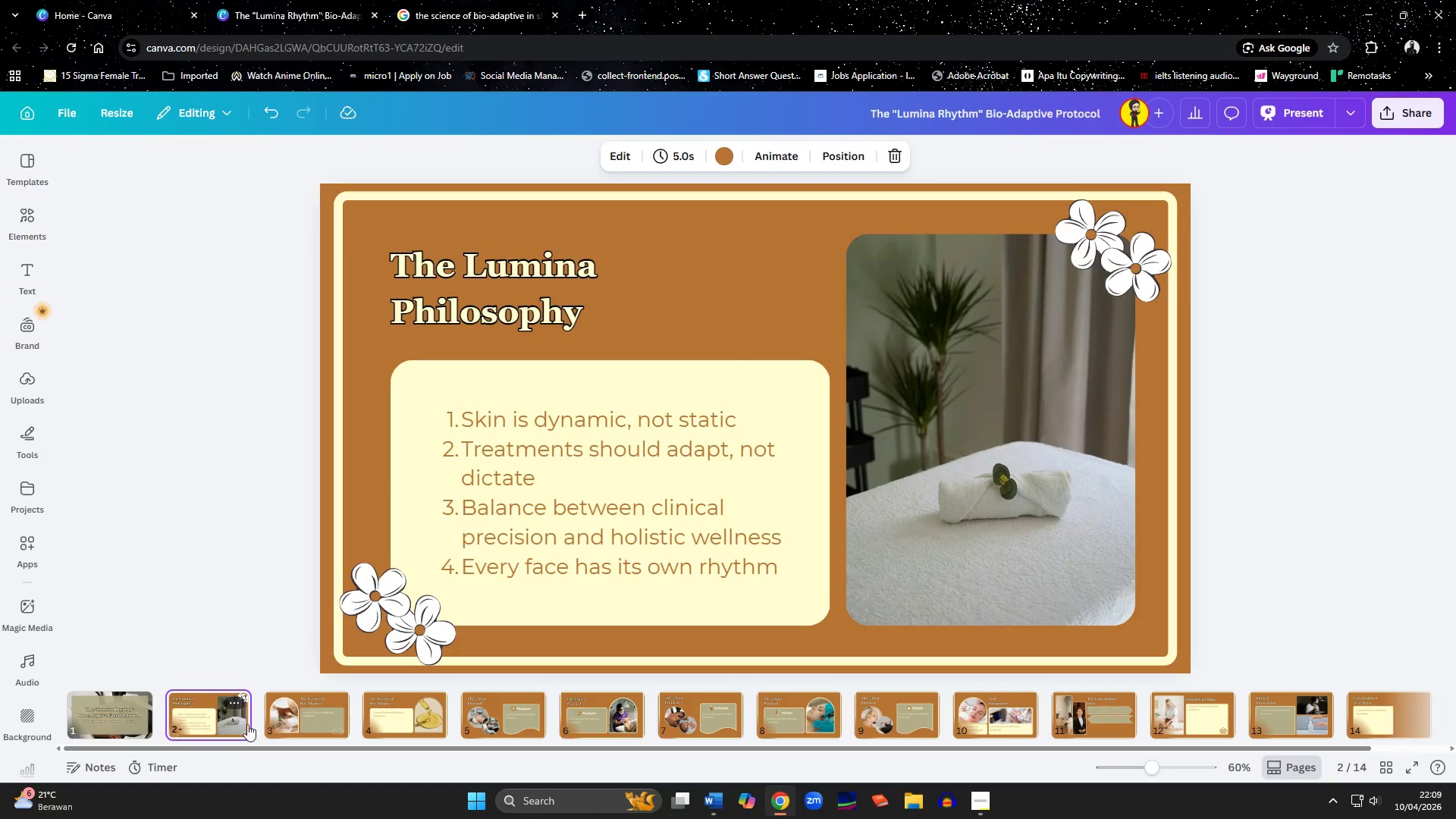 
left_click([293, 724])
 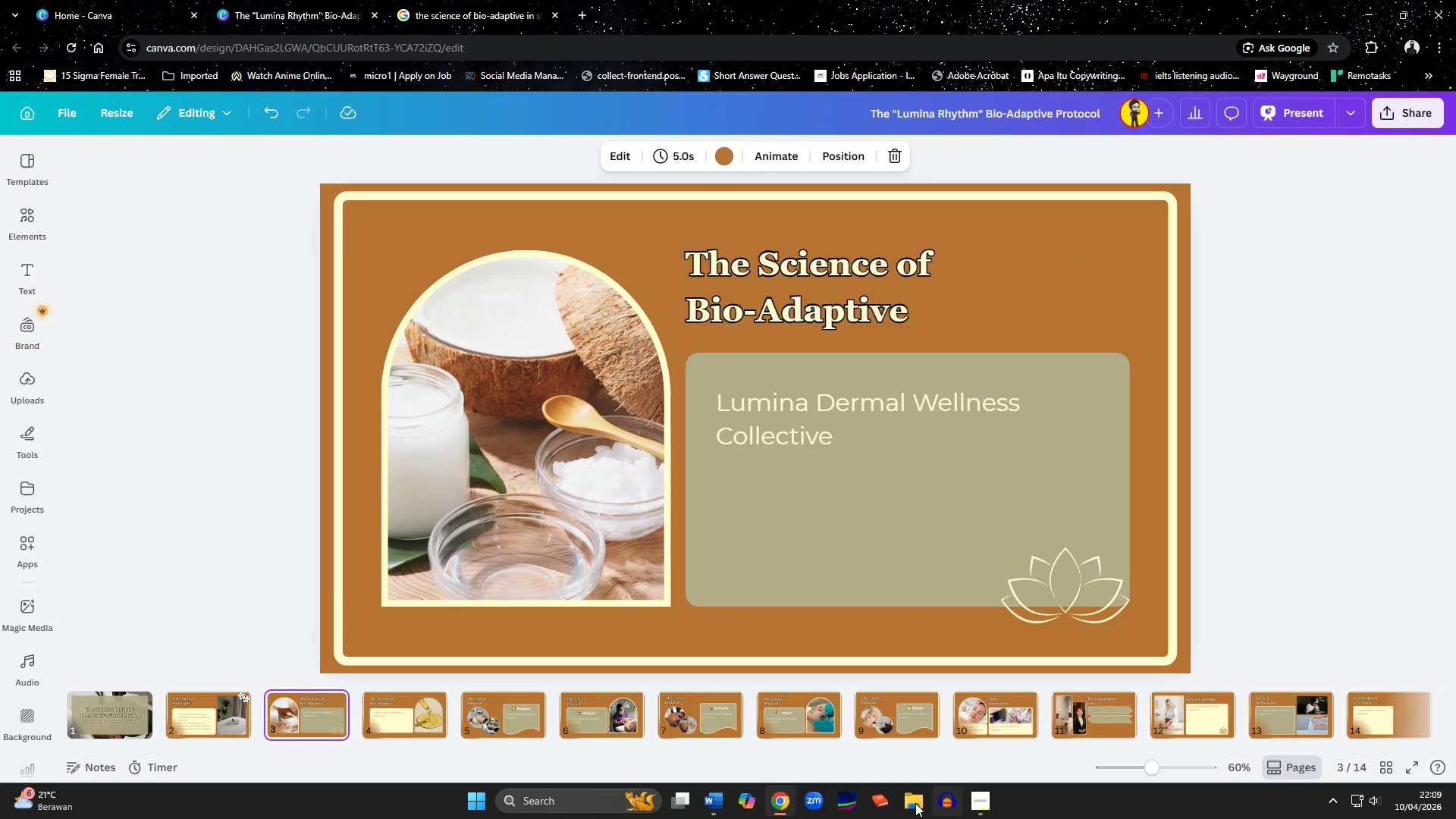 
left_click([716, 799])
 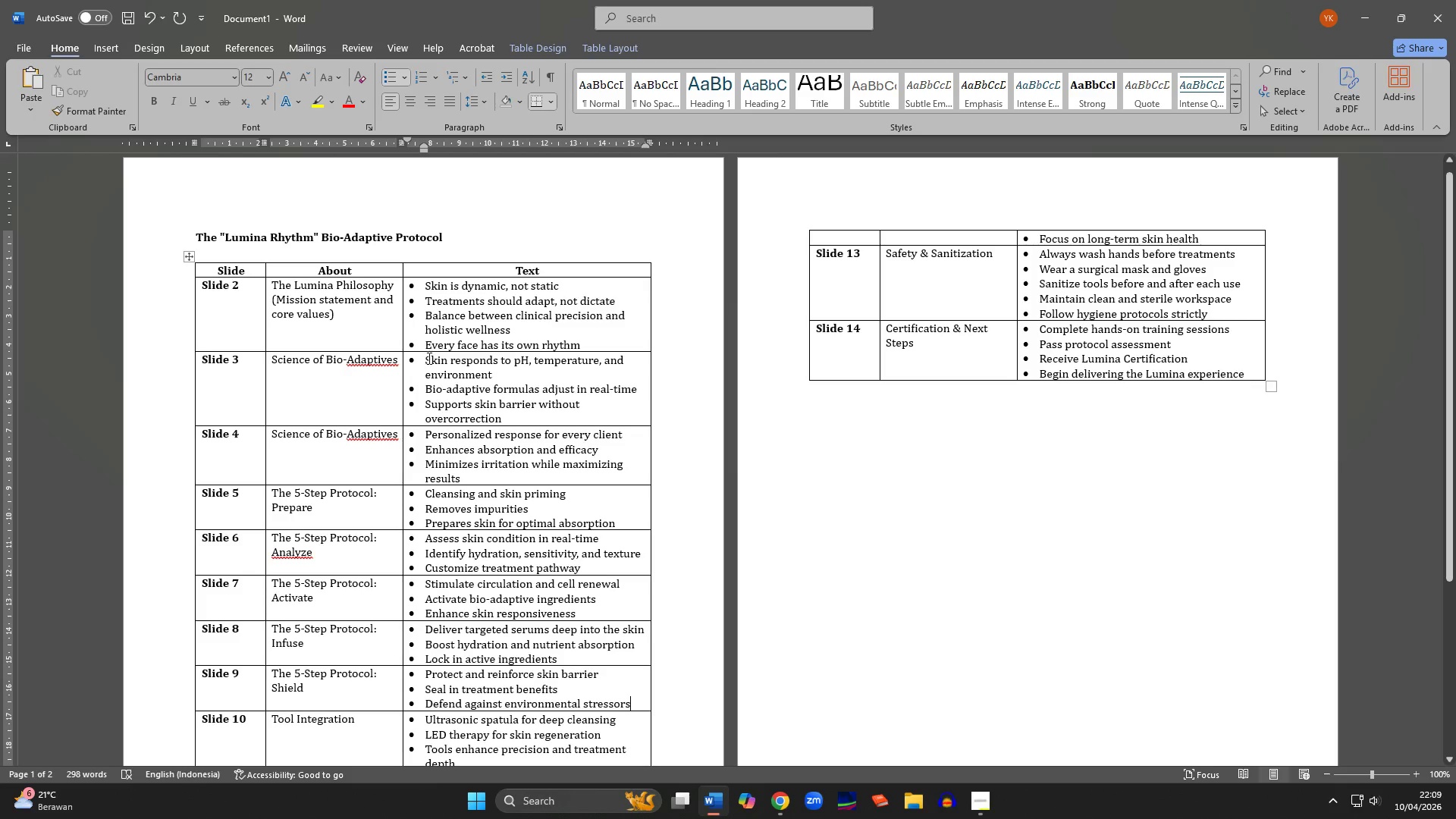 
left_click_drag(start_coordinate=[424, 360], to_coordinate=[504, 416])
 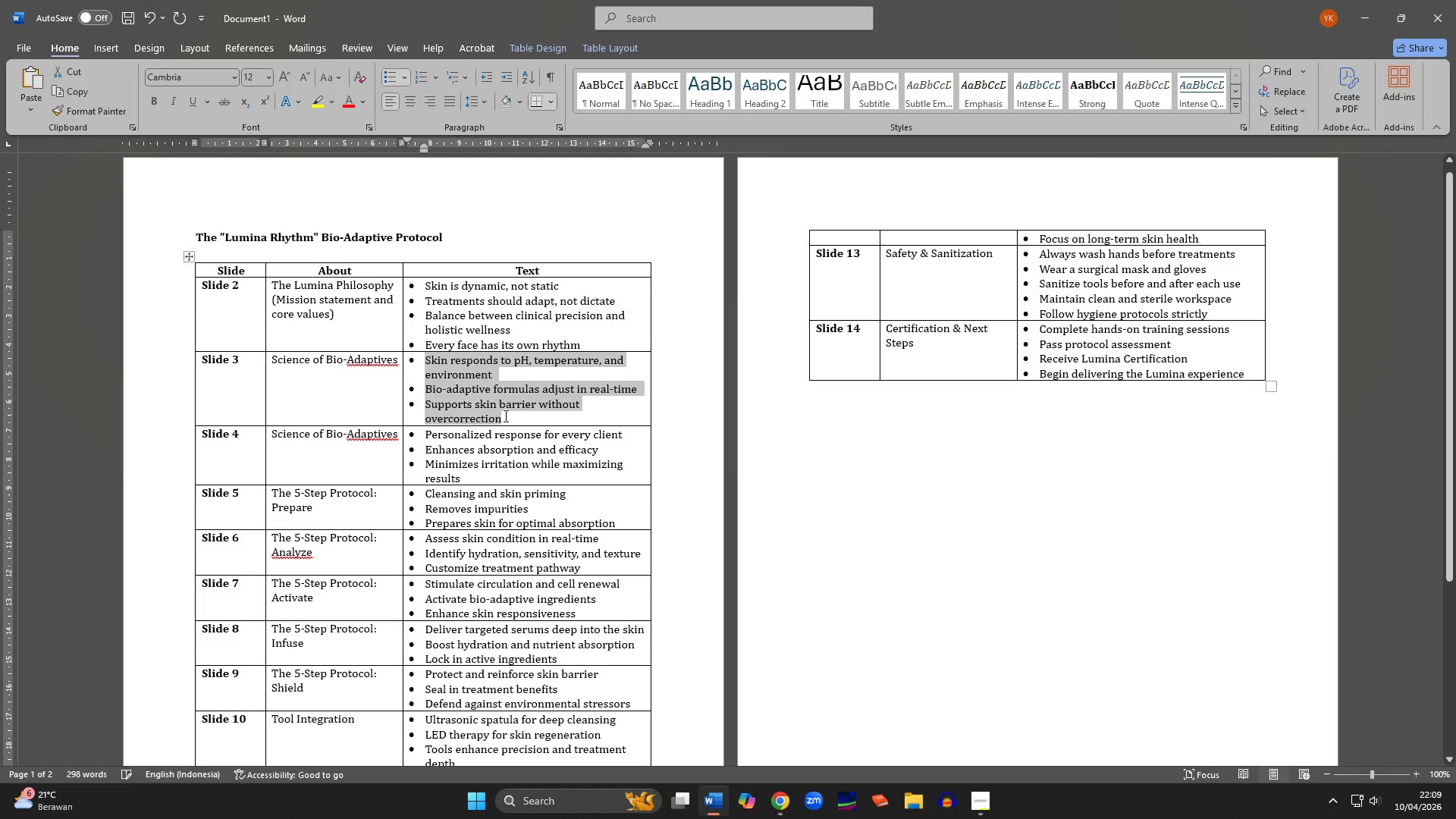 
key(Control+C)
 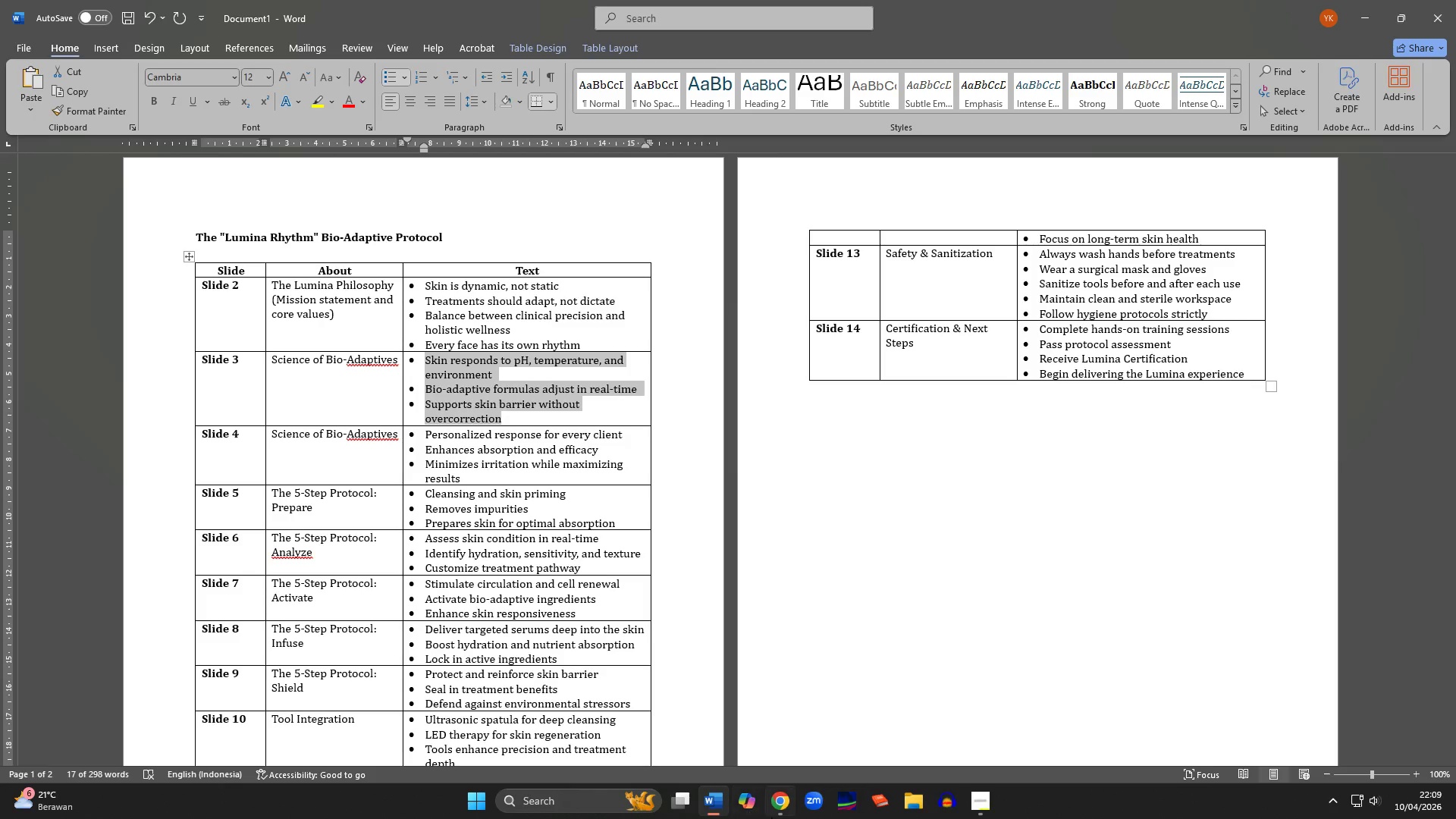 
left_click([771, 817])
 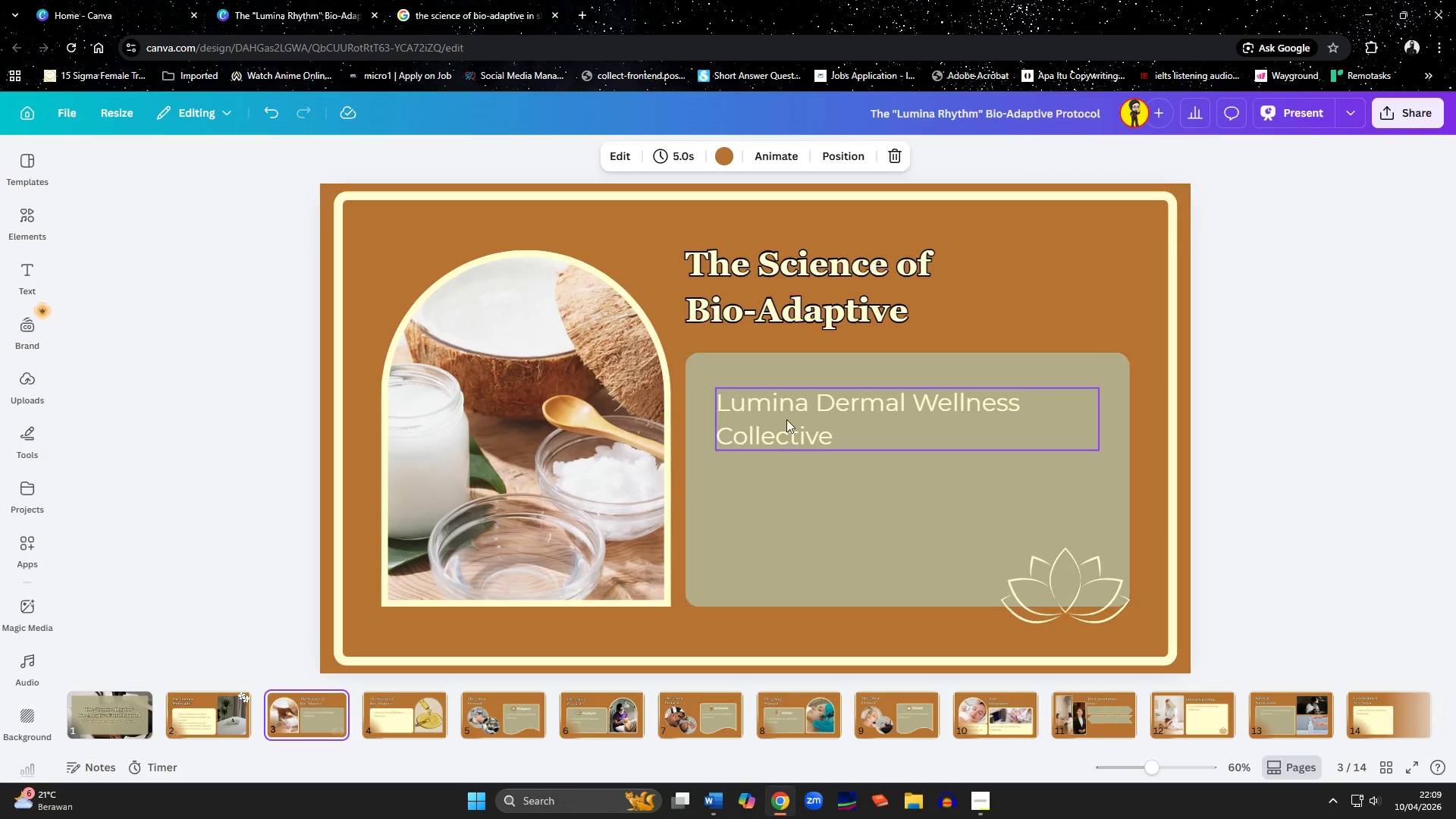 
double_click([786, 419])
 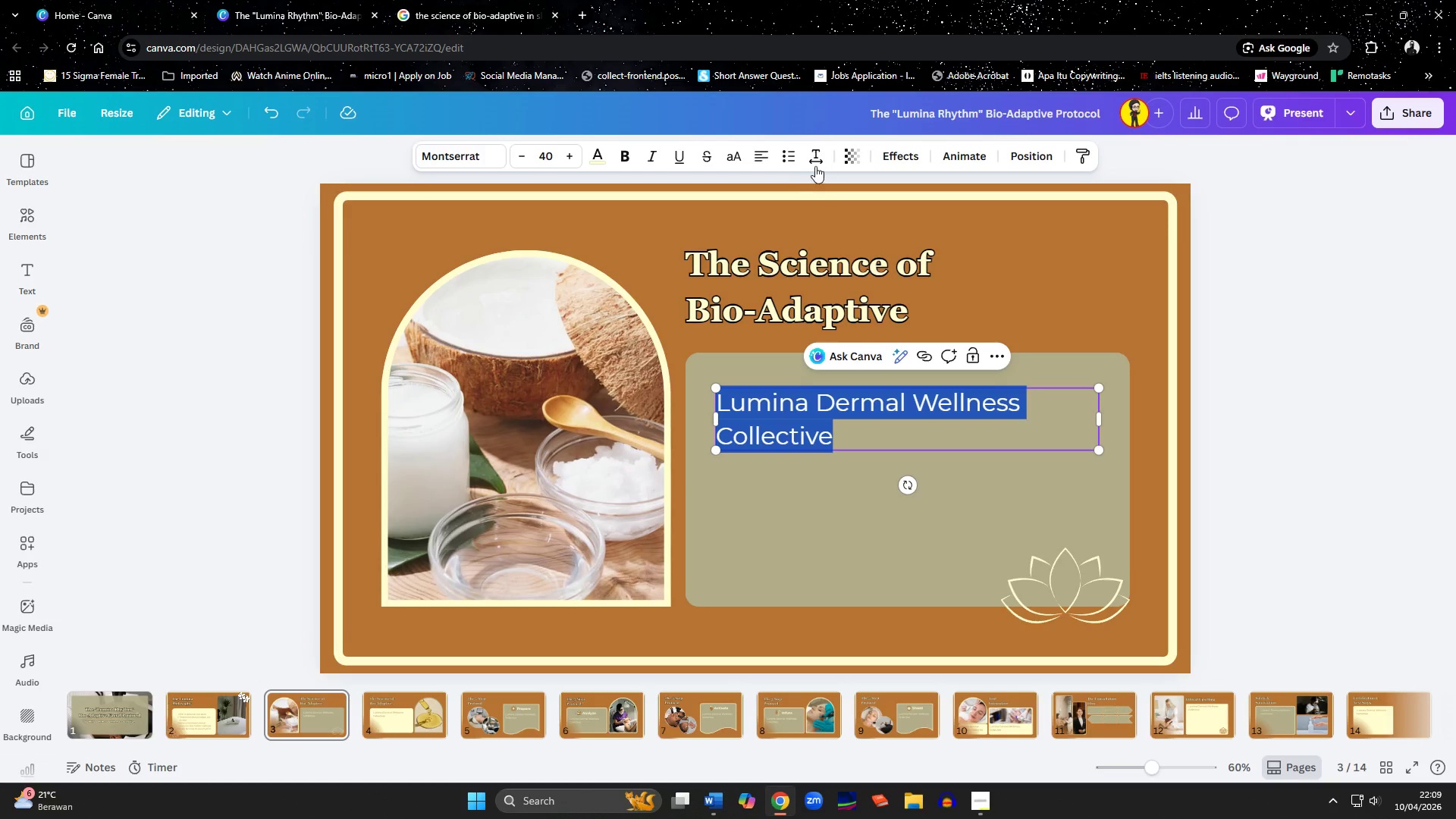 
left_click([796, 159])
 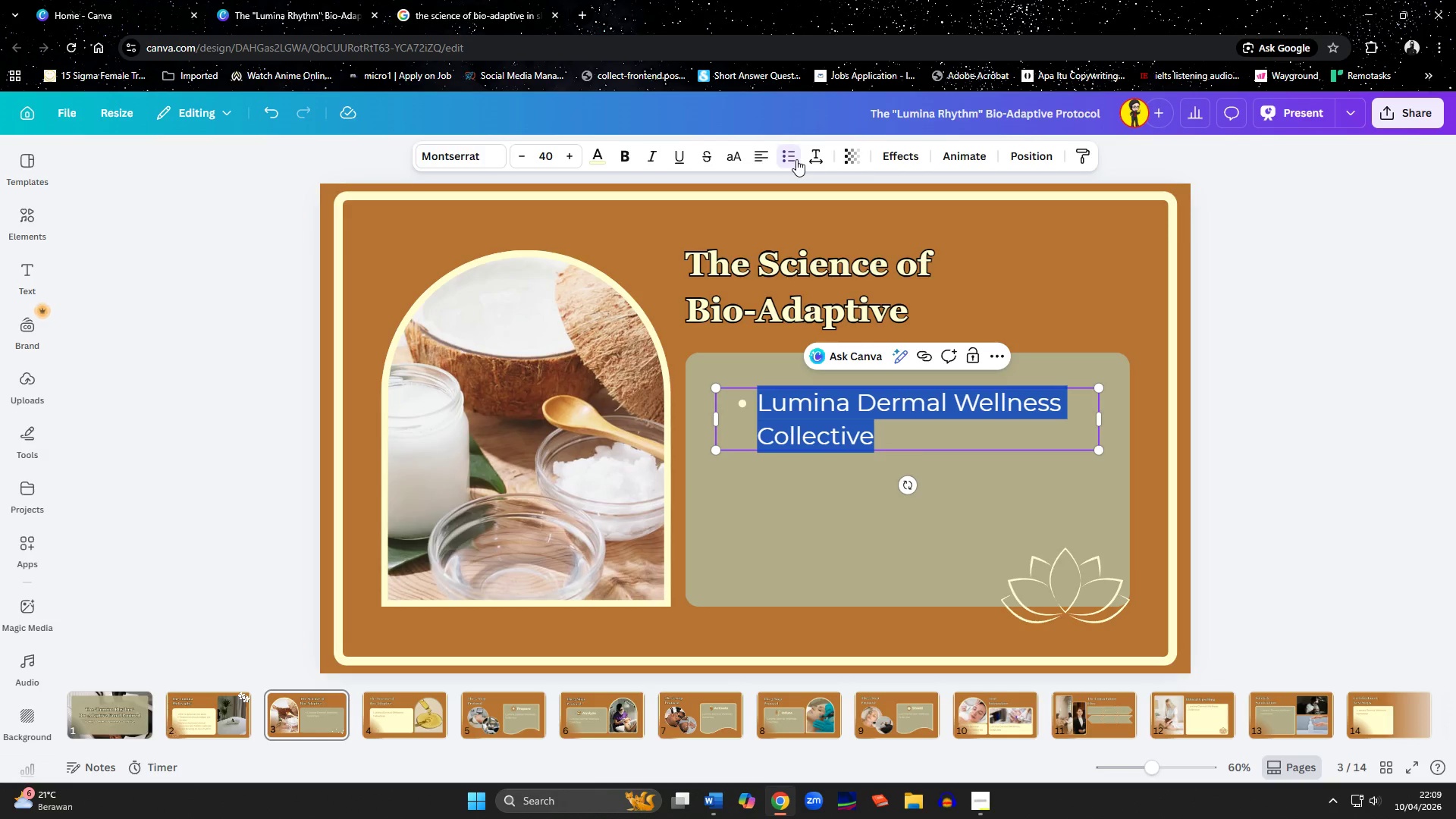 
left_click([196, 718])
 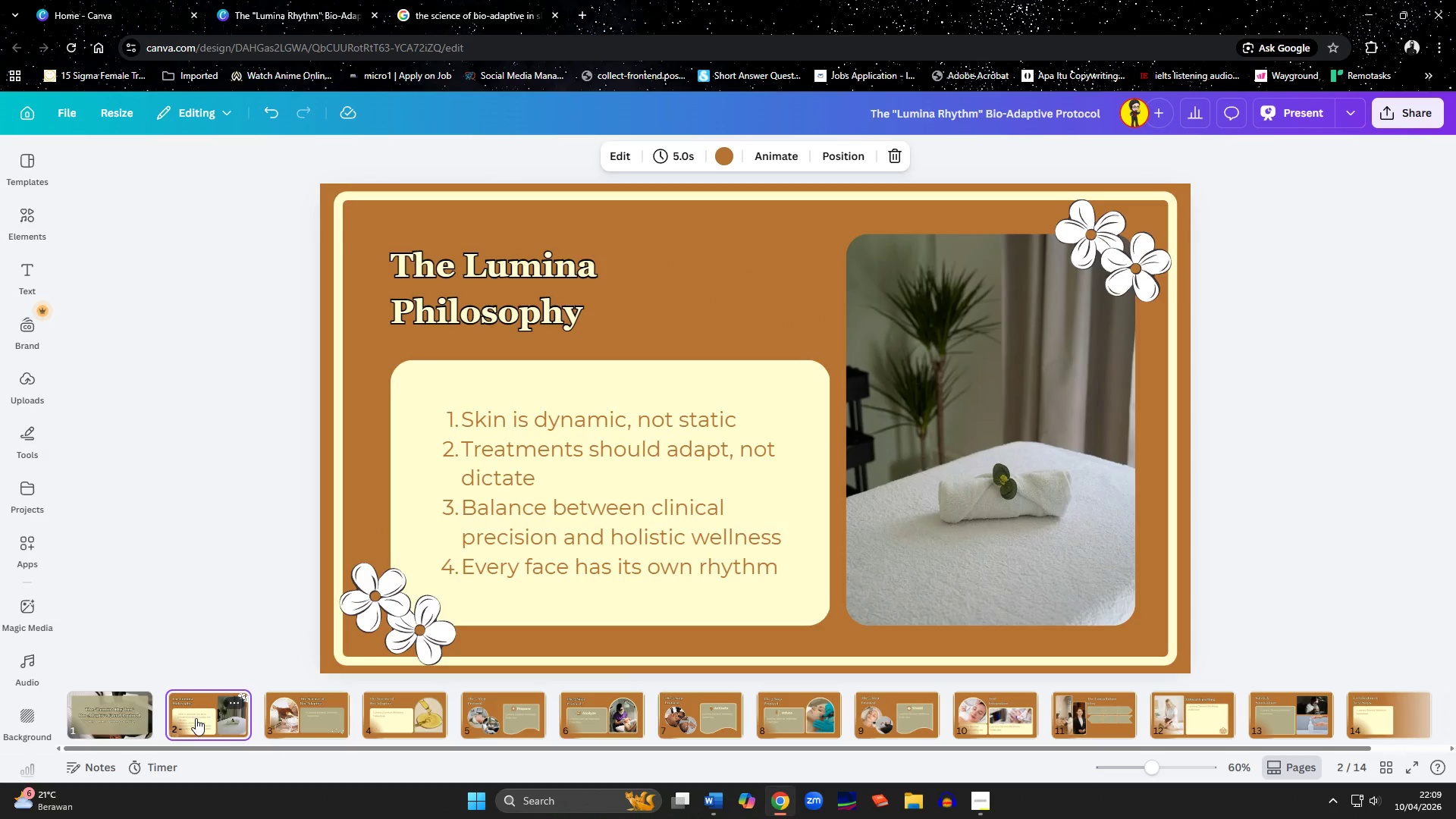 
left_click([303, 733])
 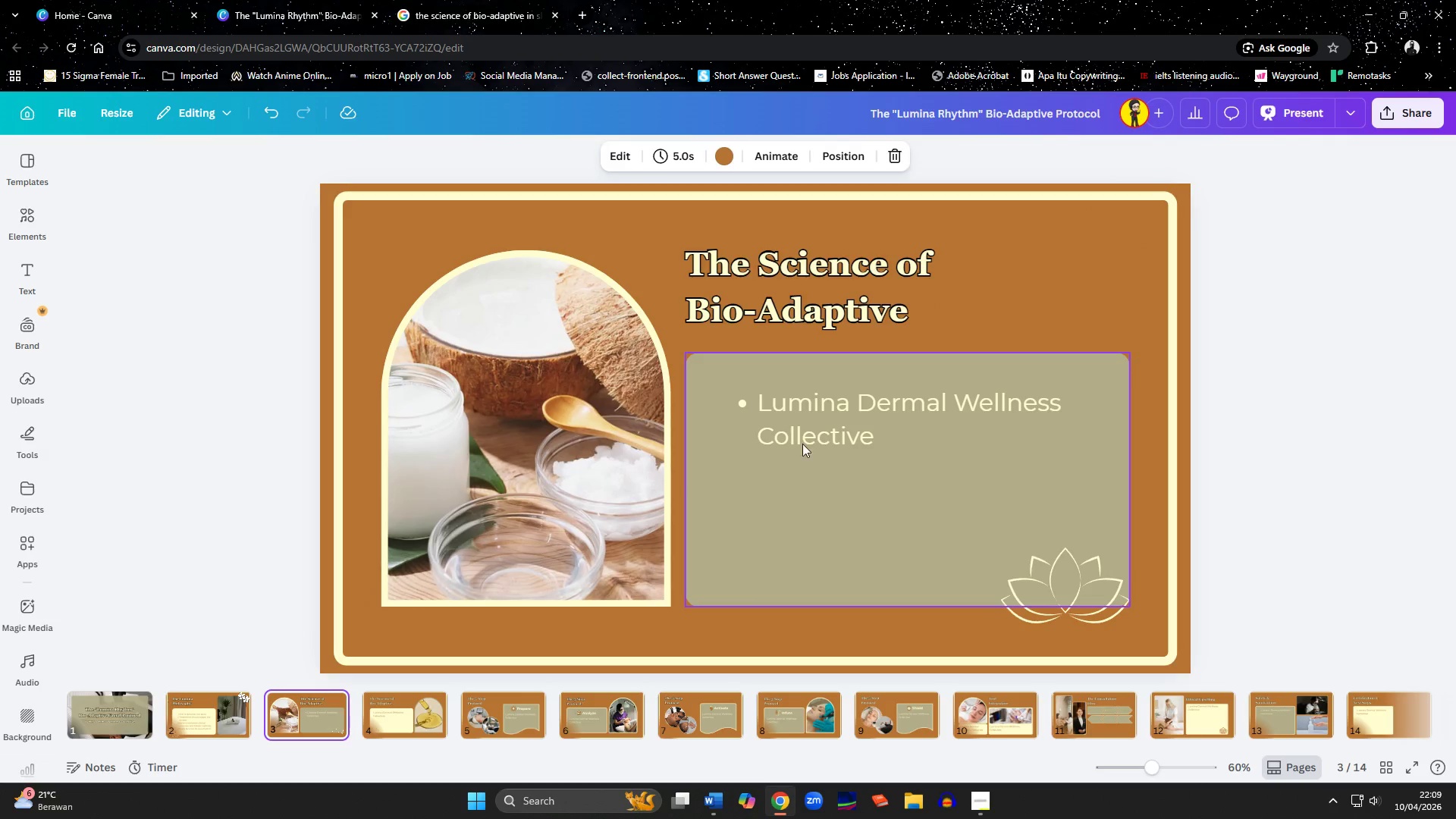 
double_click([824, 431])
 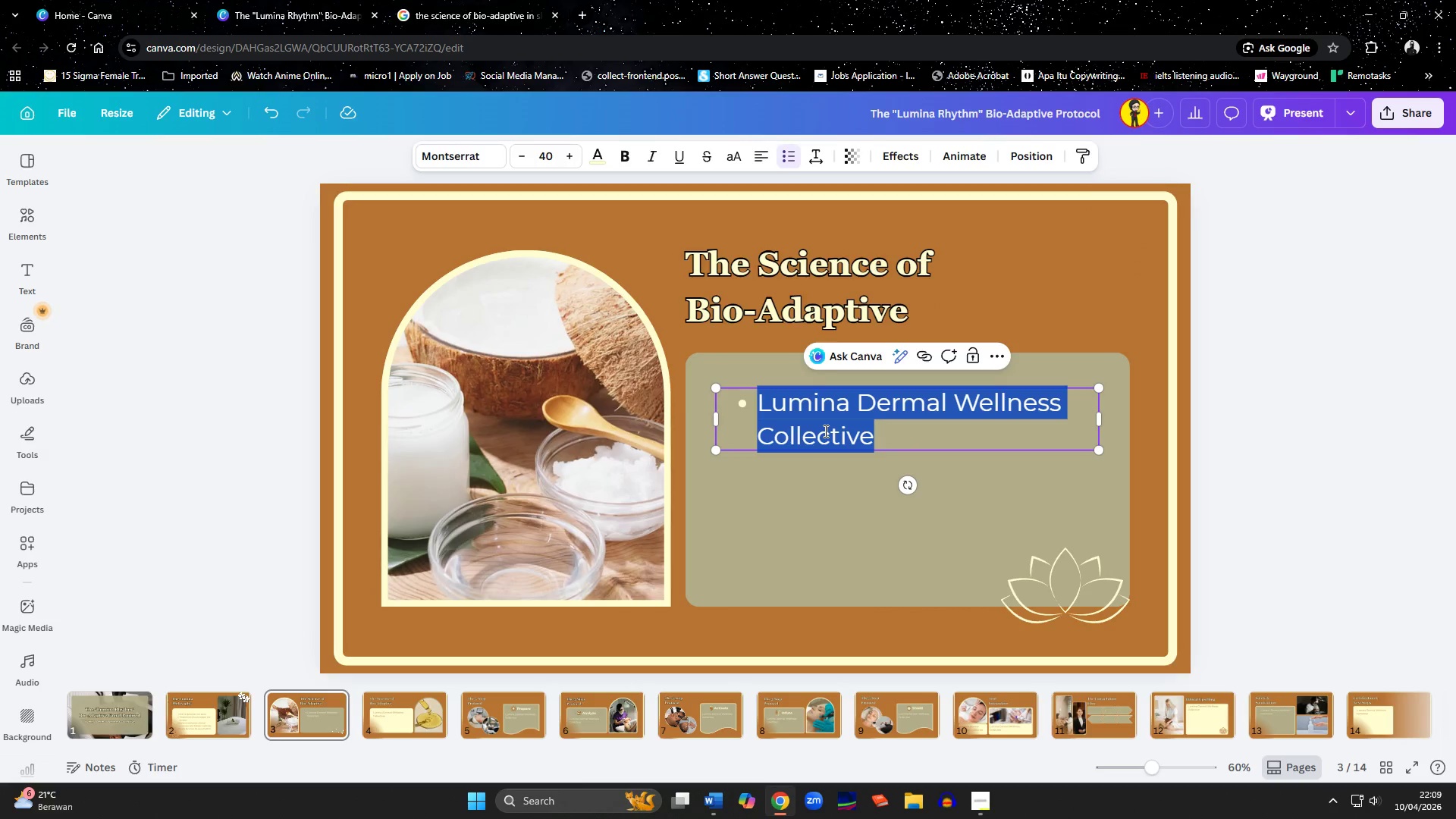 
key(Control+V)
 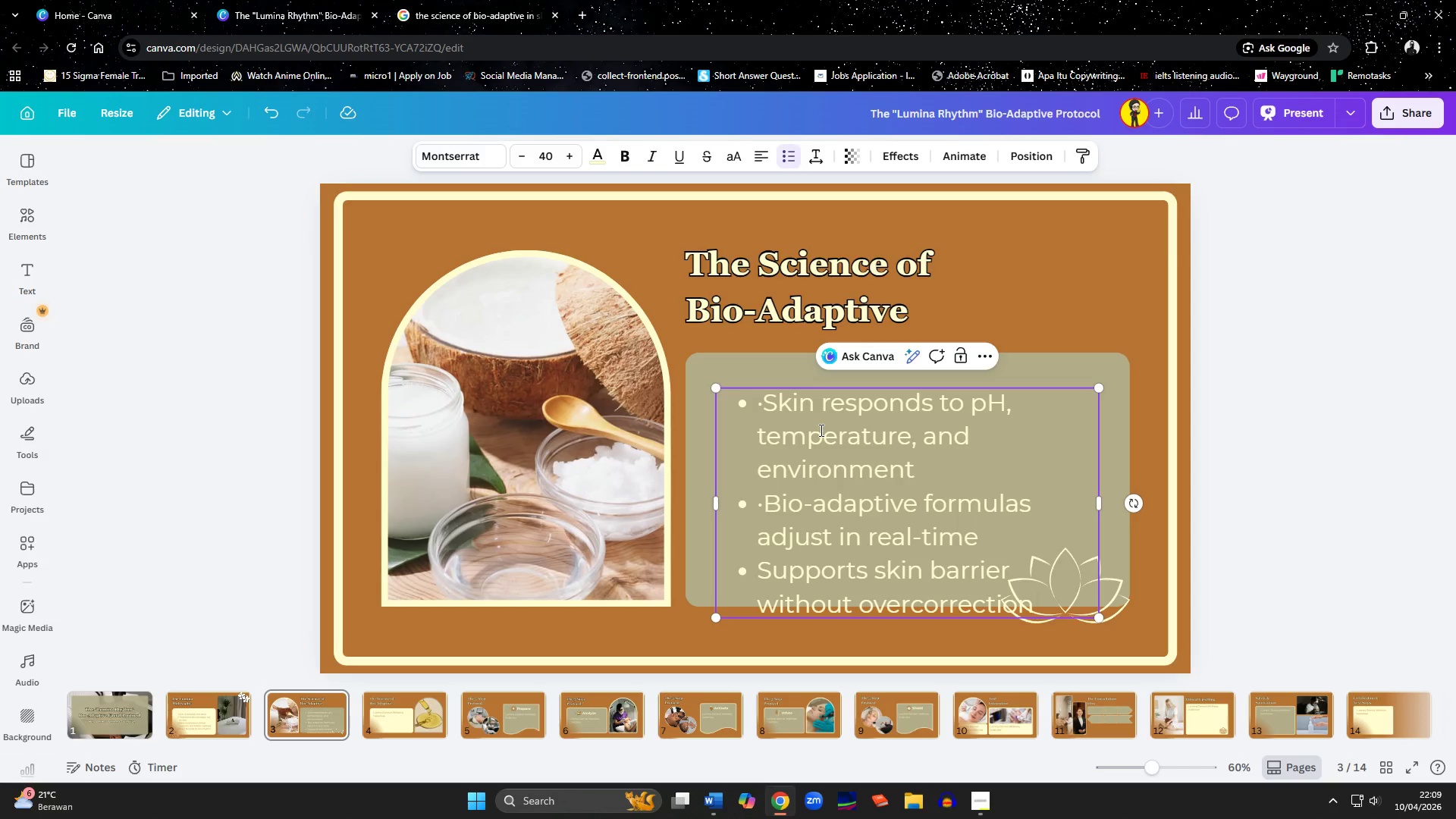 
left_click([739, 425])
 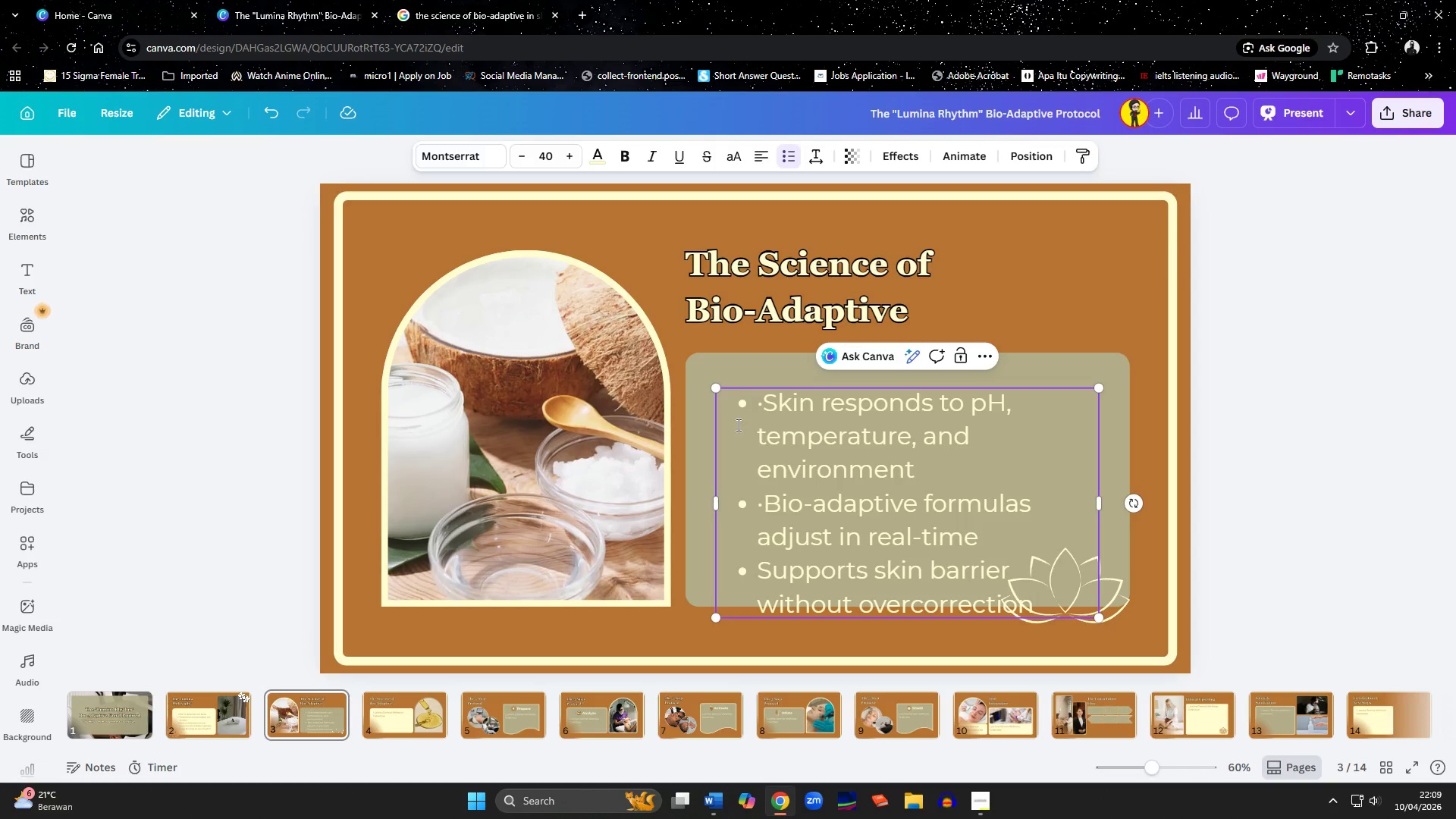 
key(ArrowUp)
 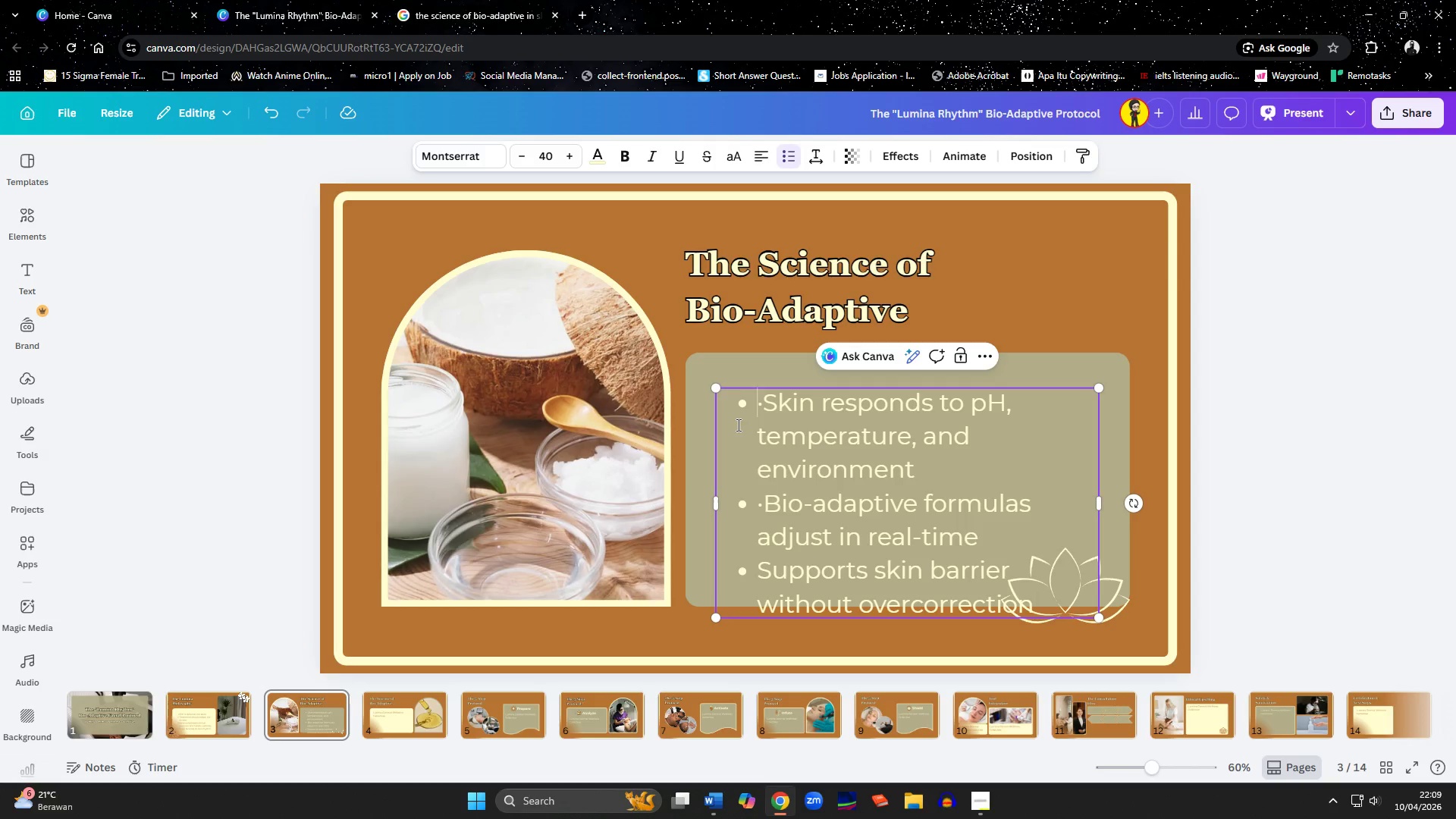 
key(Delete)
 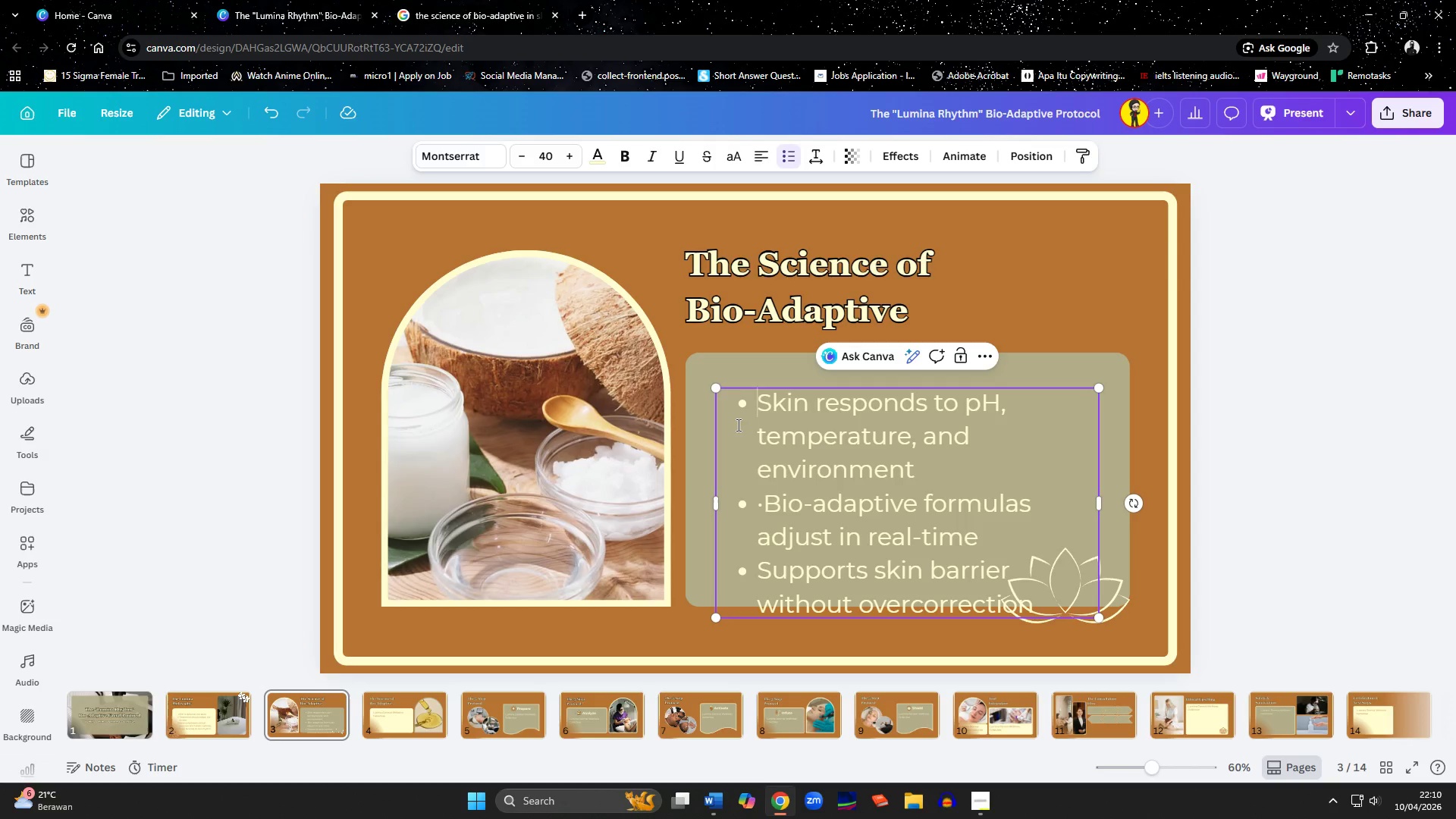 
key(ArrowDown)
 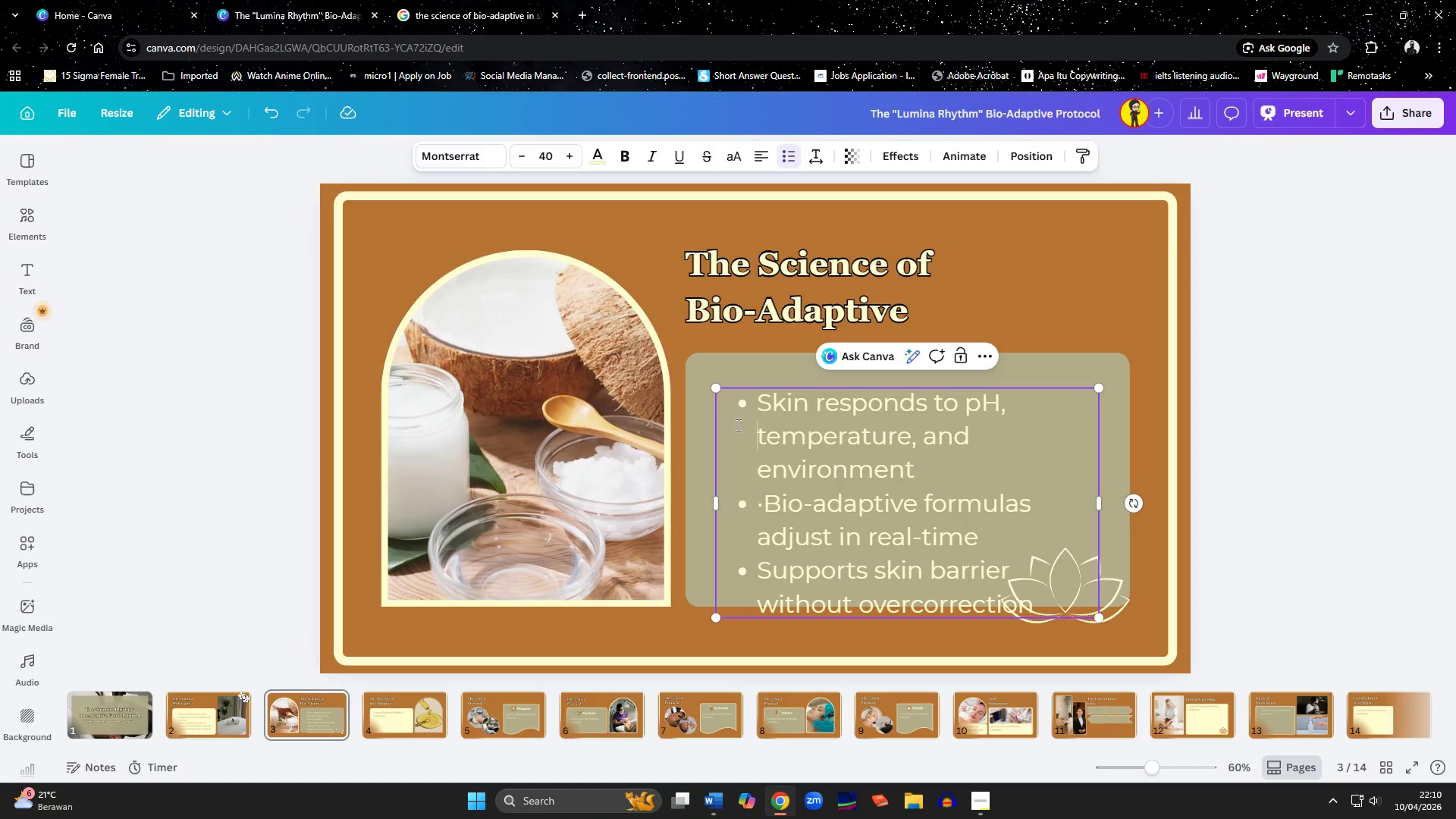 
key(ArrowDown)
 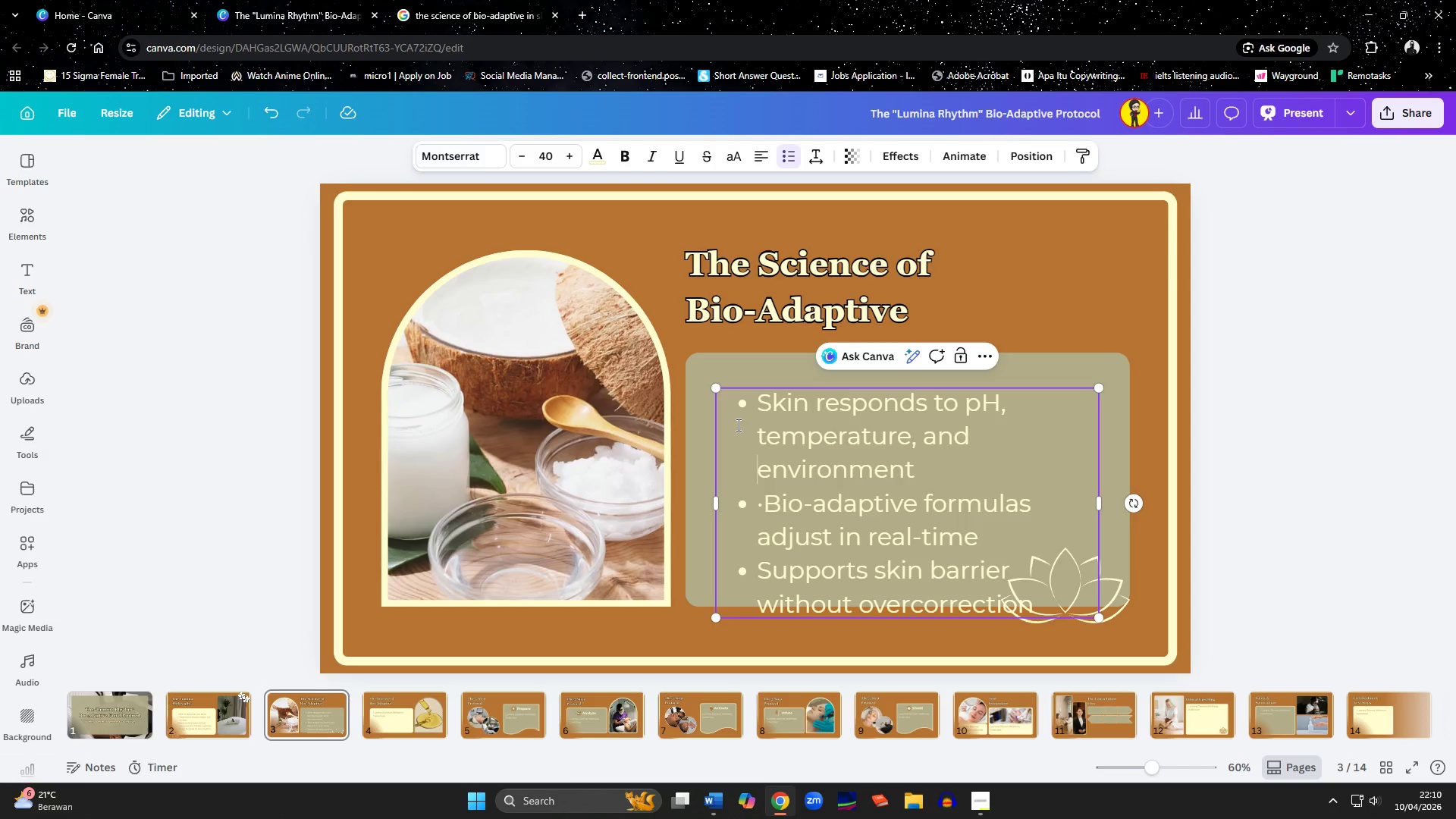 
key(ArrowDown)
 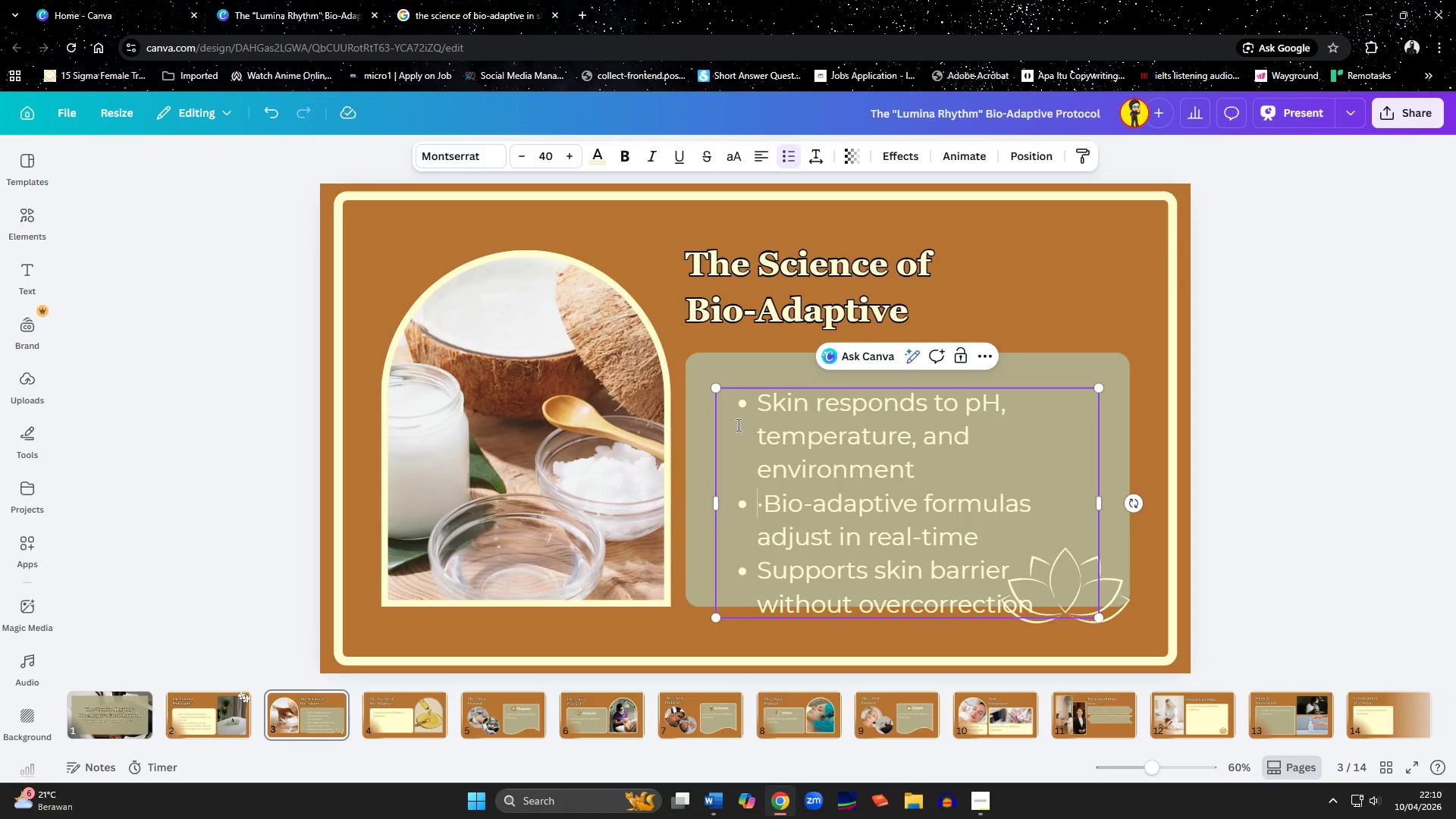 
key(Delete)
 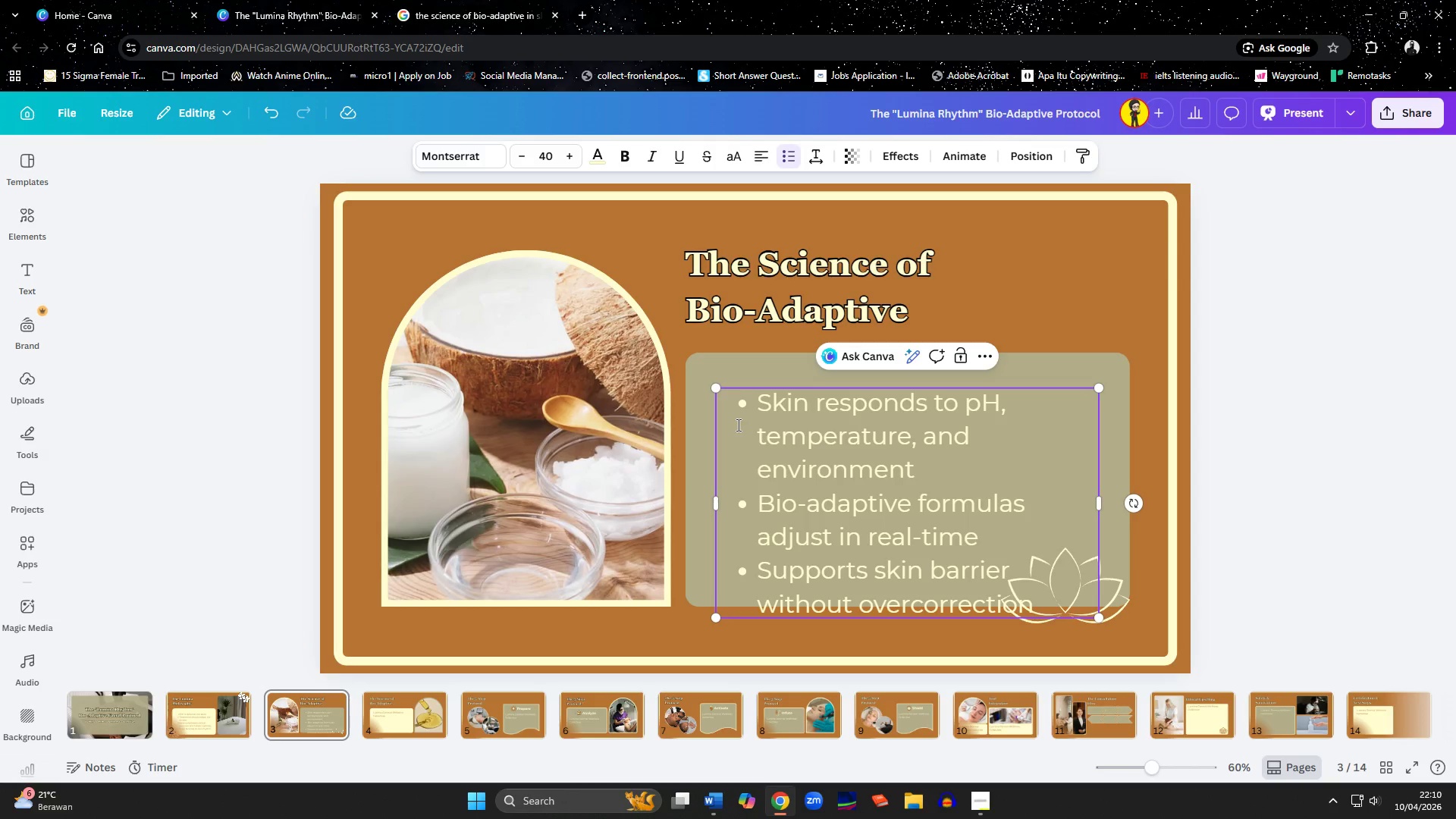 
key(ArrowDown)
 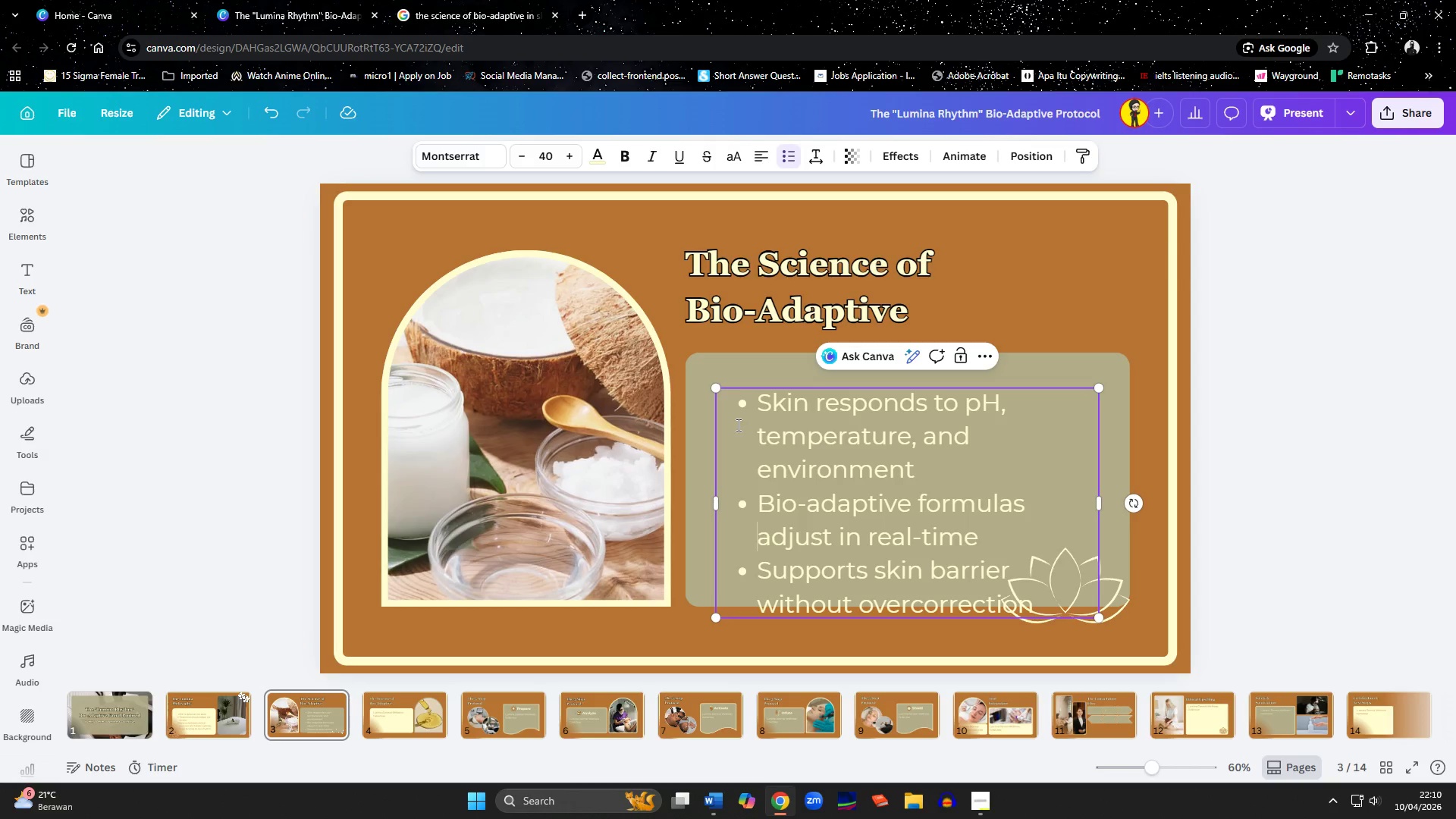 
key(ArrowDown)
 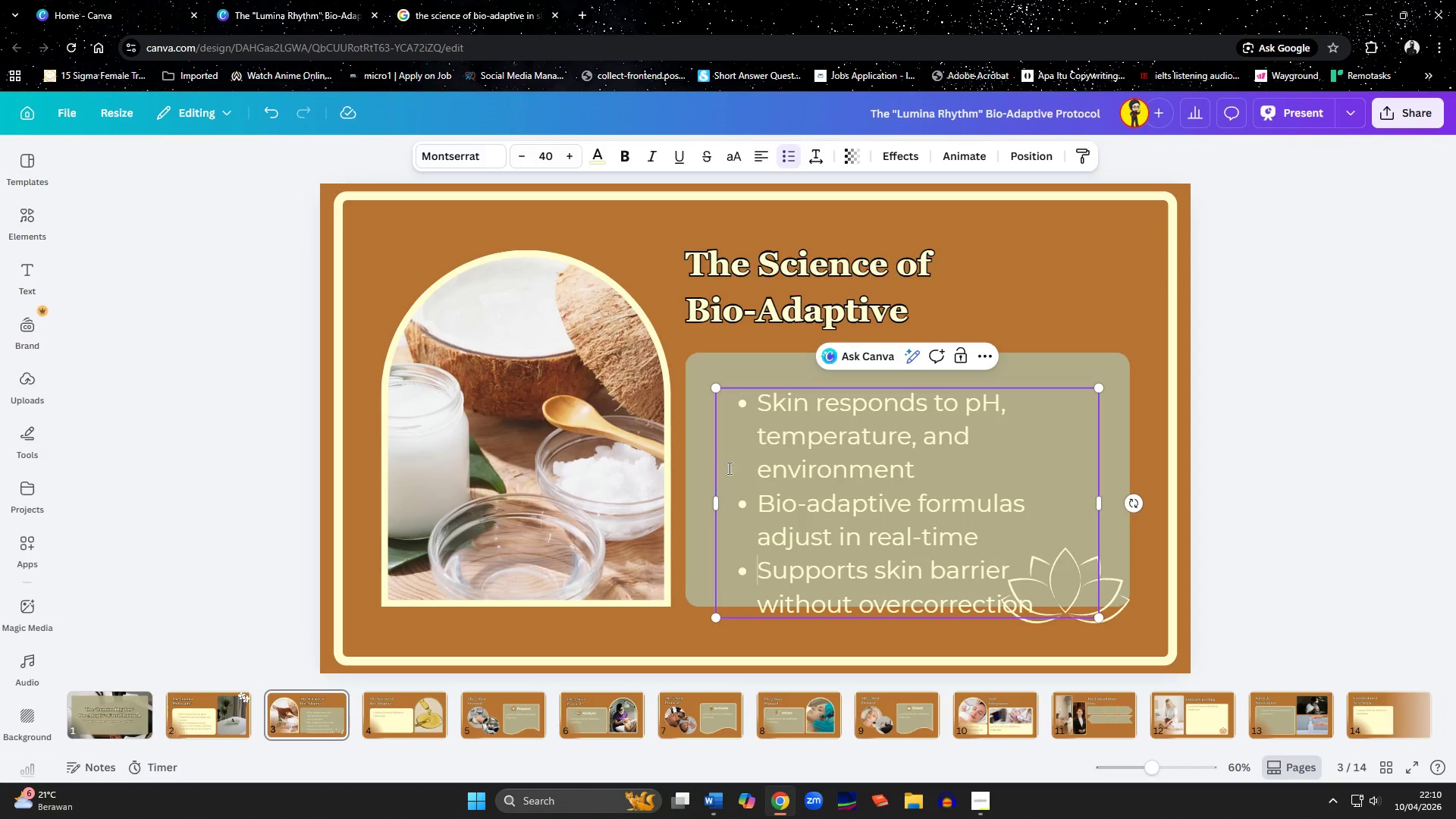 
left_click([816, 484])
 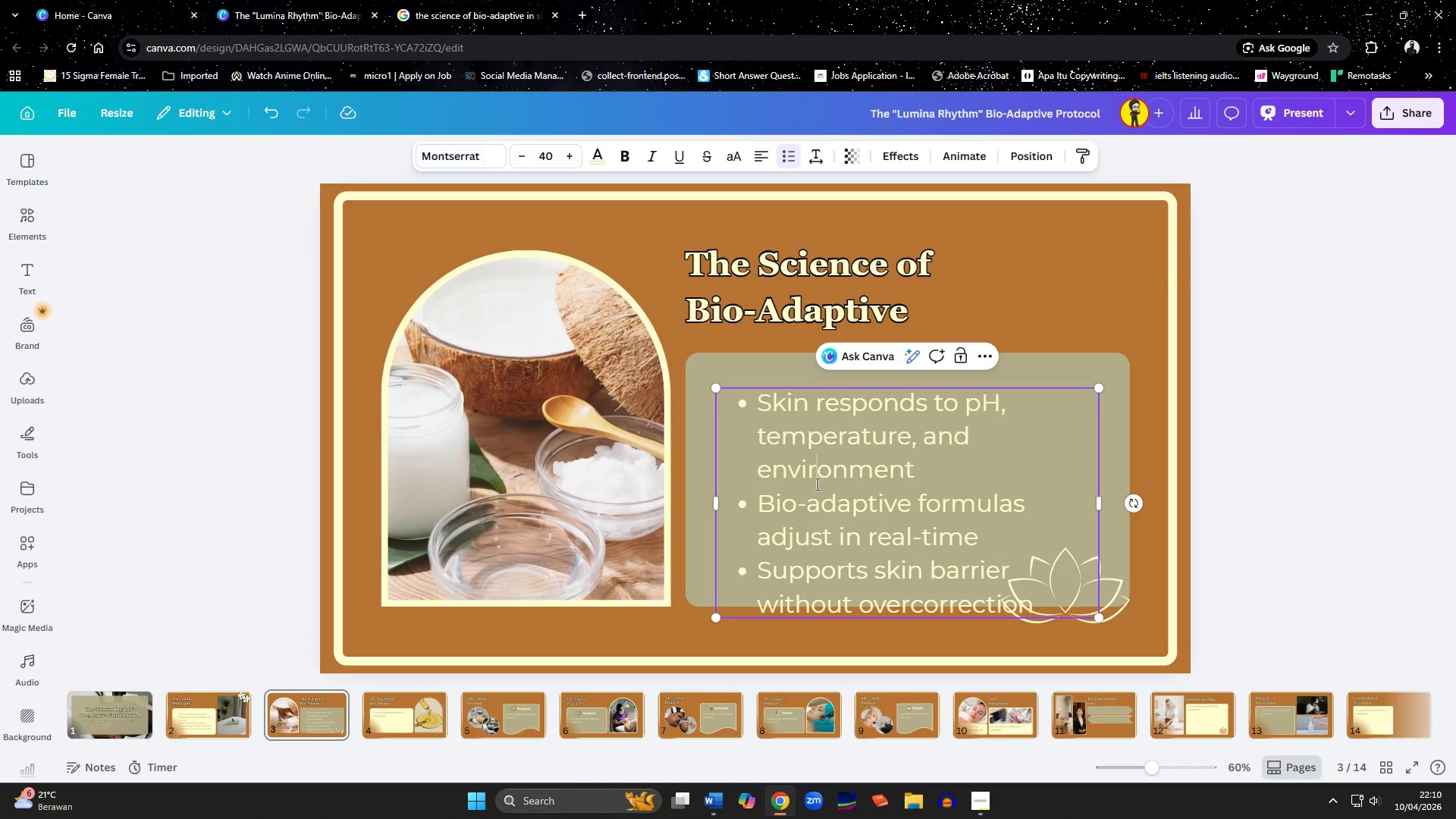 
key(Control+A)
 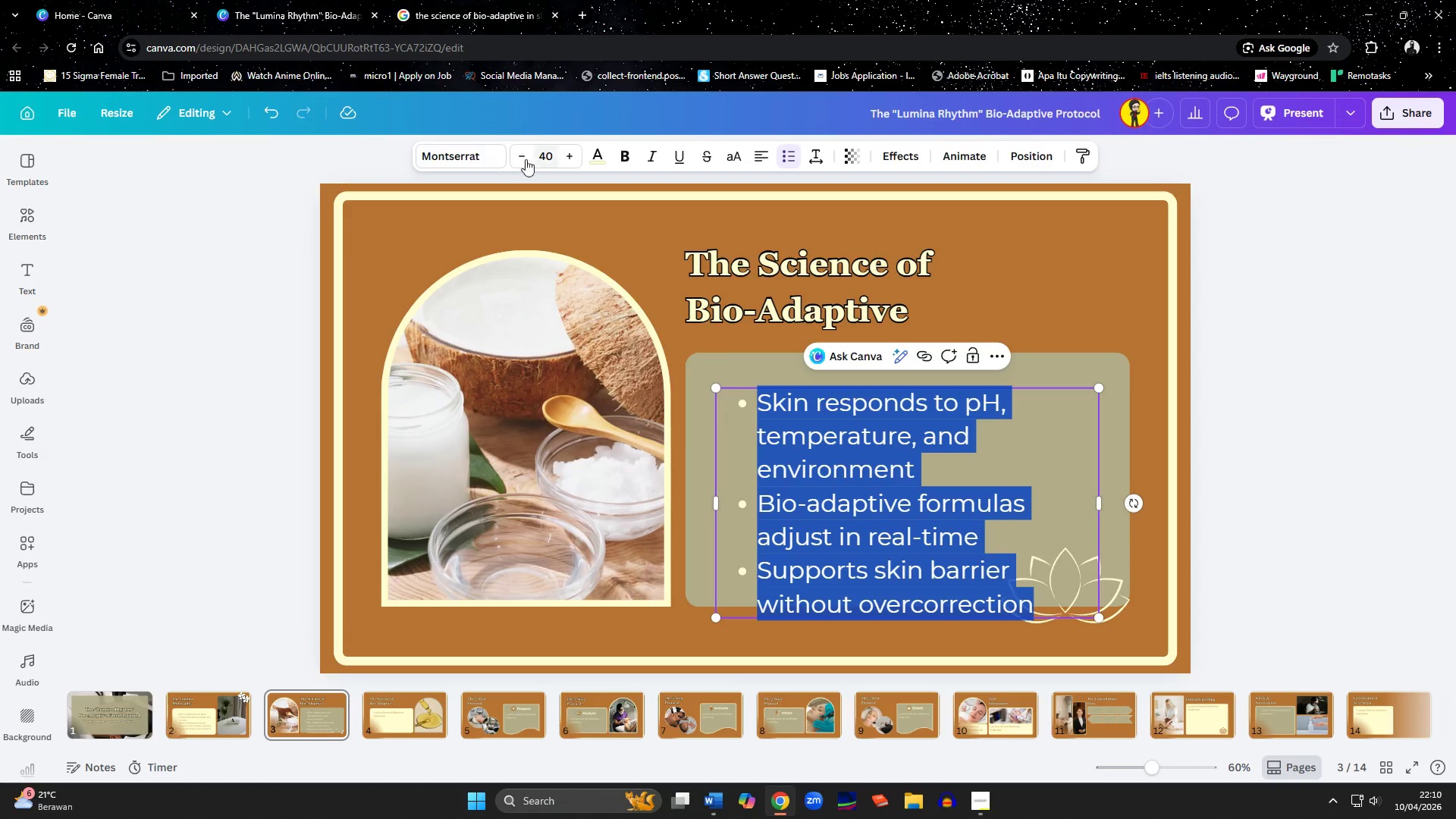 
double_click([522, 158])
 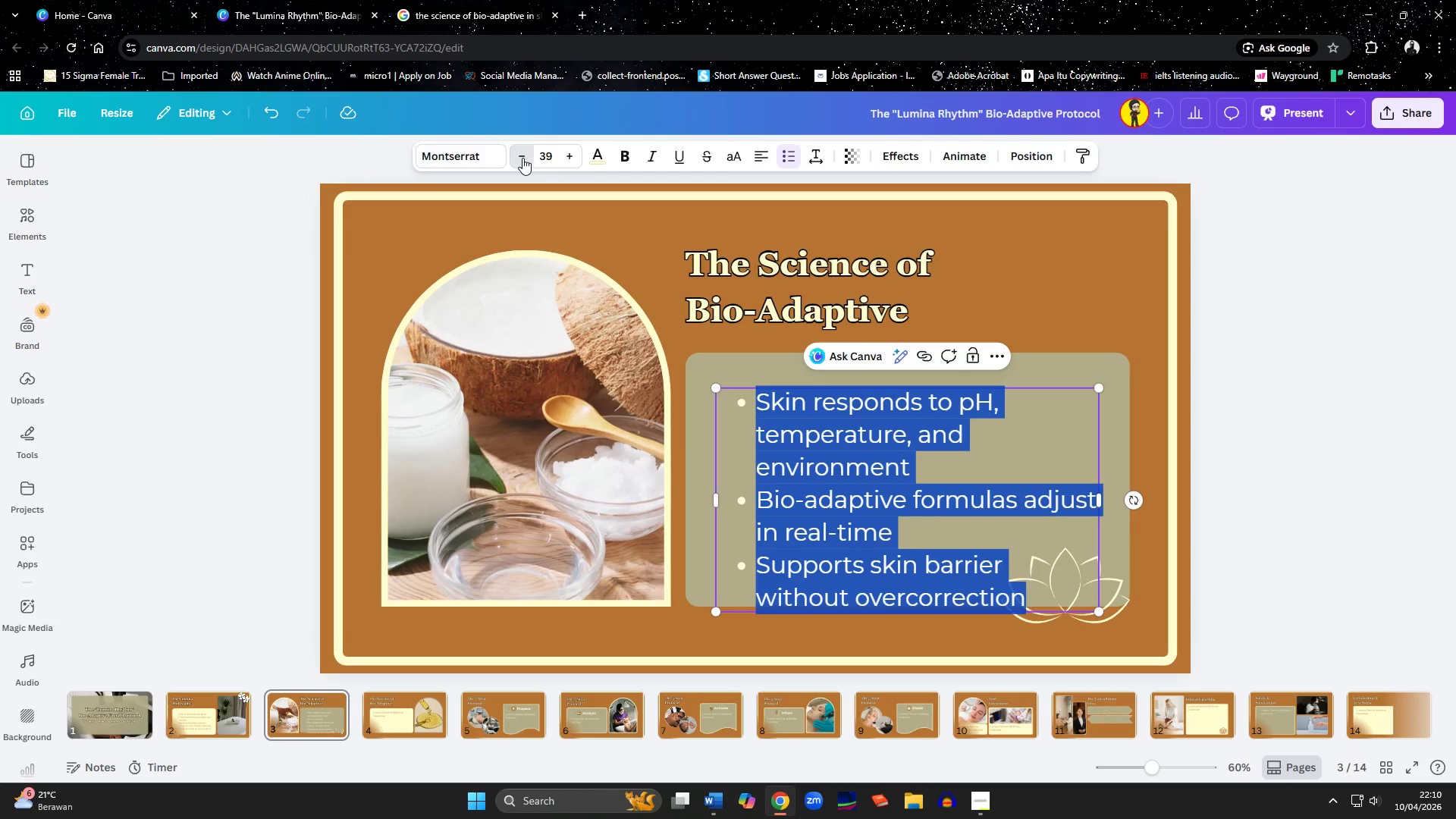 
triple_click([522, 158])
 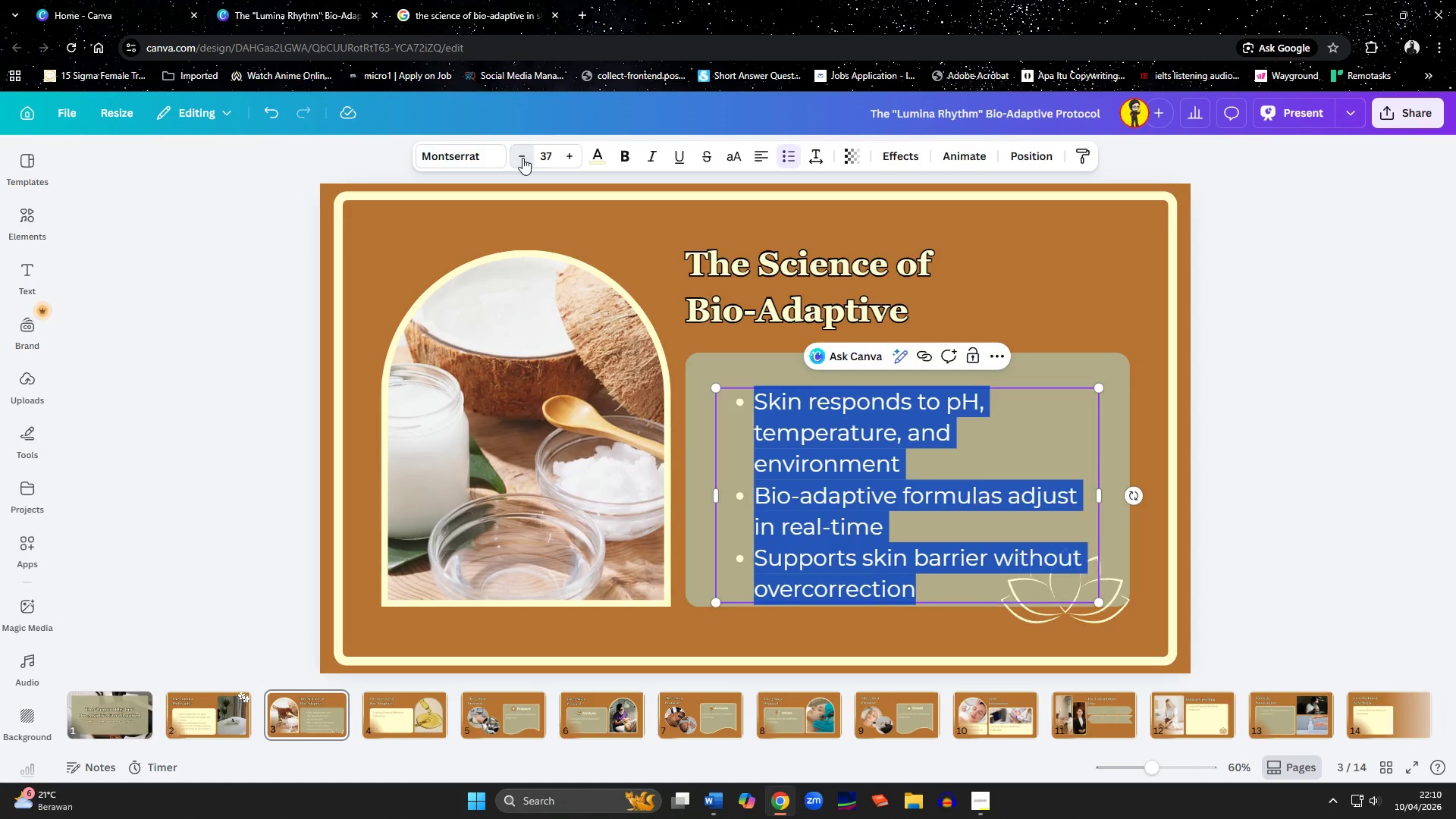 
triple_click([522, 158])
 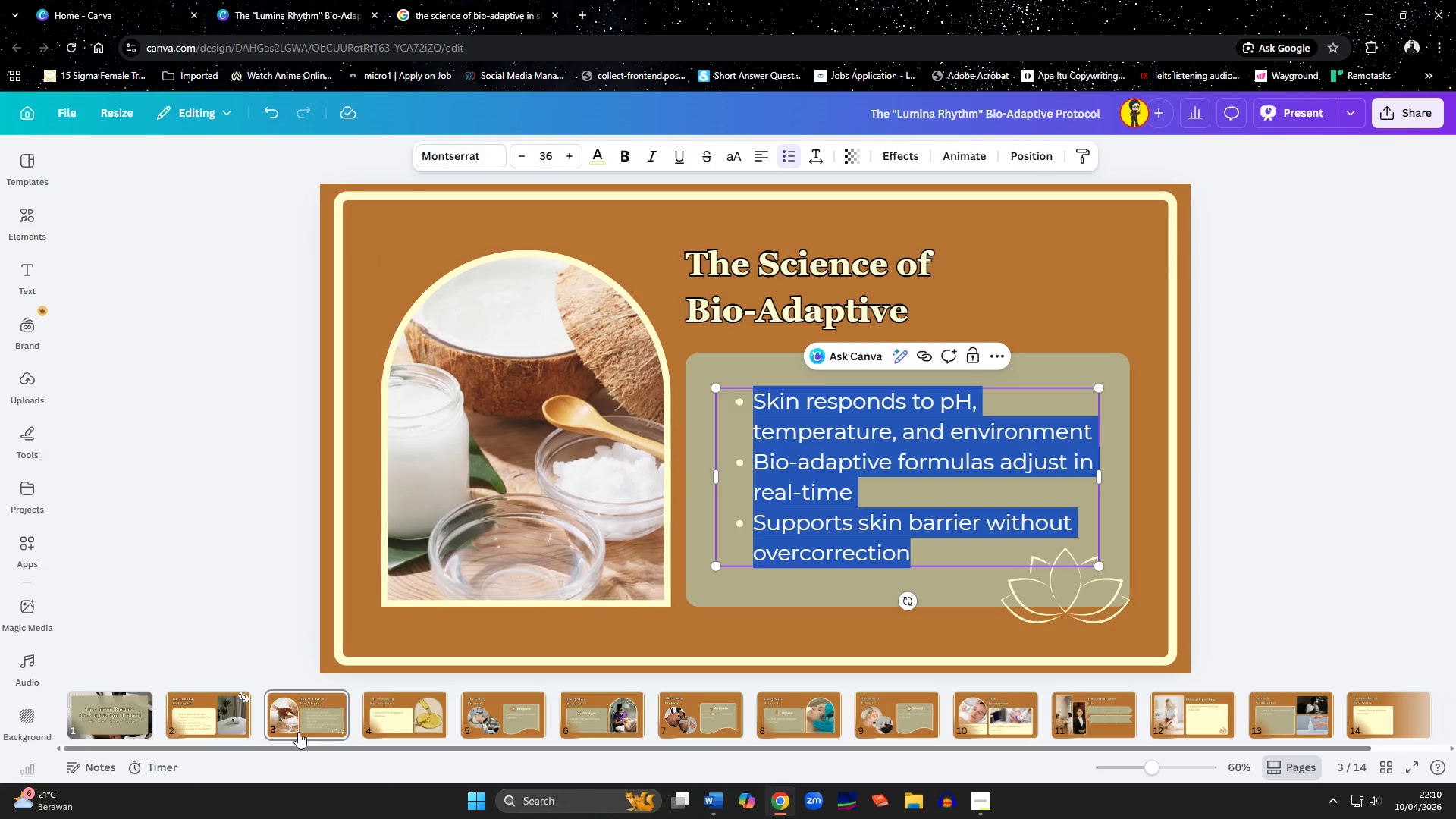 
left_click([212, 718])
 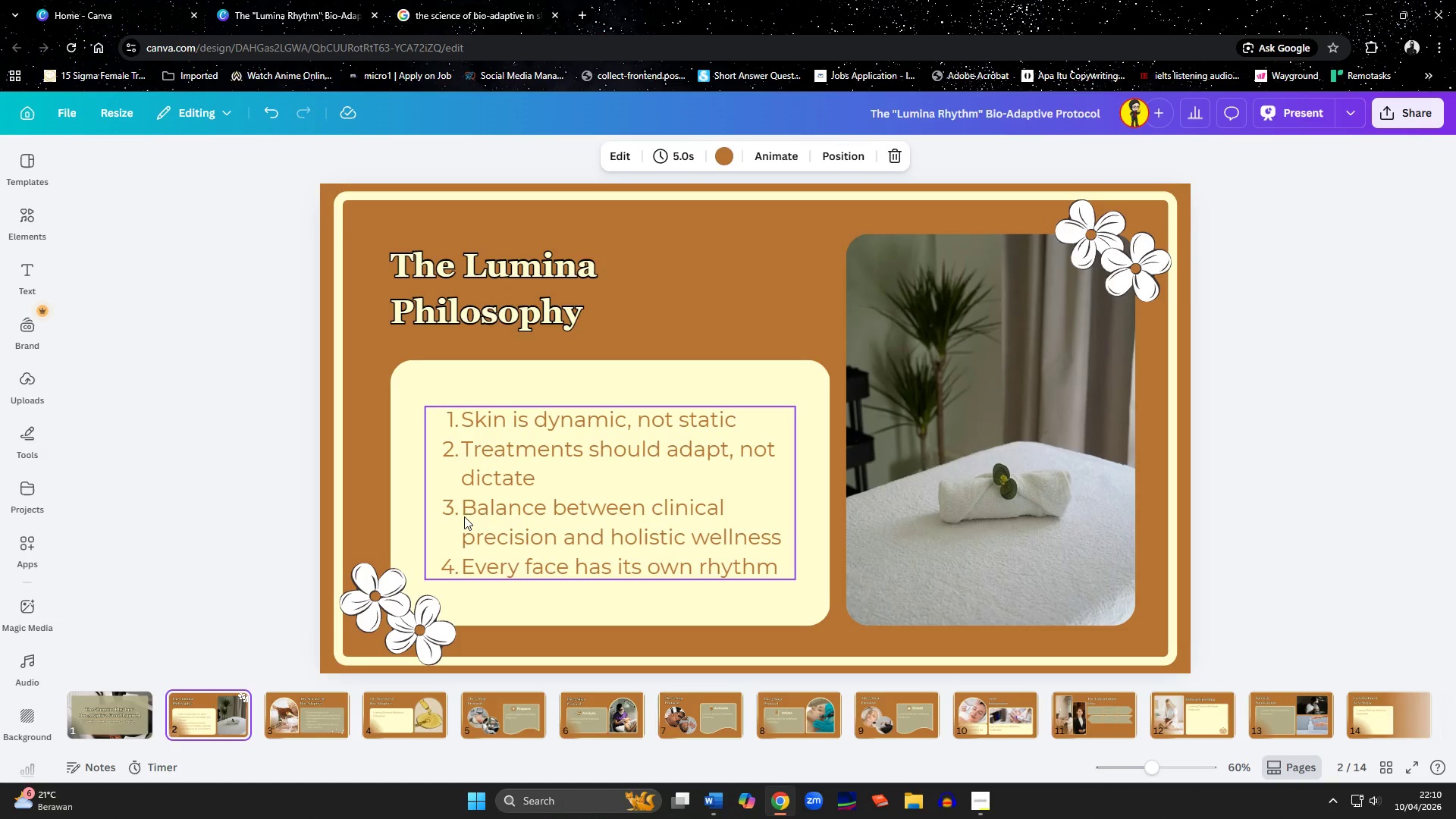 
left_click([494, 511])
 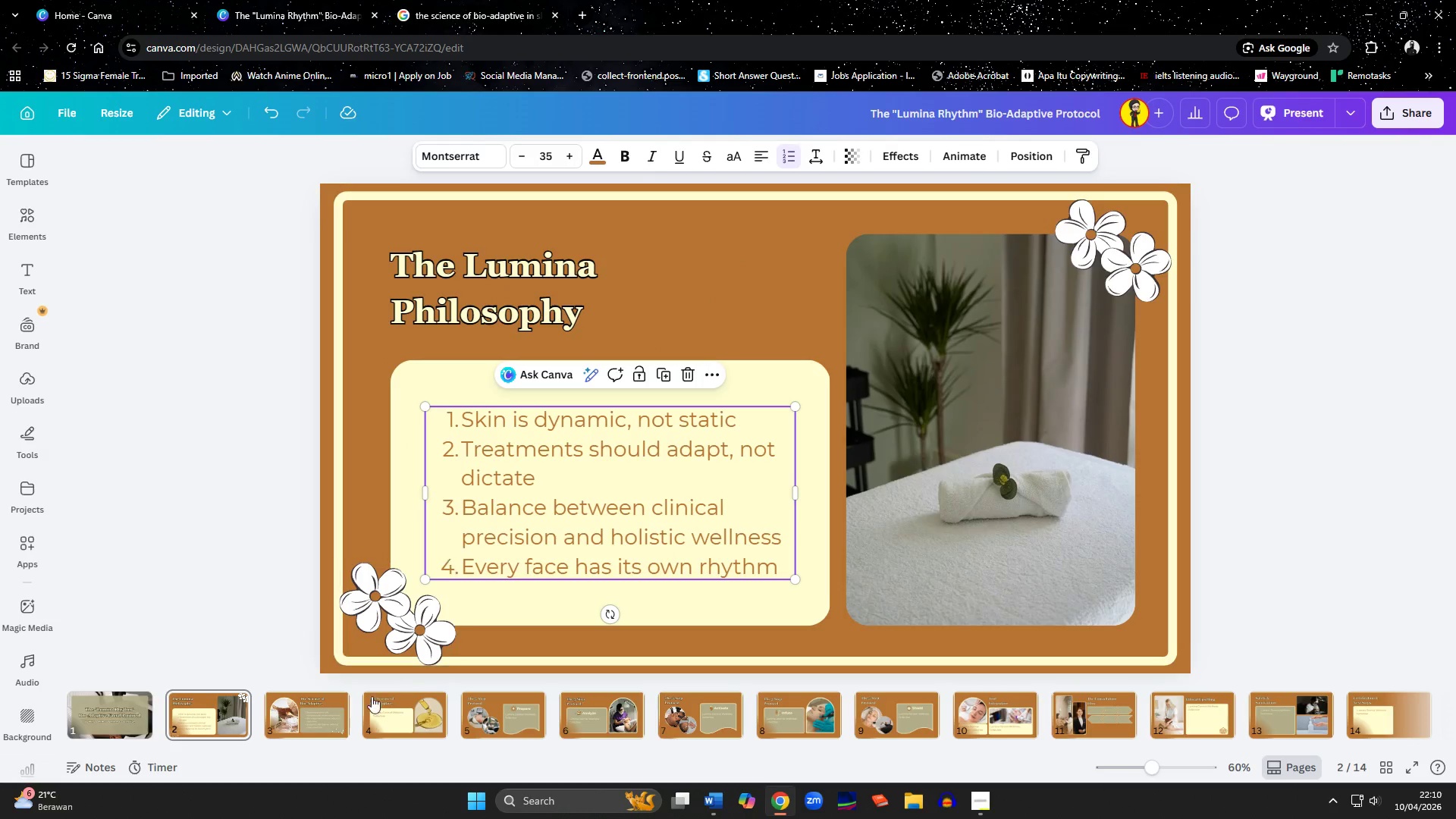 
left_click([287, 730])
 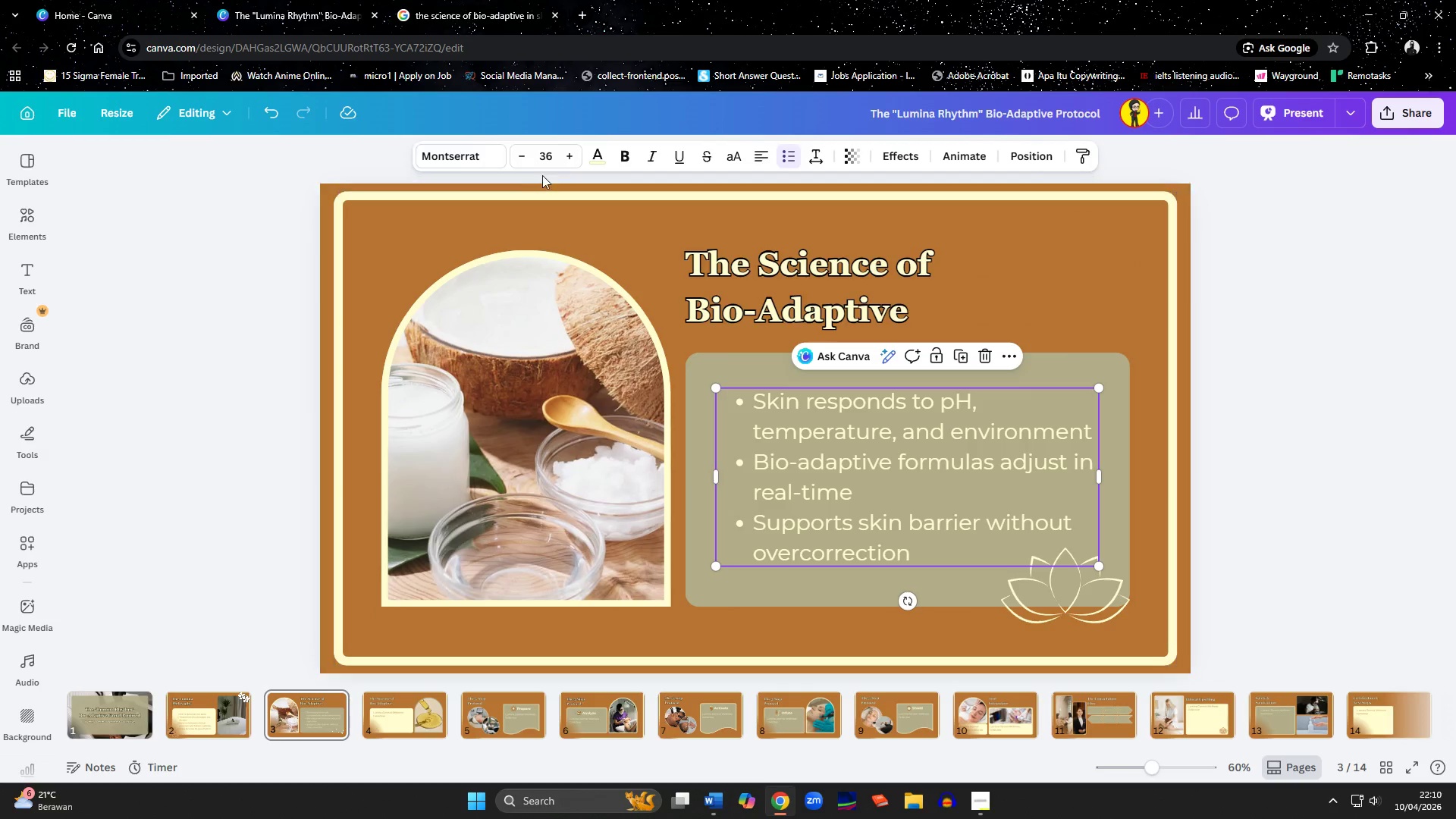 
left_click([524, 165])
 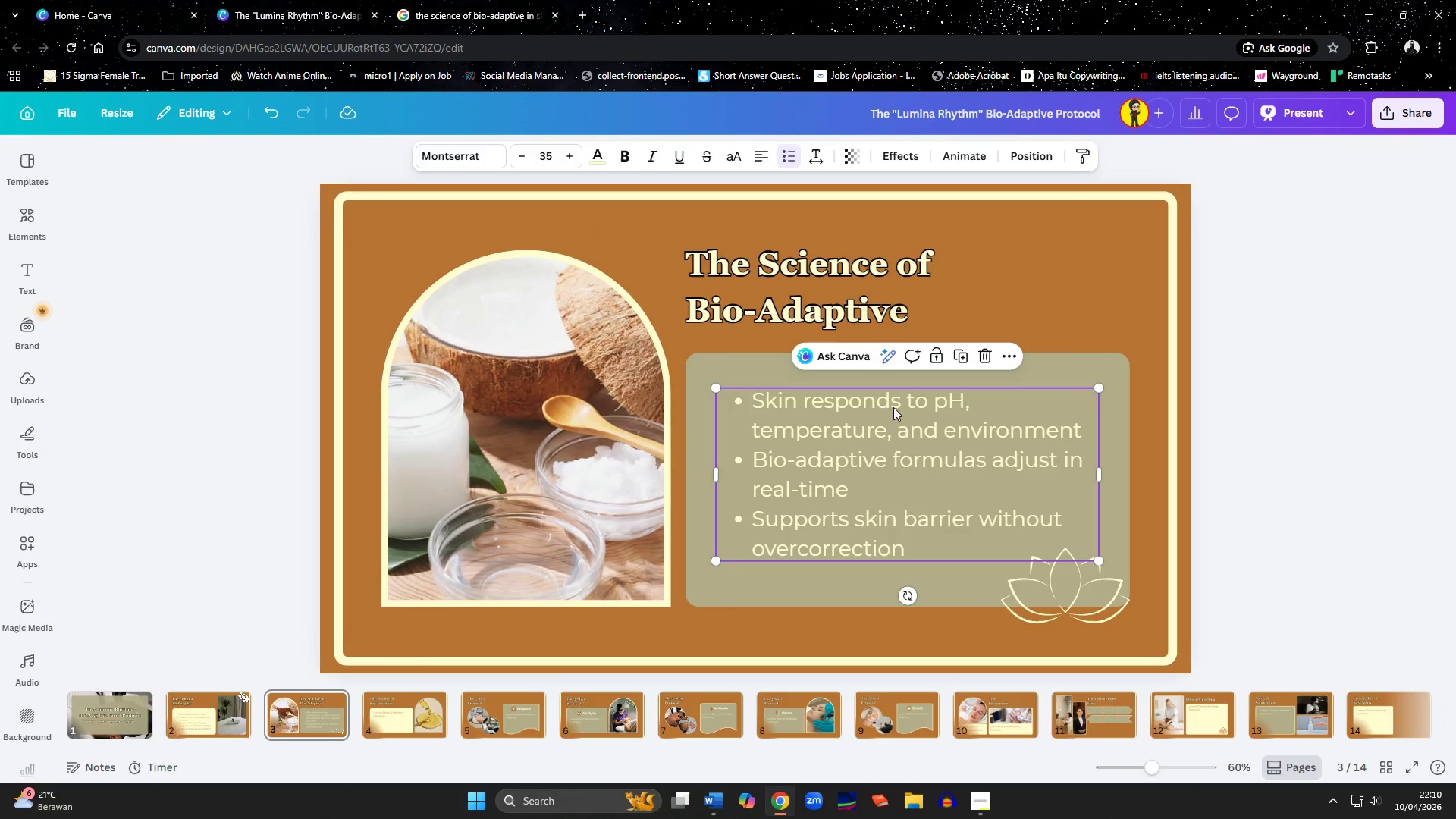 
left_click_drag(start_coordinate=[899, 440], to_coordinate=[902, 450])
 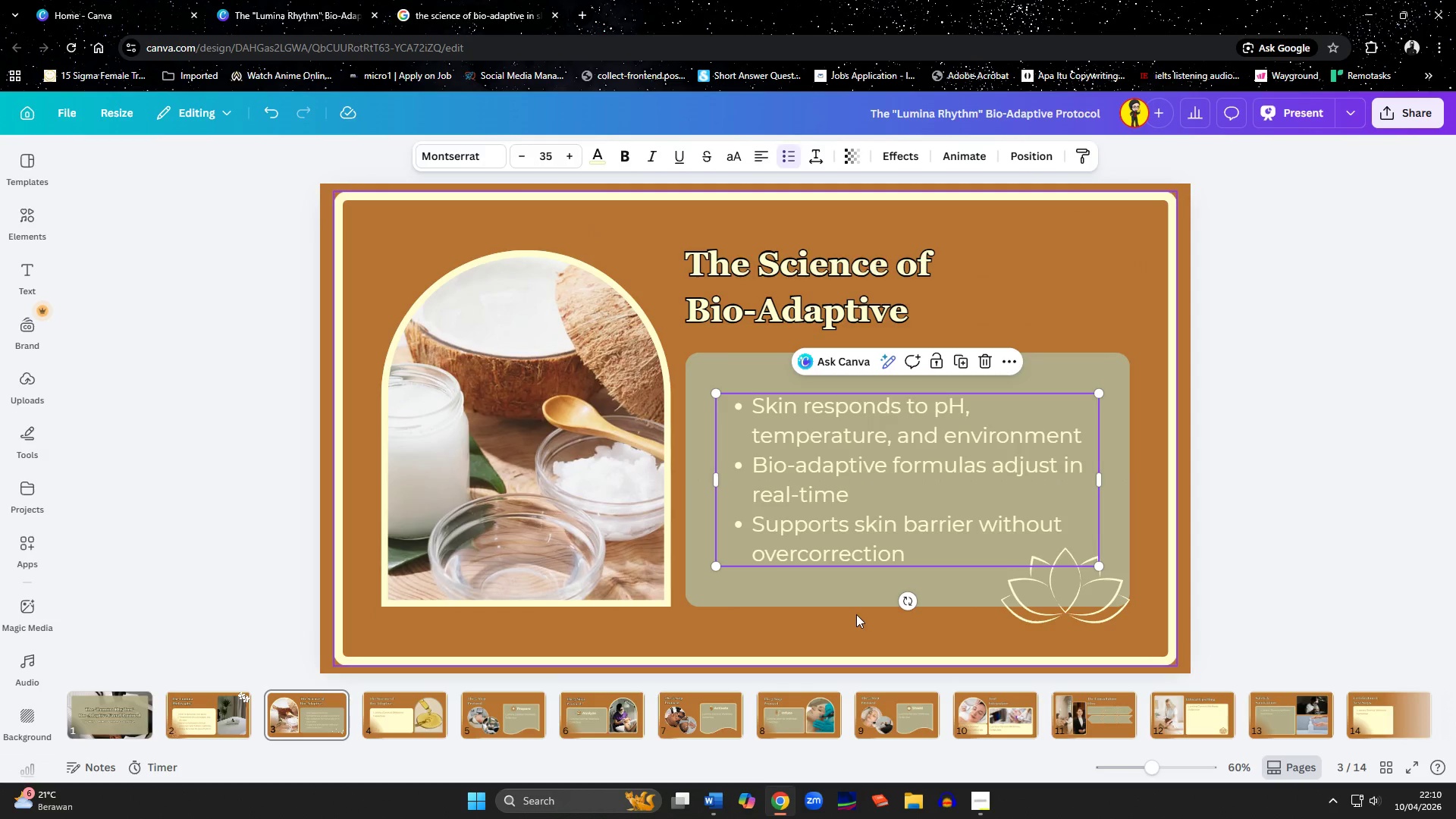 
left_click([840, 604])
 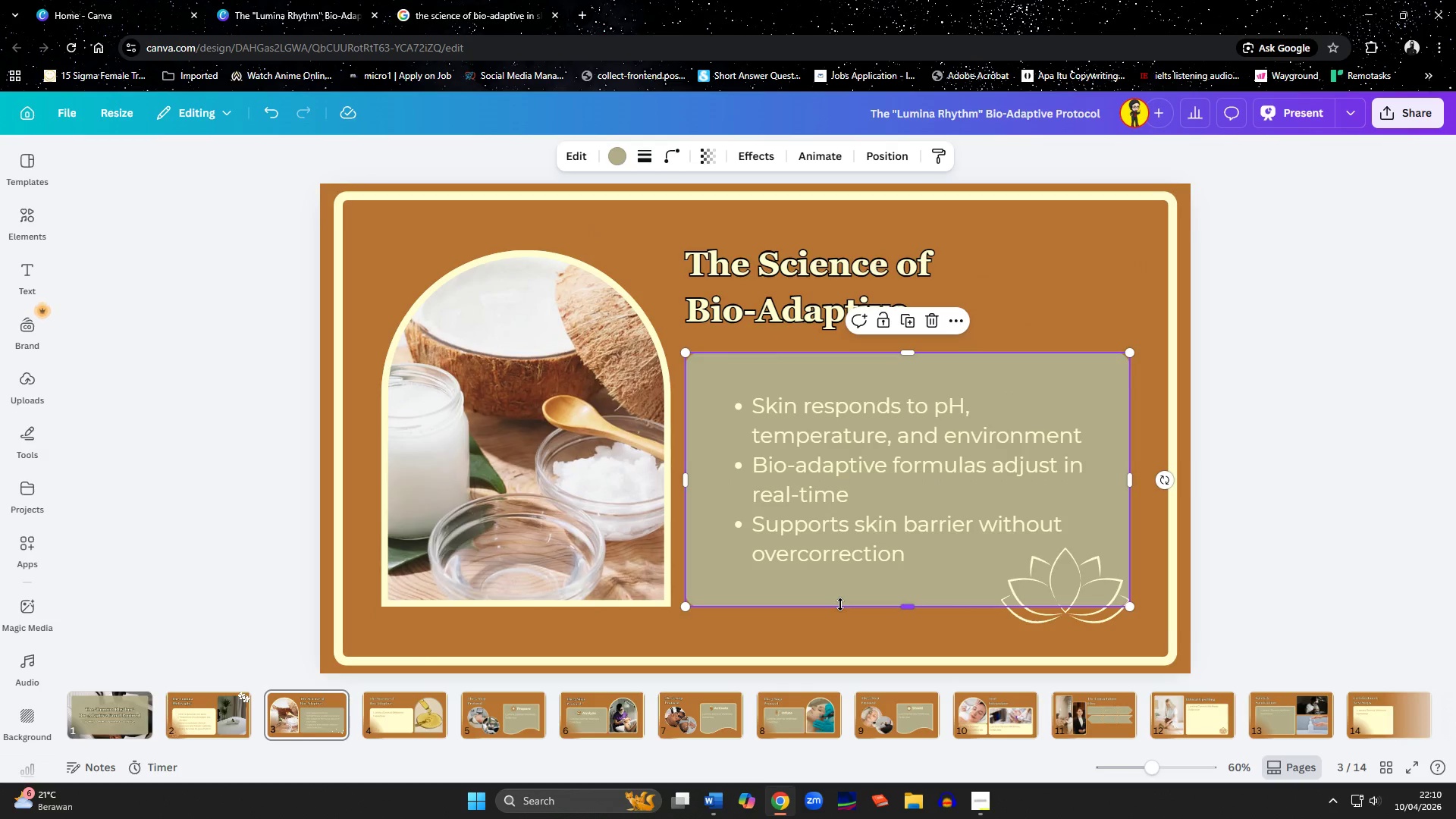 
left_click([837, 538])
 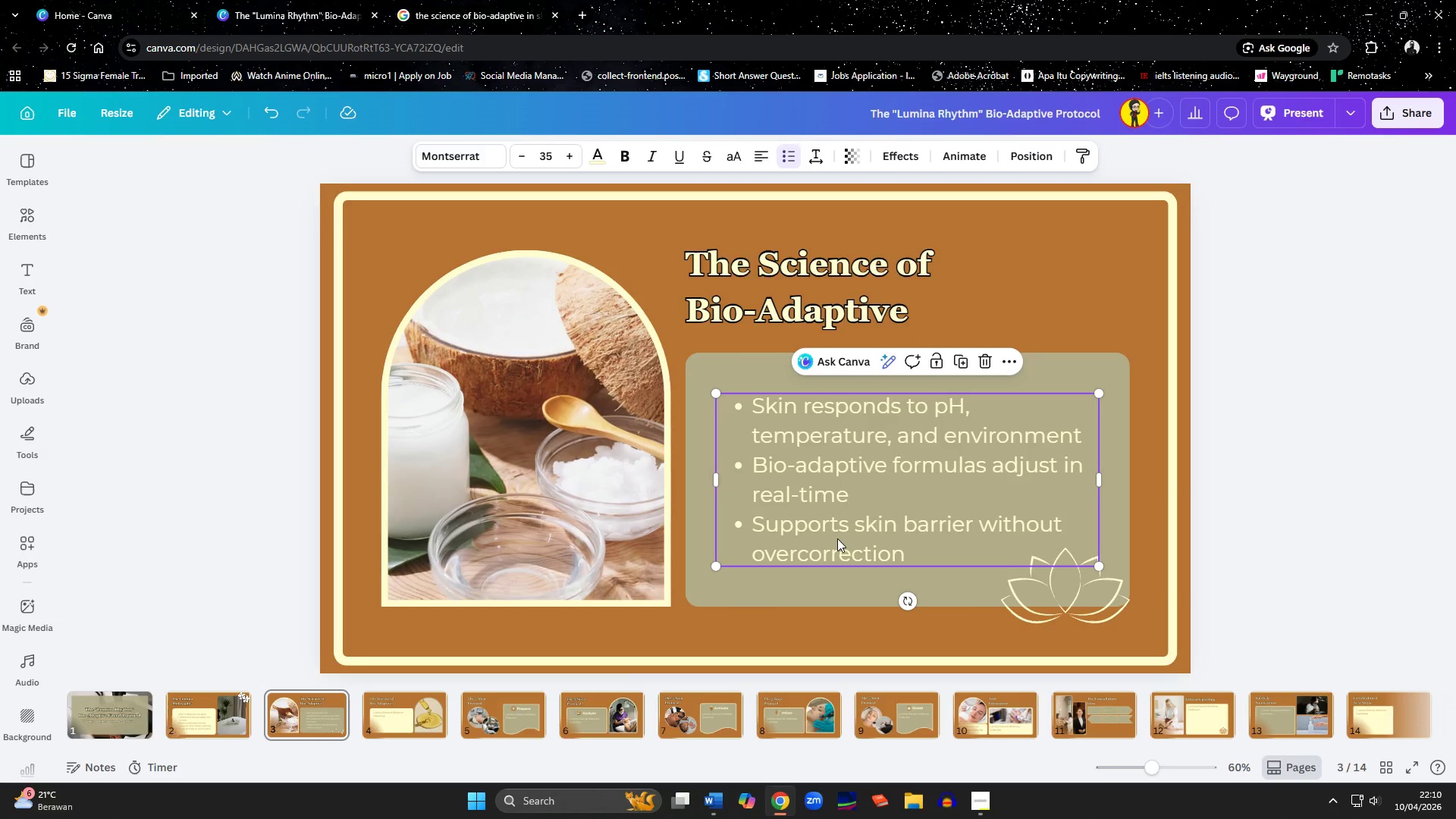 
key(Control+C)
 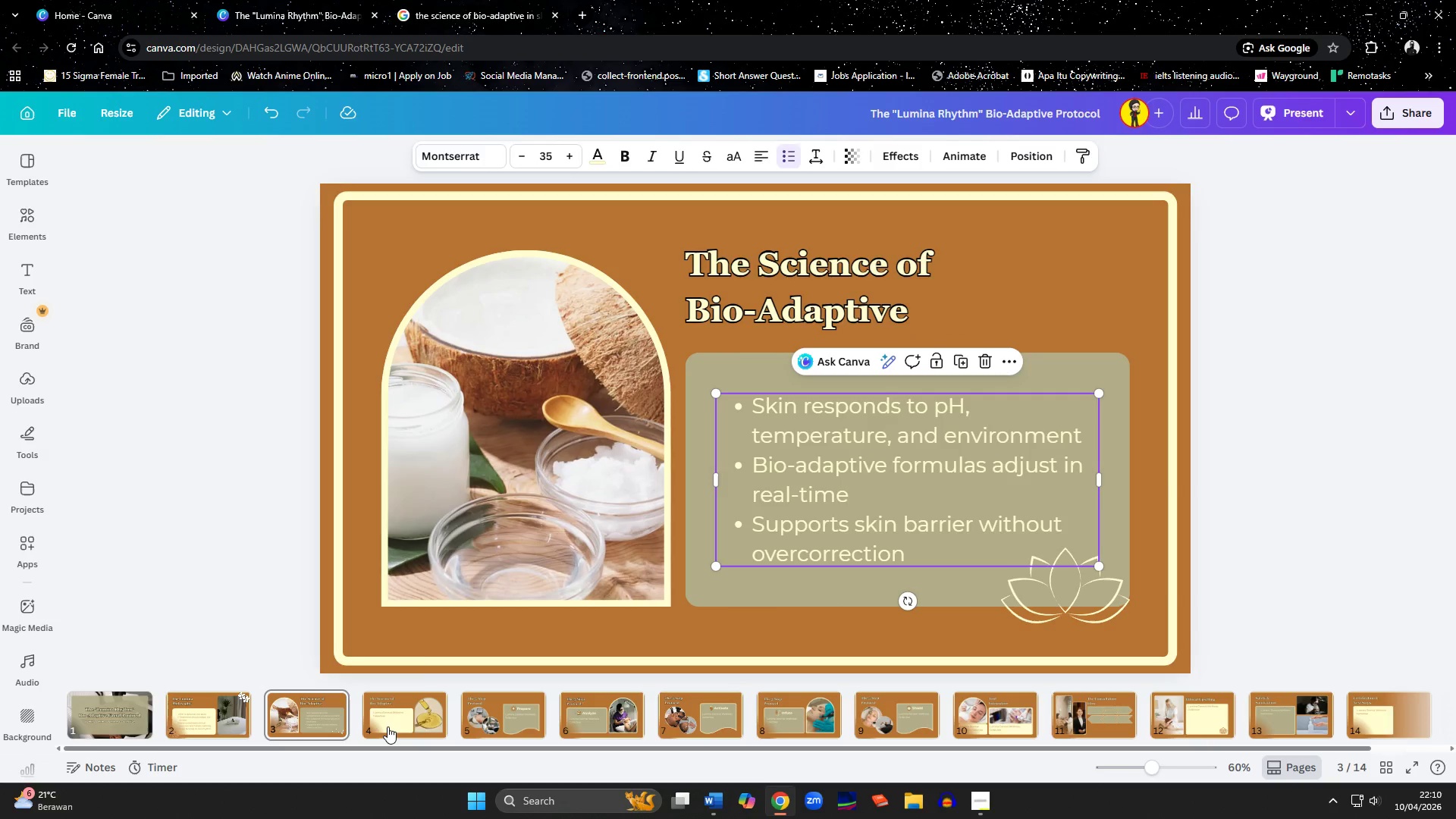 
left_click([388, 726])
 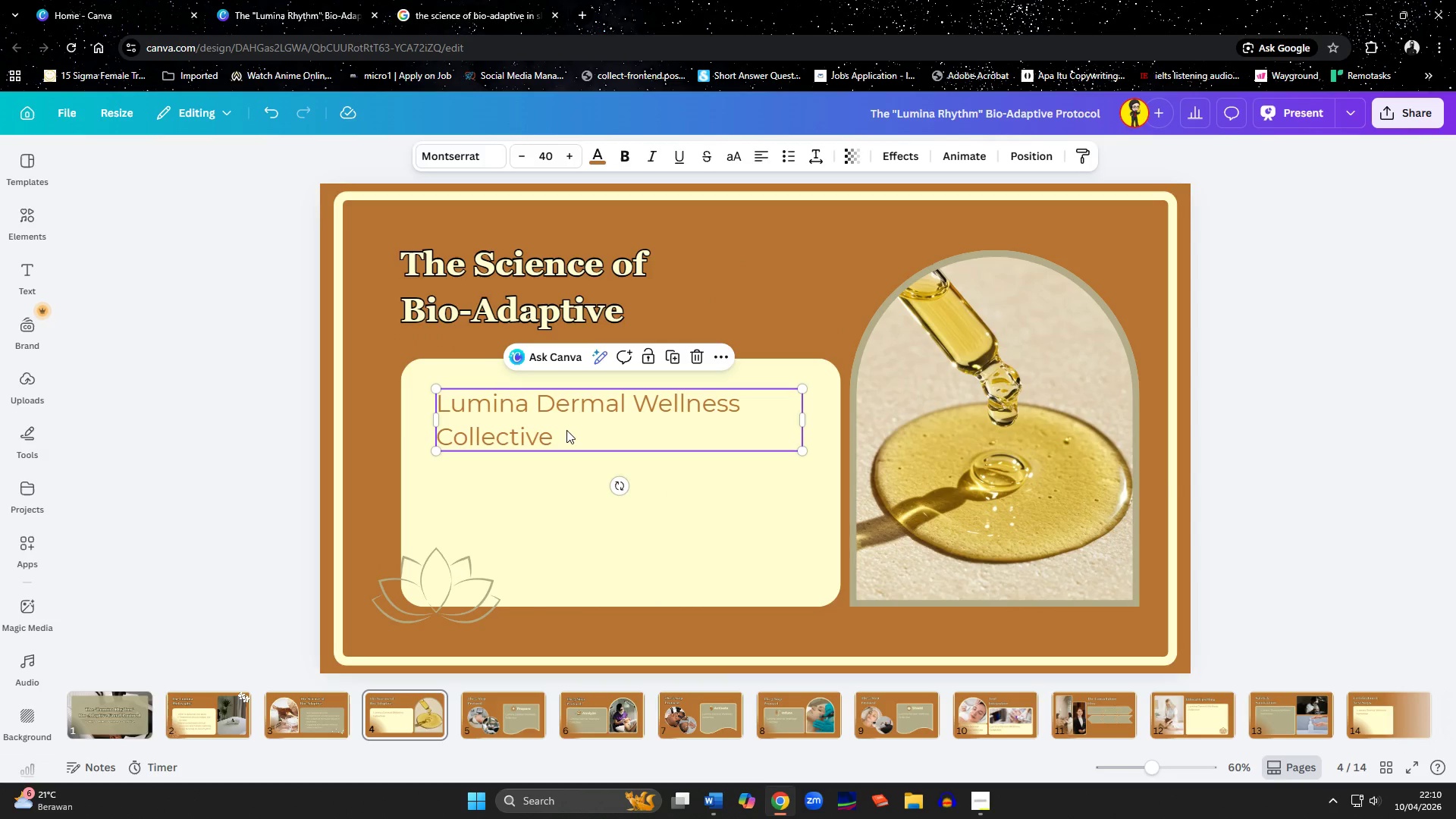 
key(Delete)
 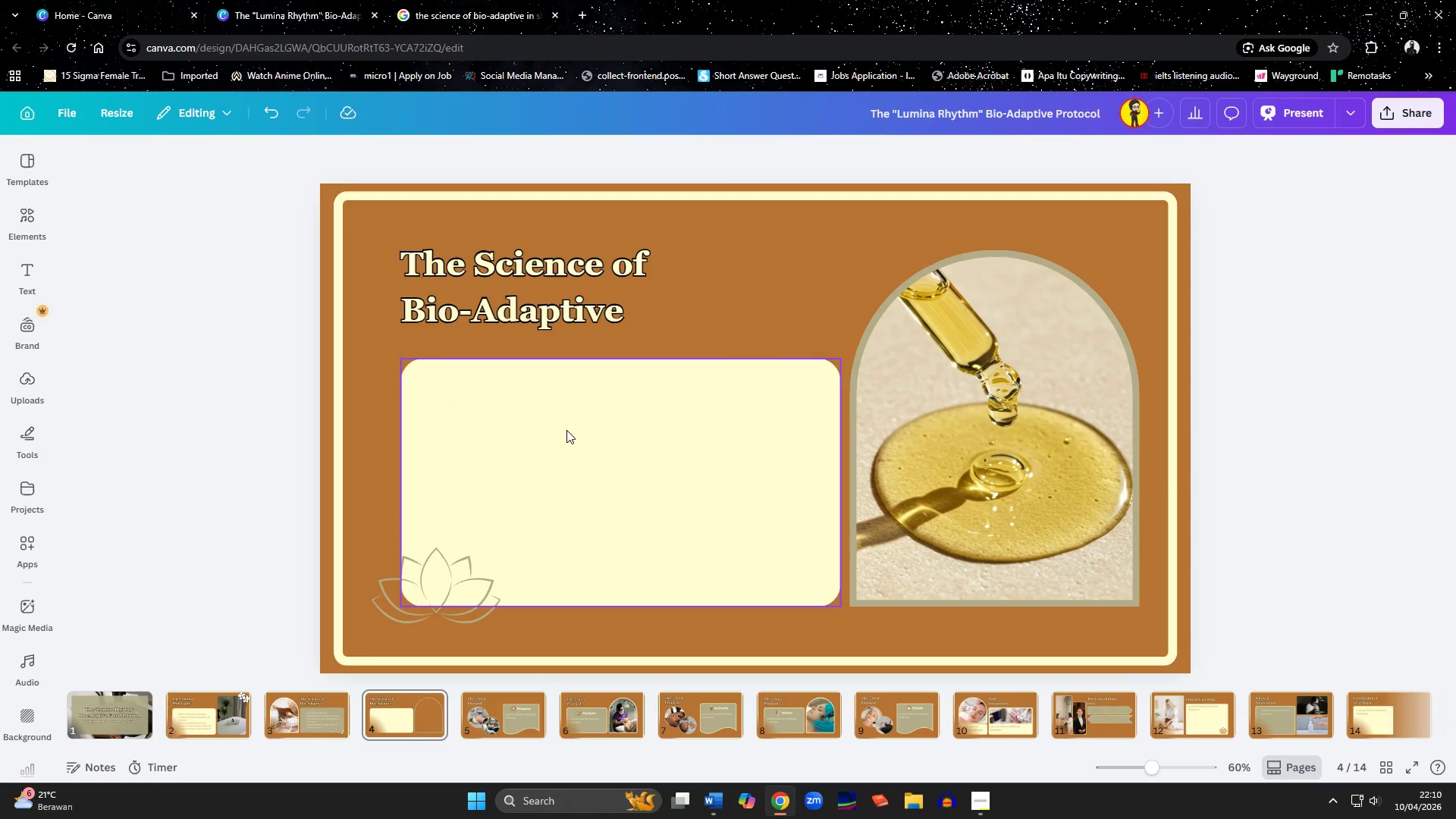 
key(Control+ControlLeft)
 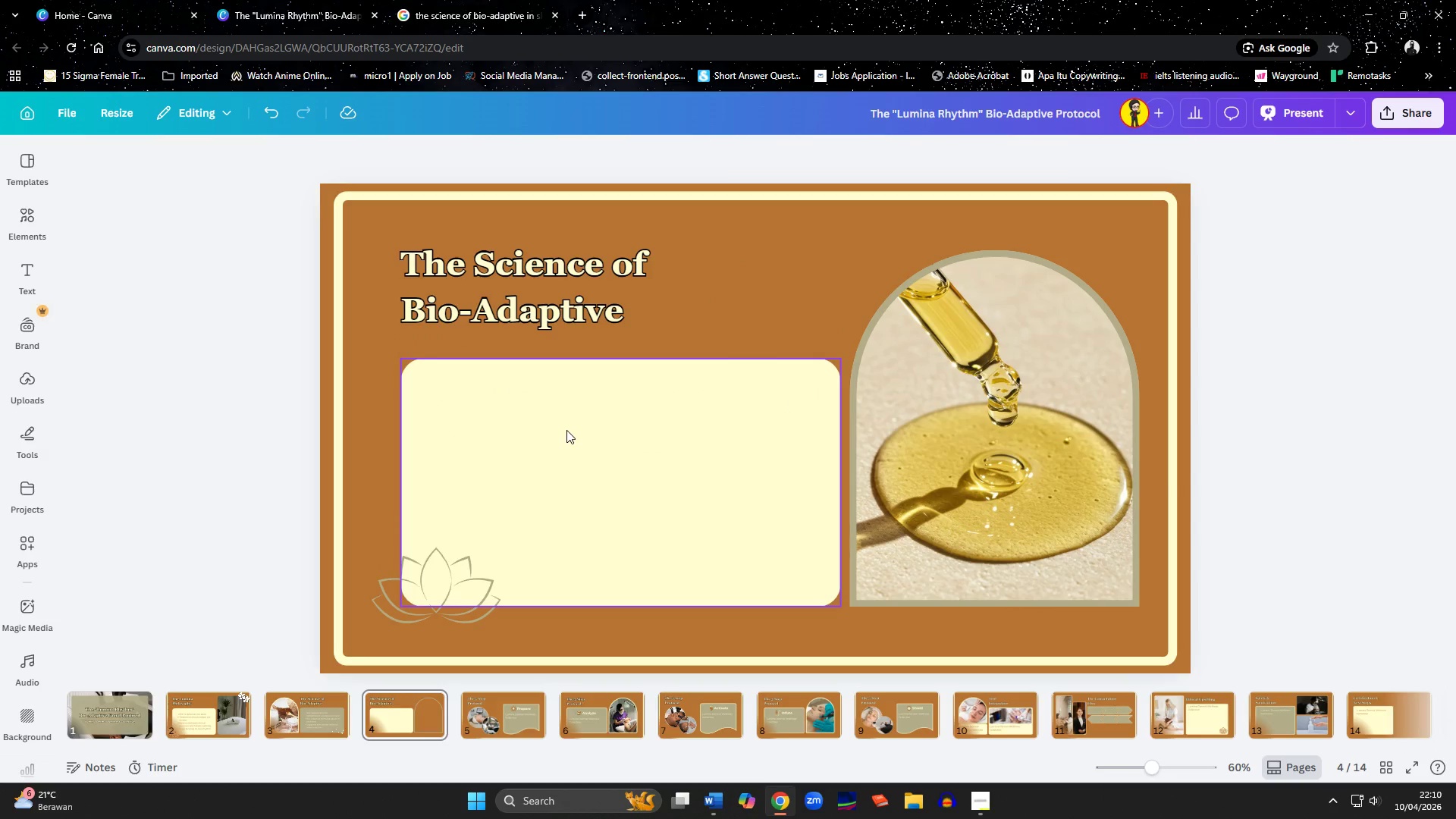 
key(Control+V)
 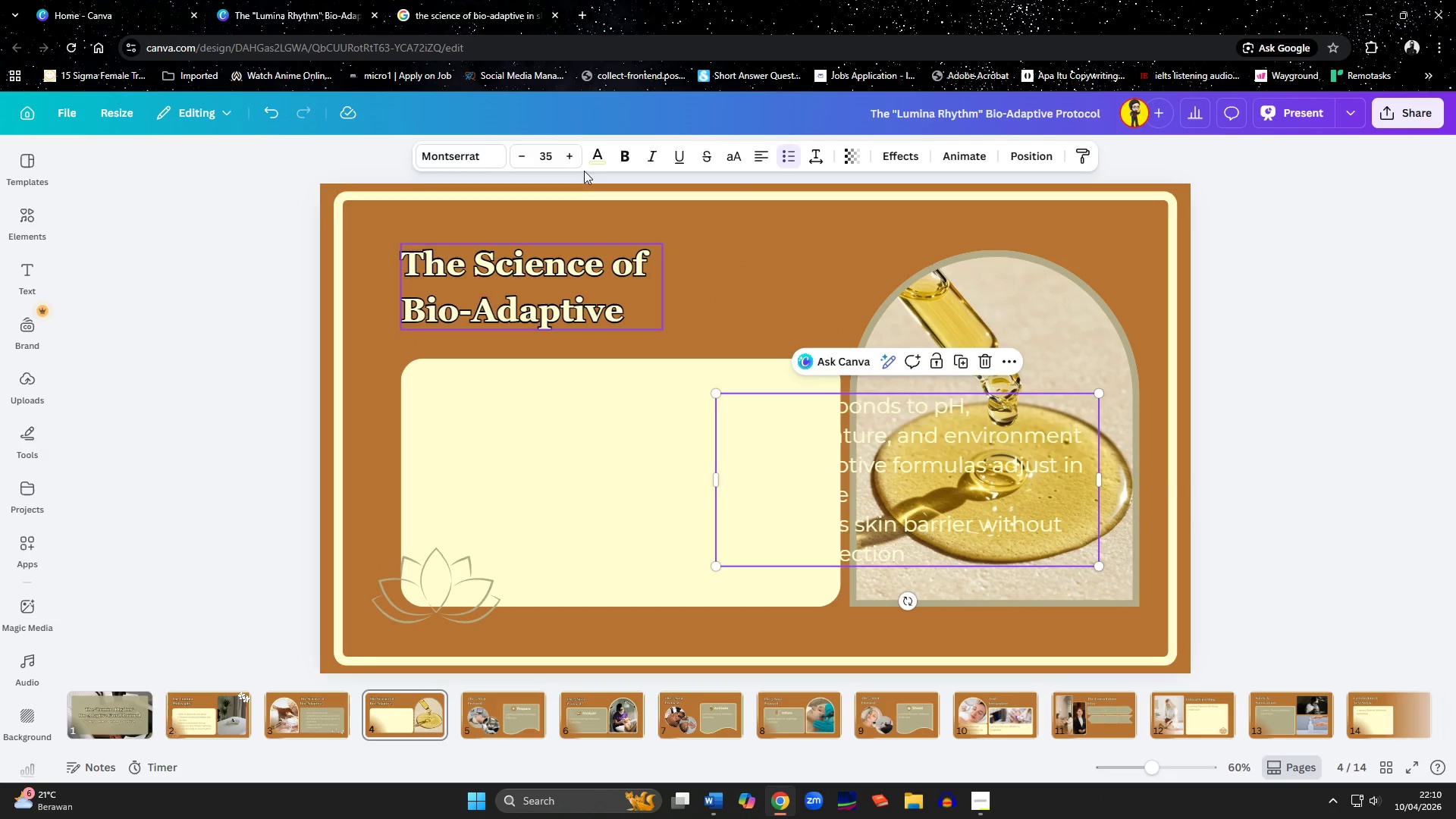 
left_click([593, 158])
 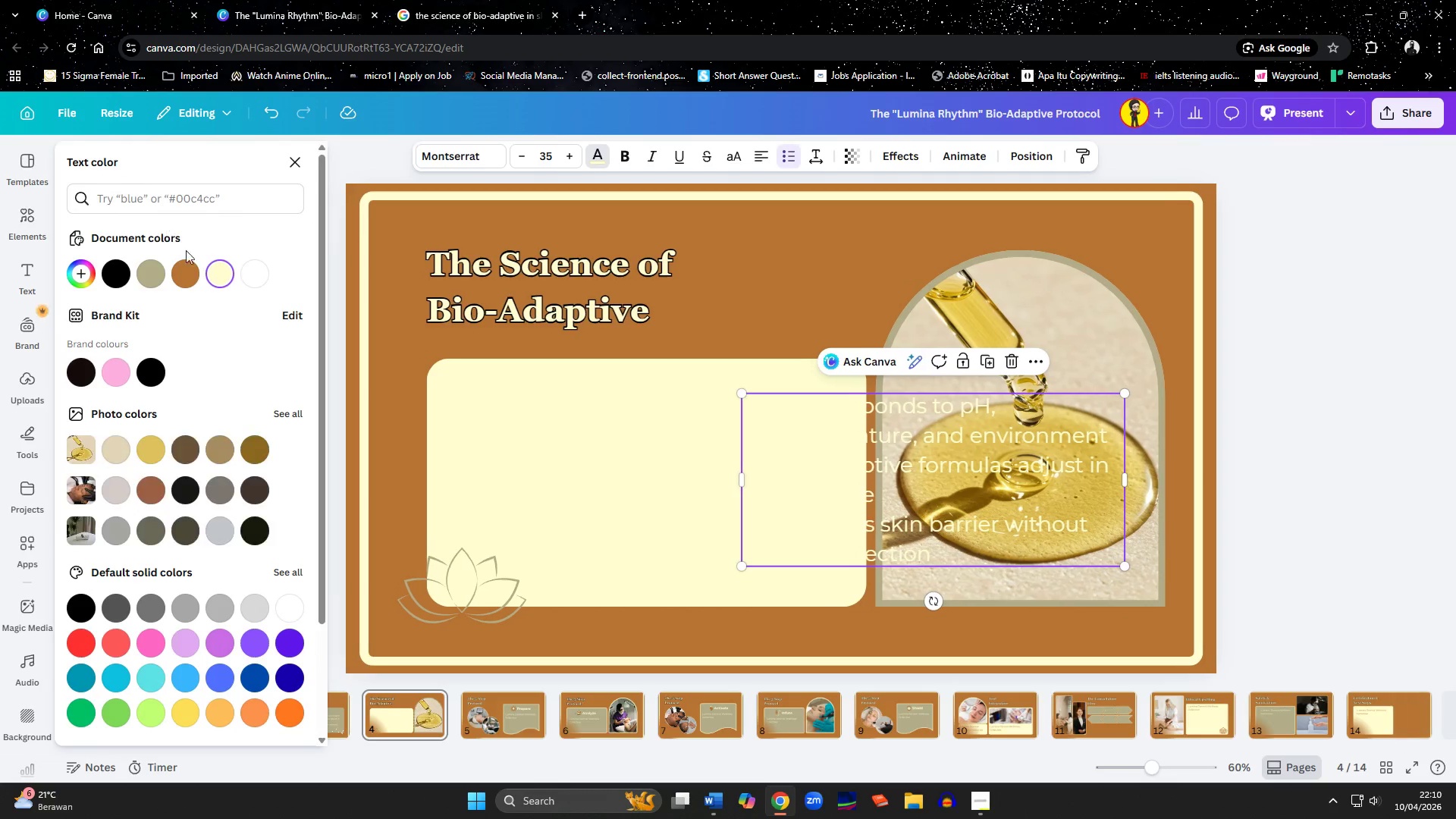 
left_click([190, 268])
 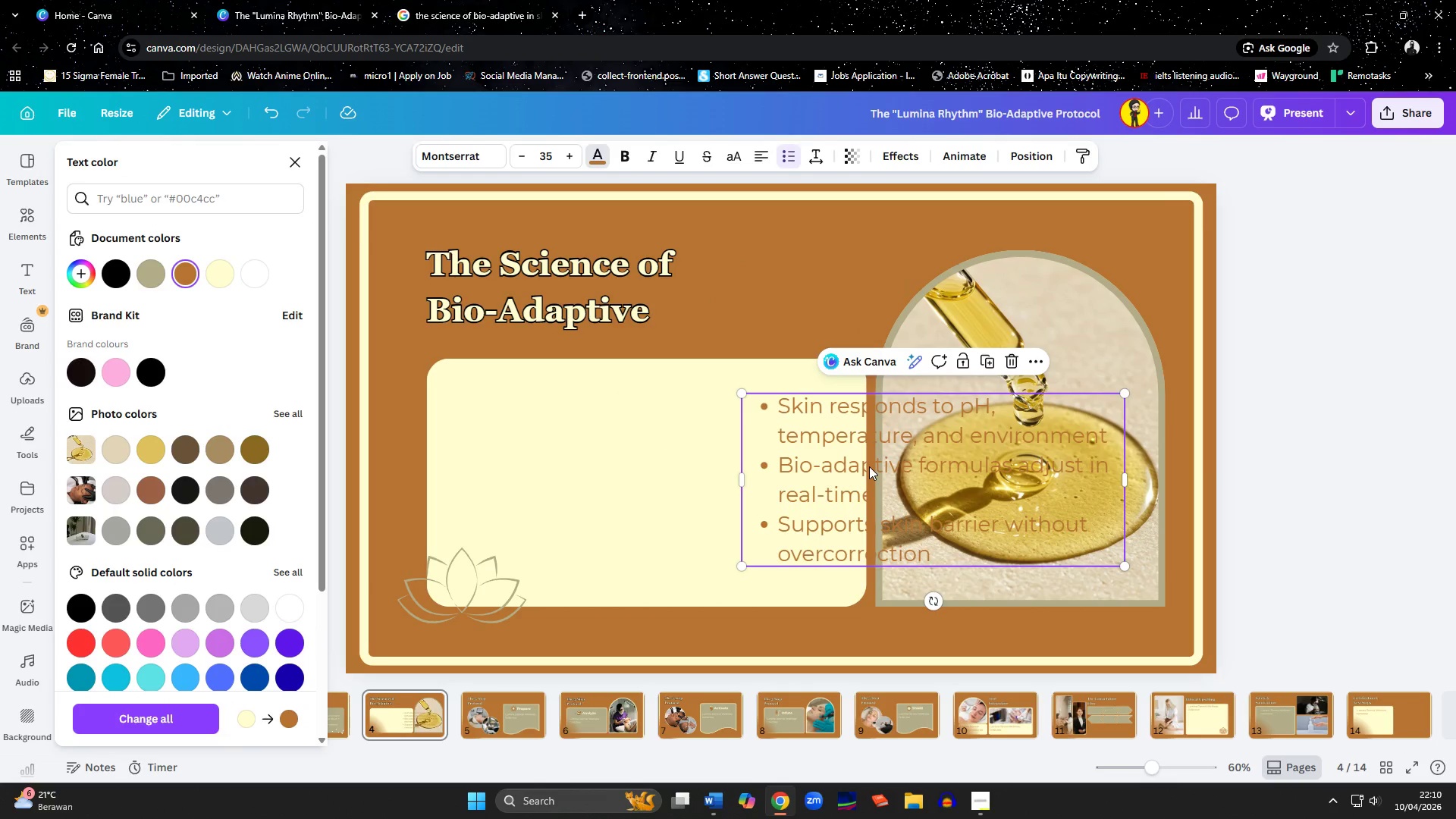 
left_click_drag(start_coordinate=[869, 466], to_coordinate=[583, 467])
 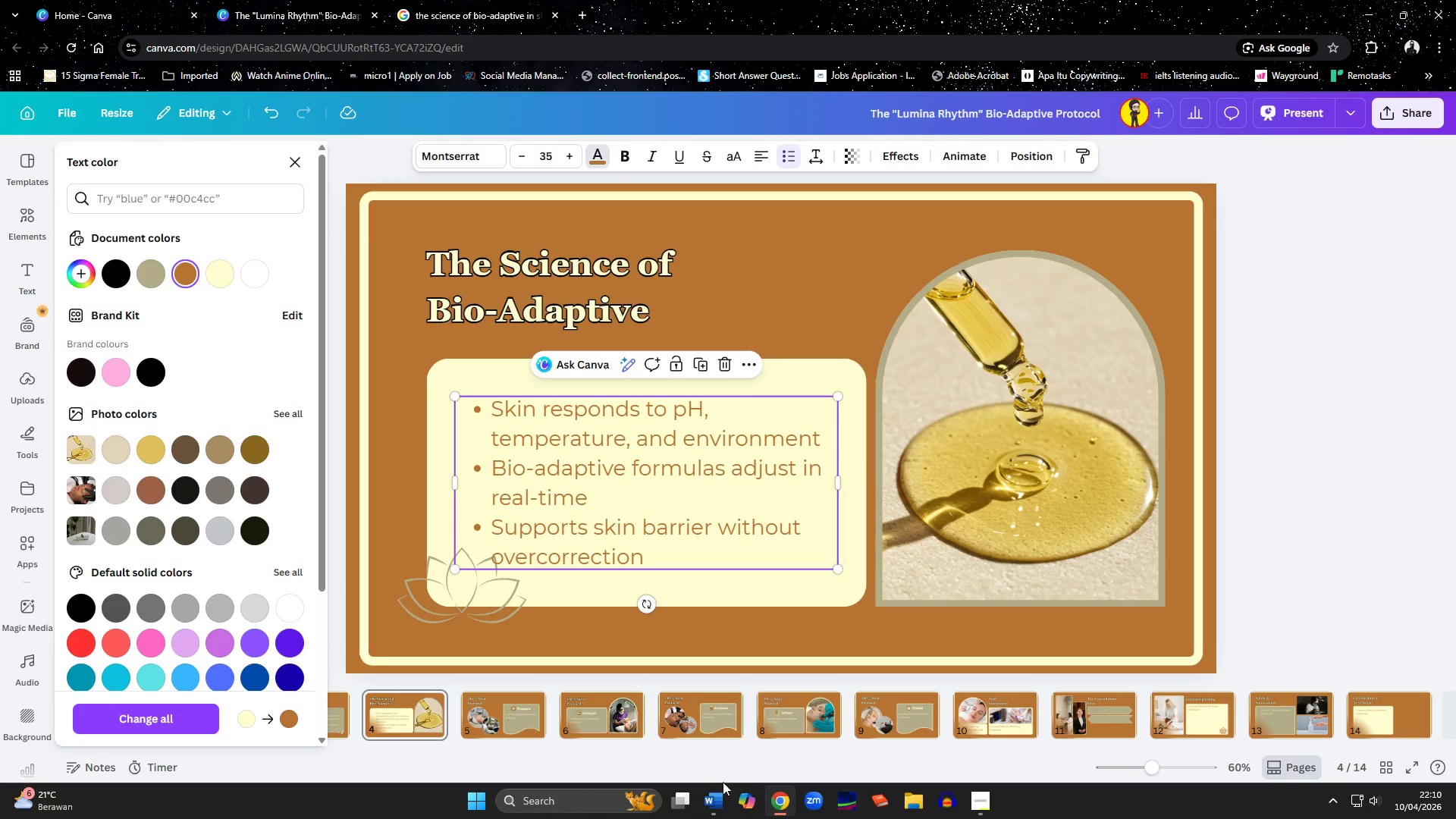 
left_click([710, 802])
 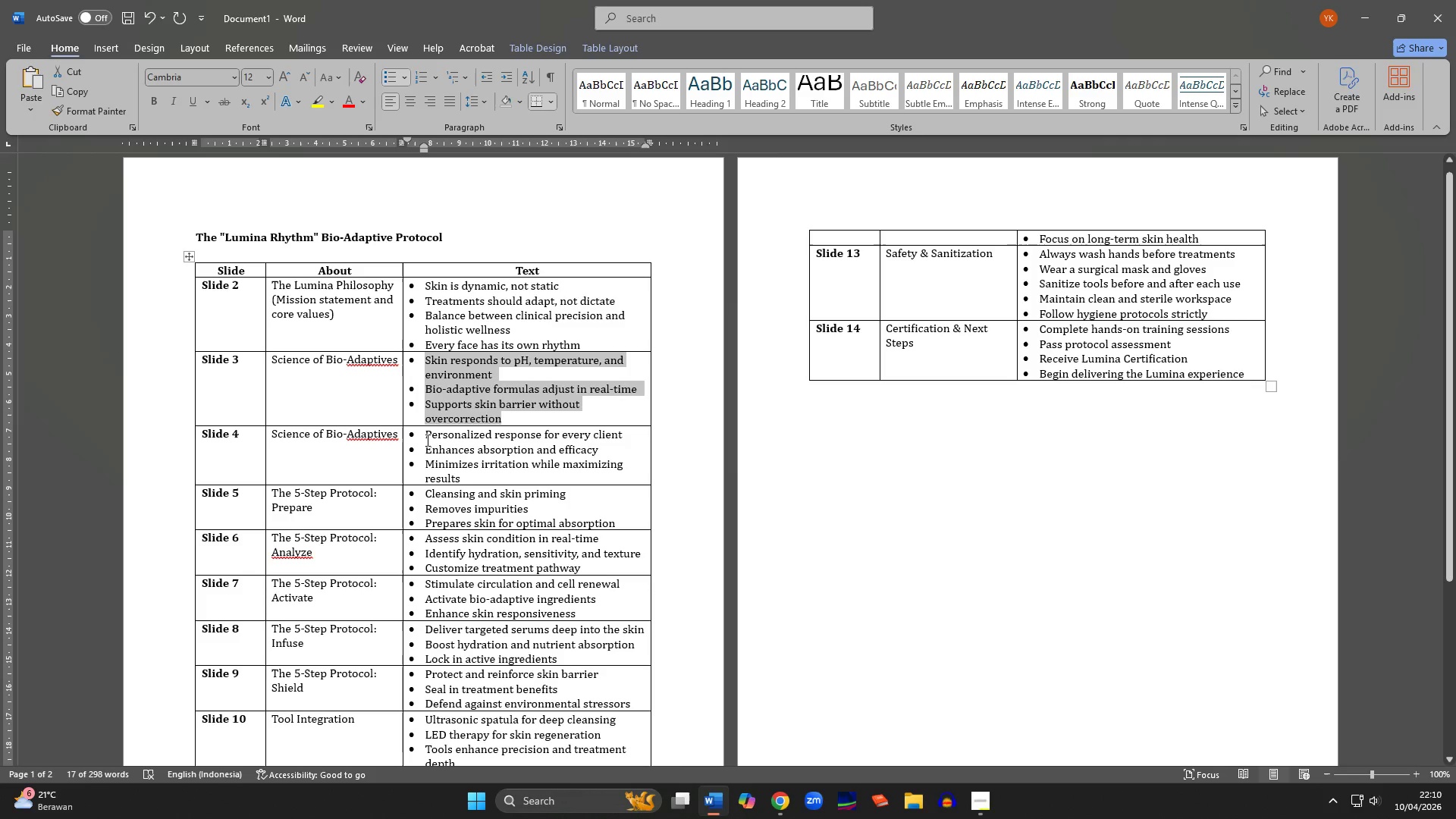 
left_click_drag(start_coordinate=[425, 435], to_coordinate=[453, 472])
 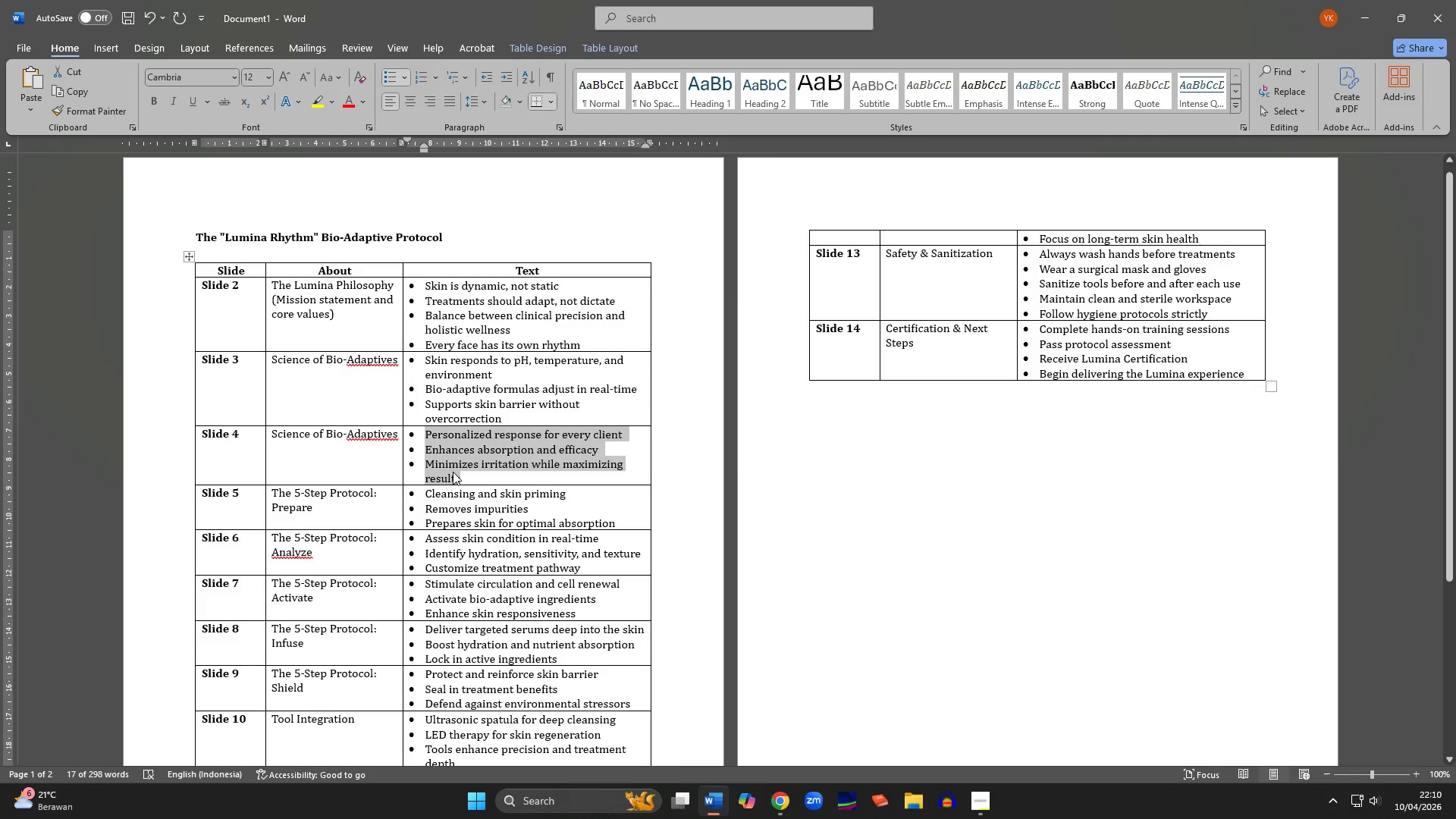 
key(Control+C)
 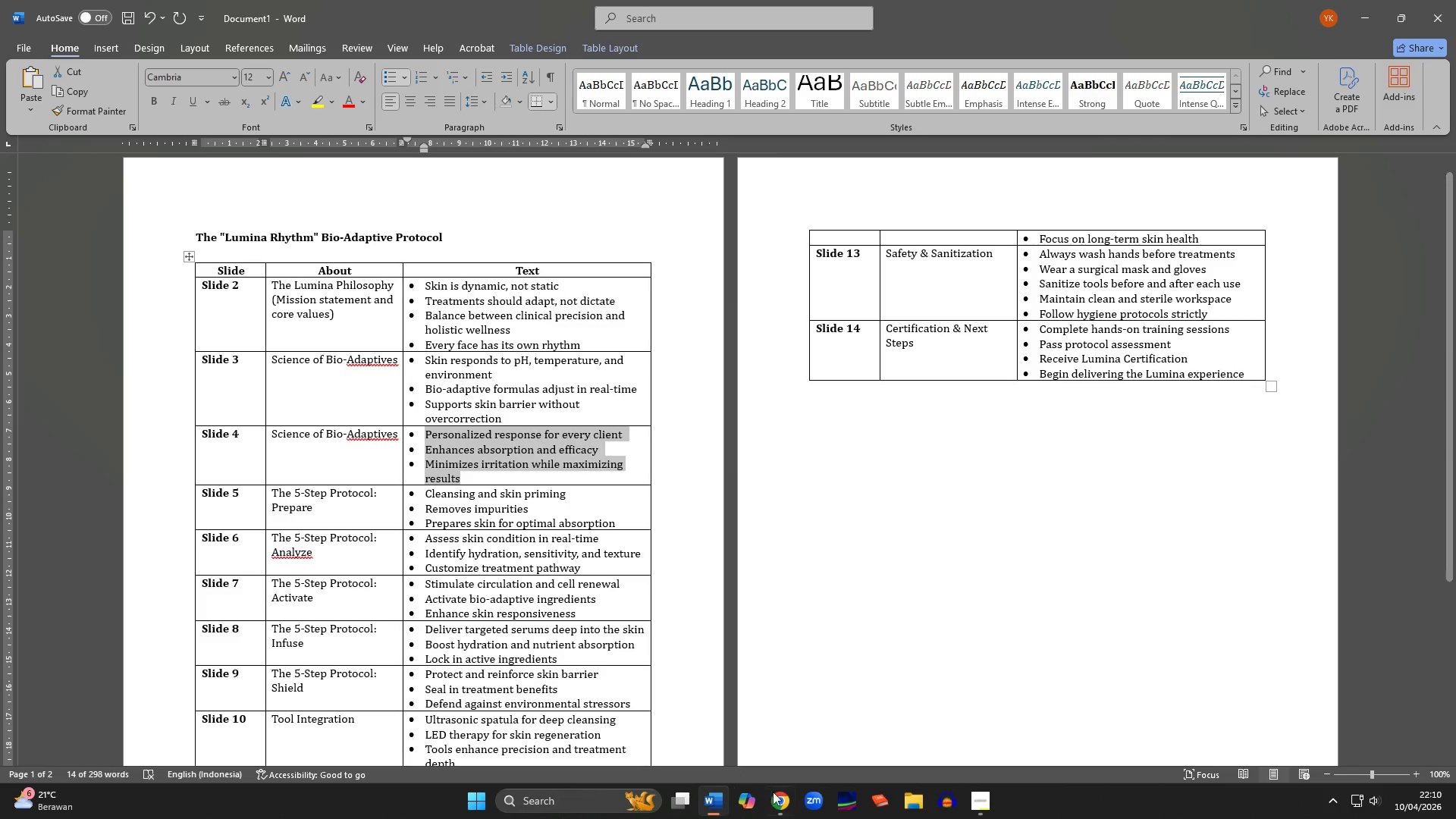 
left_click([786, 802])
 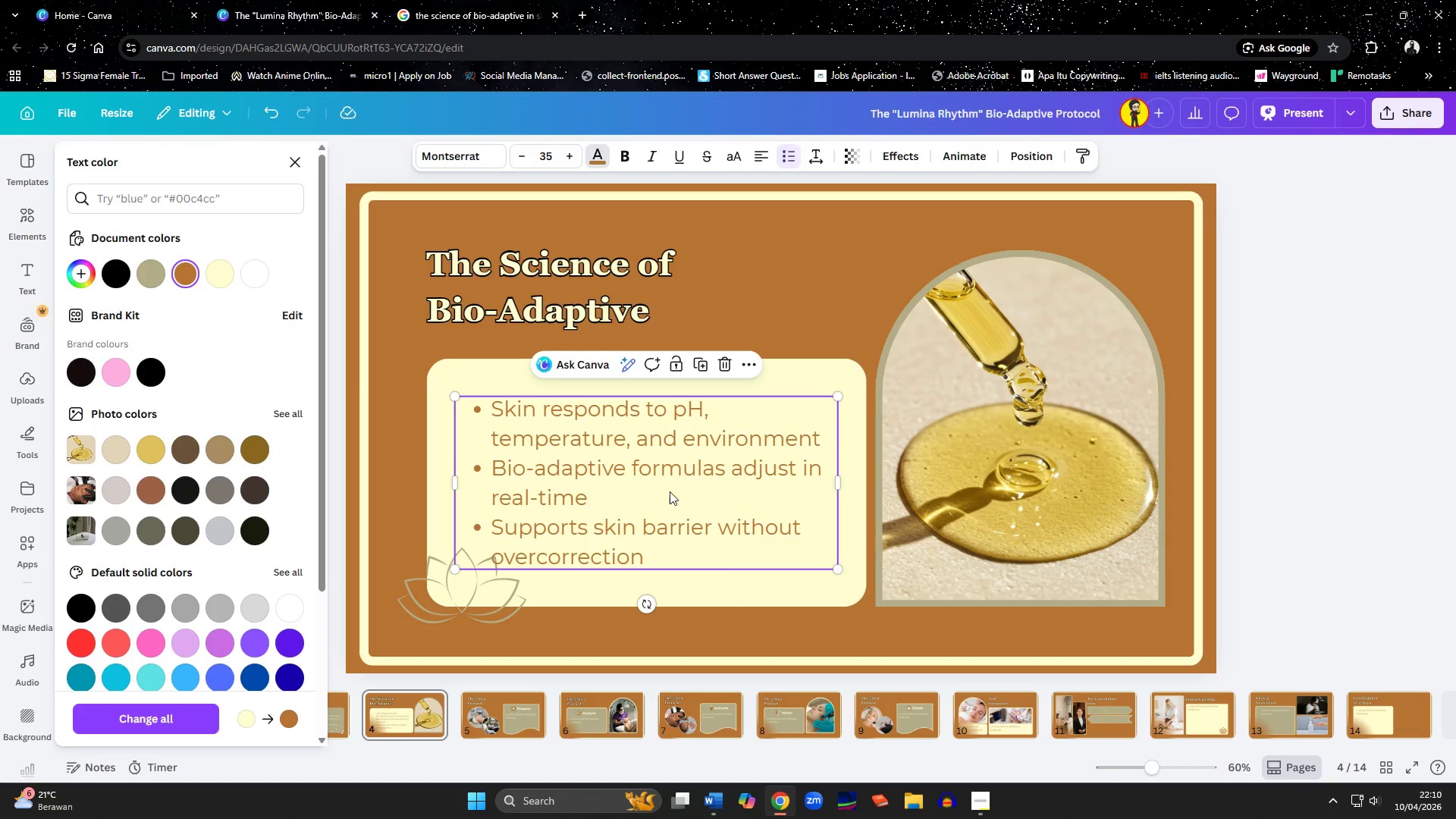 
double_click([669, 491])
 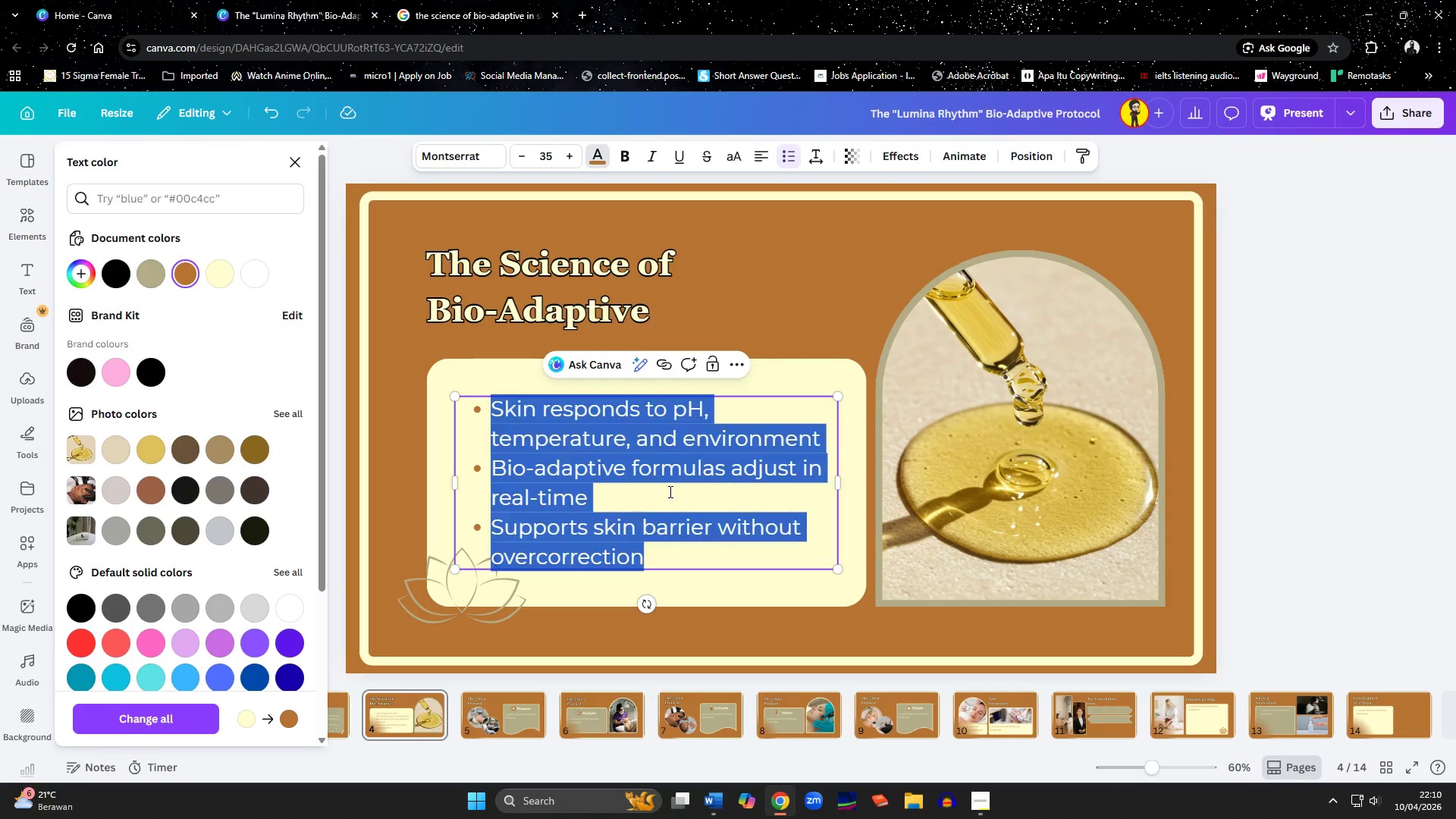 
key(Control+ControlLeft)
 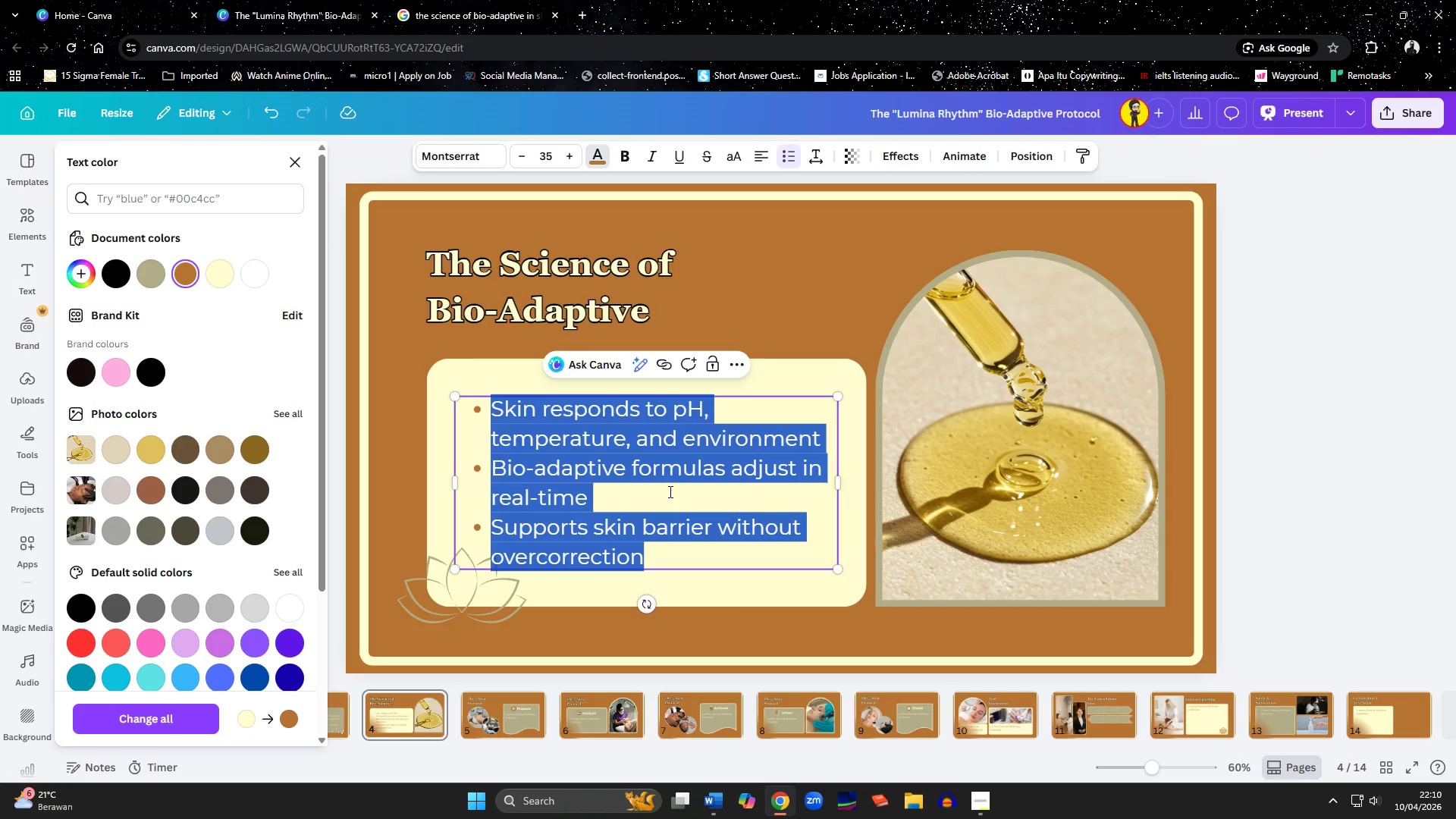 
key(Control+V)
 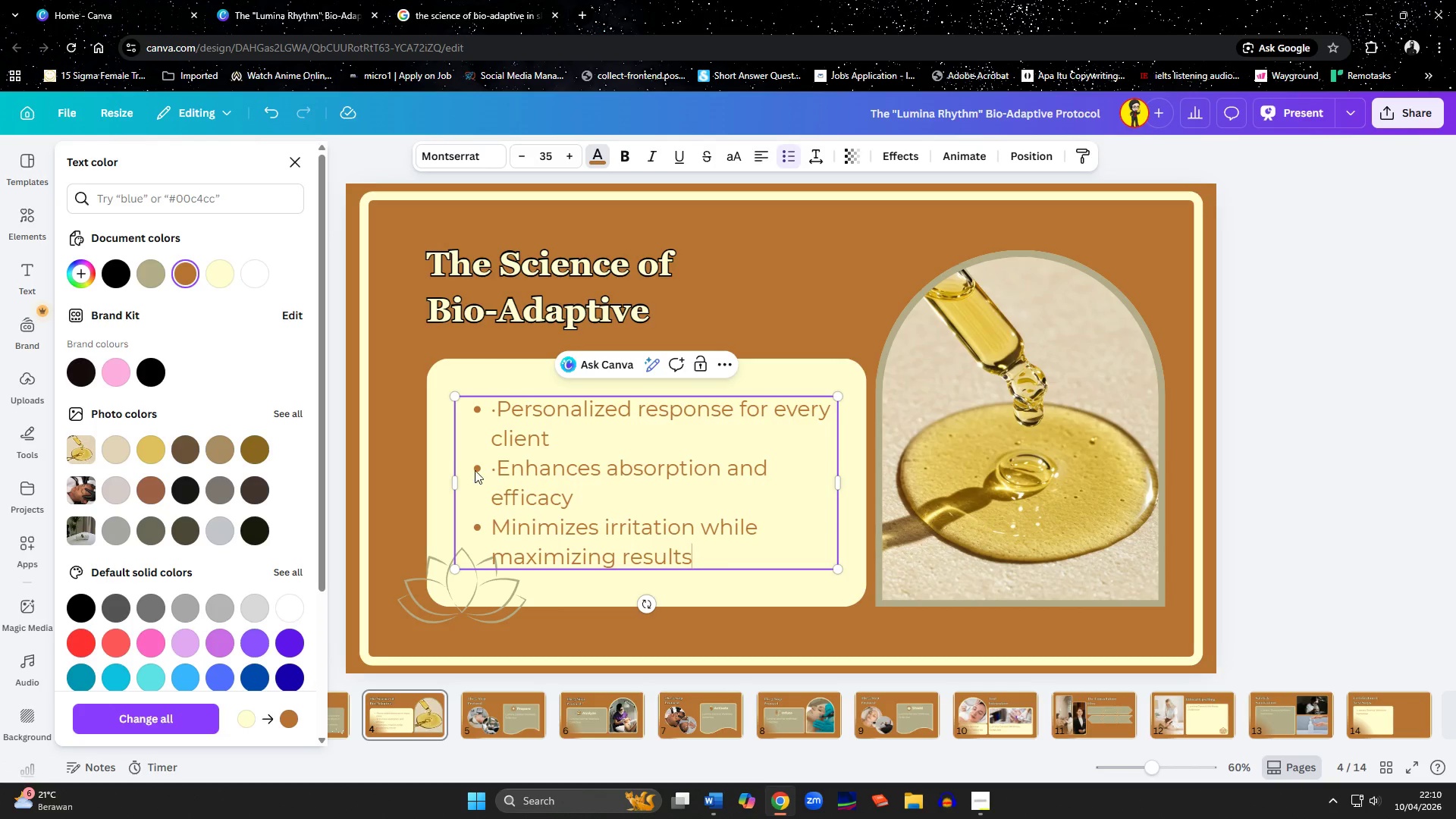 
left_click([496, 462])
 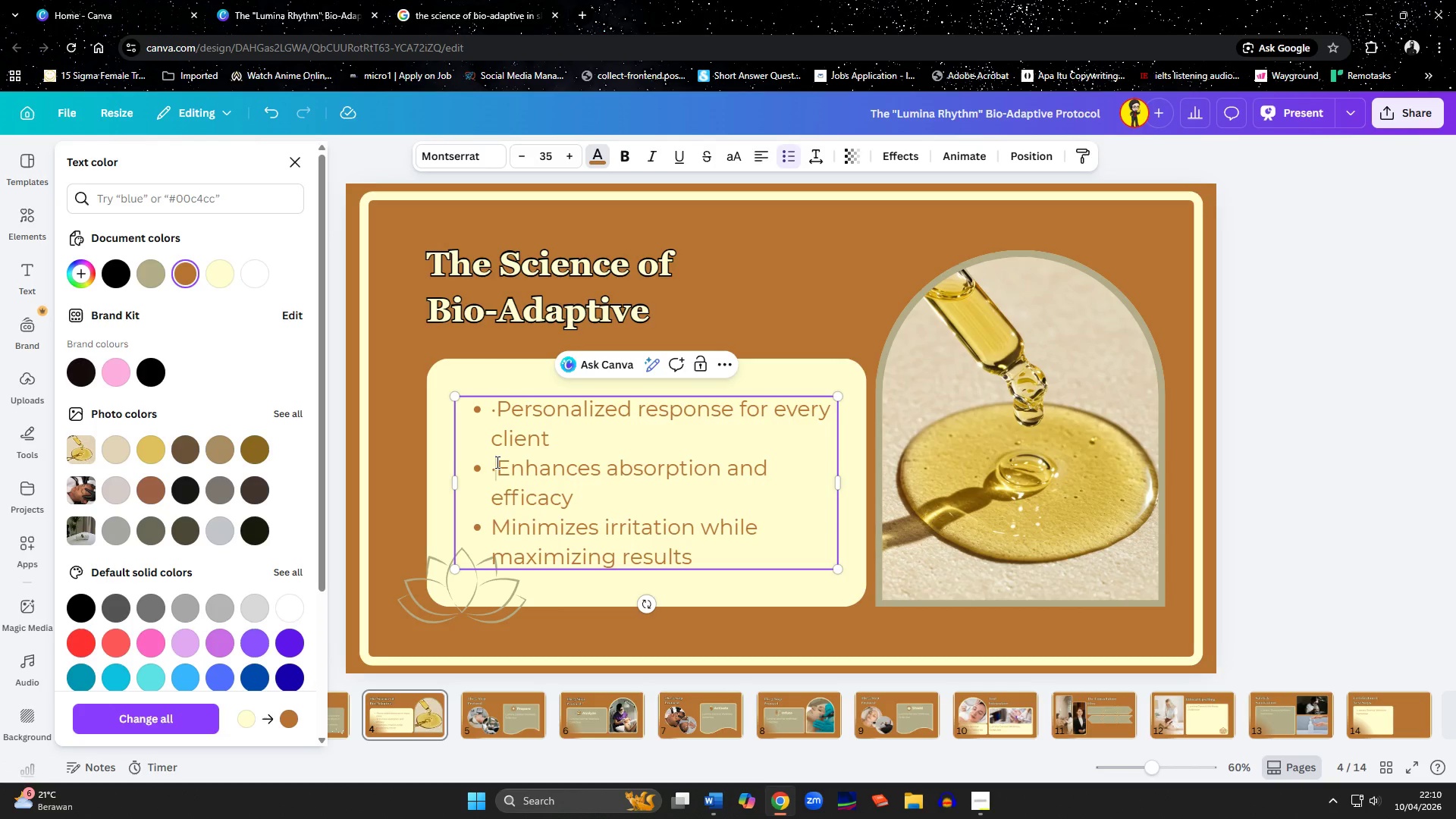 
key(Backspace)
 